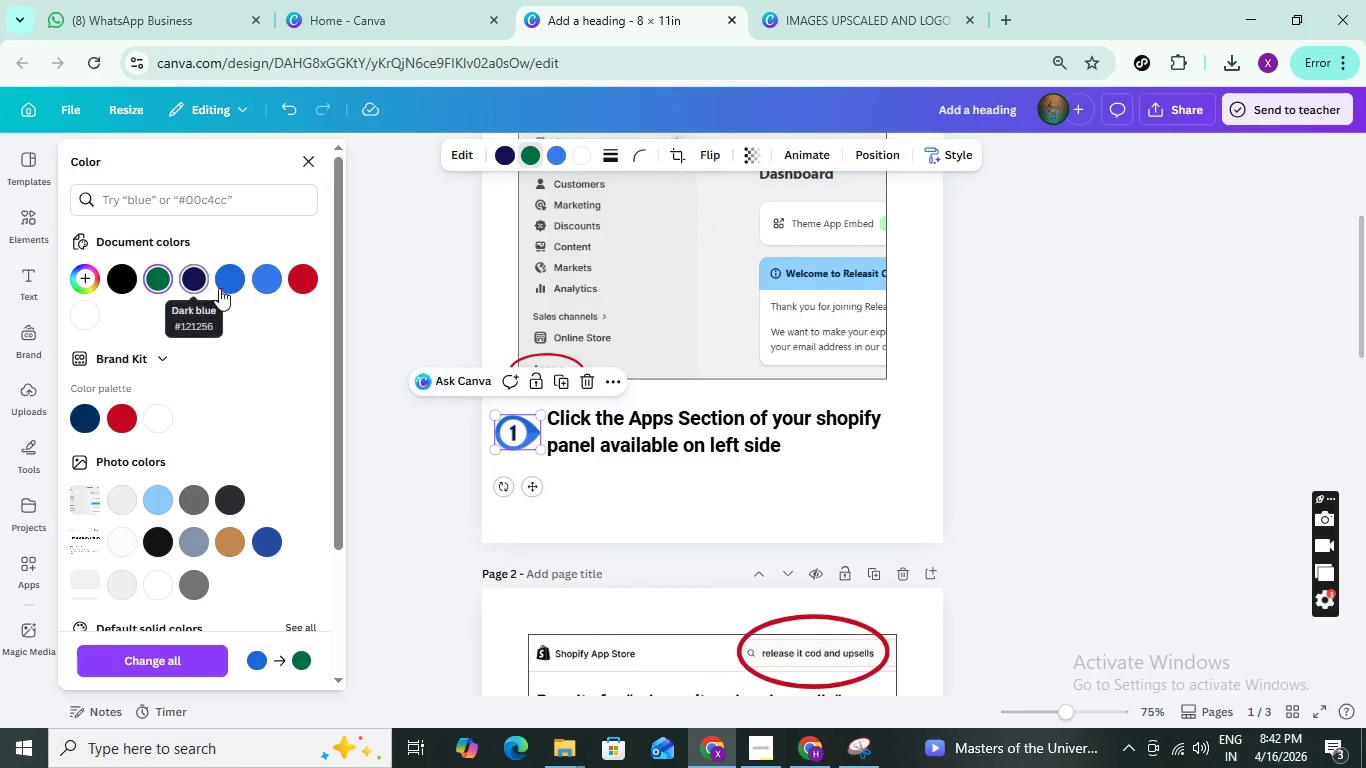 
mouse_move([181, 270])
 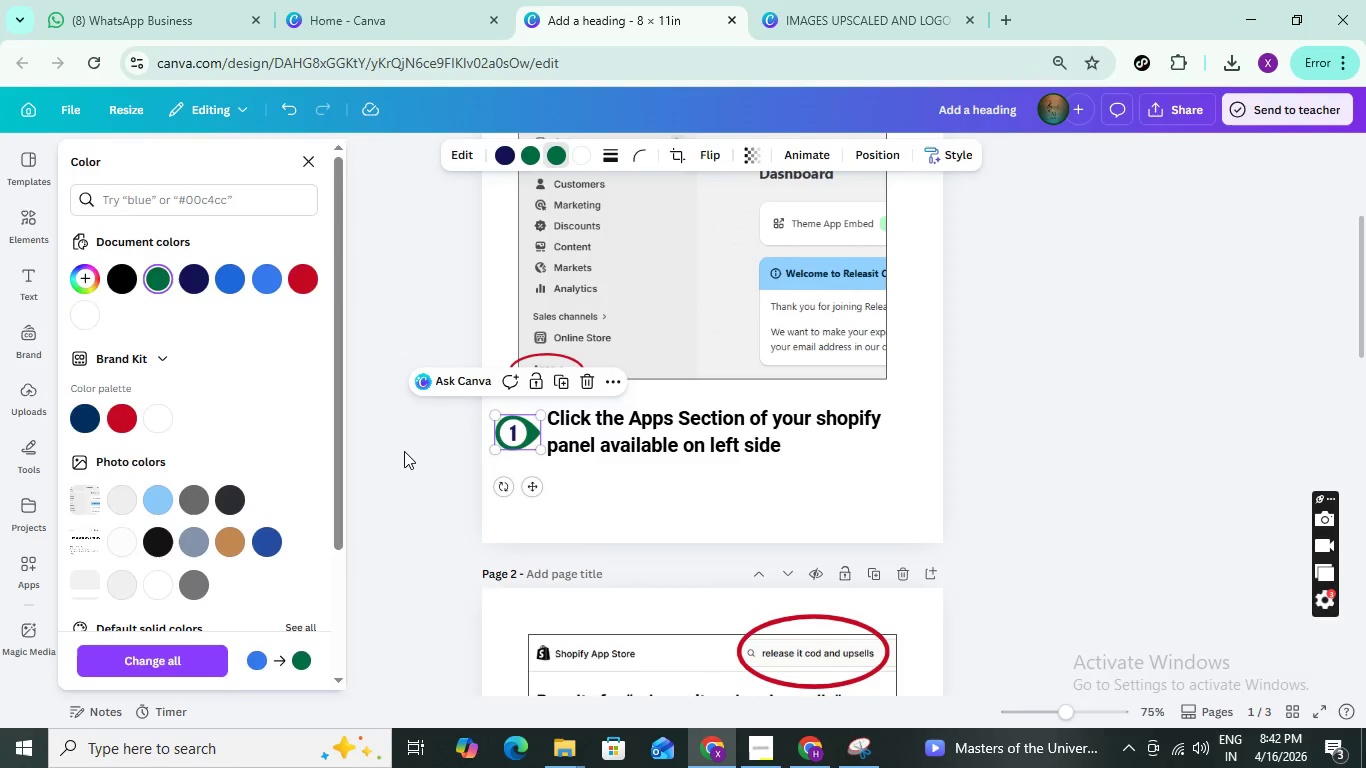 
left_click([405, 452])
 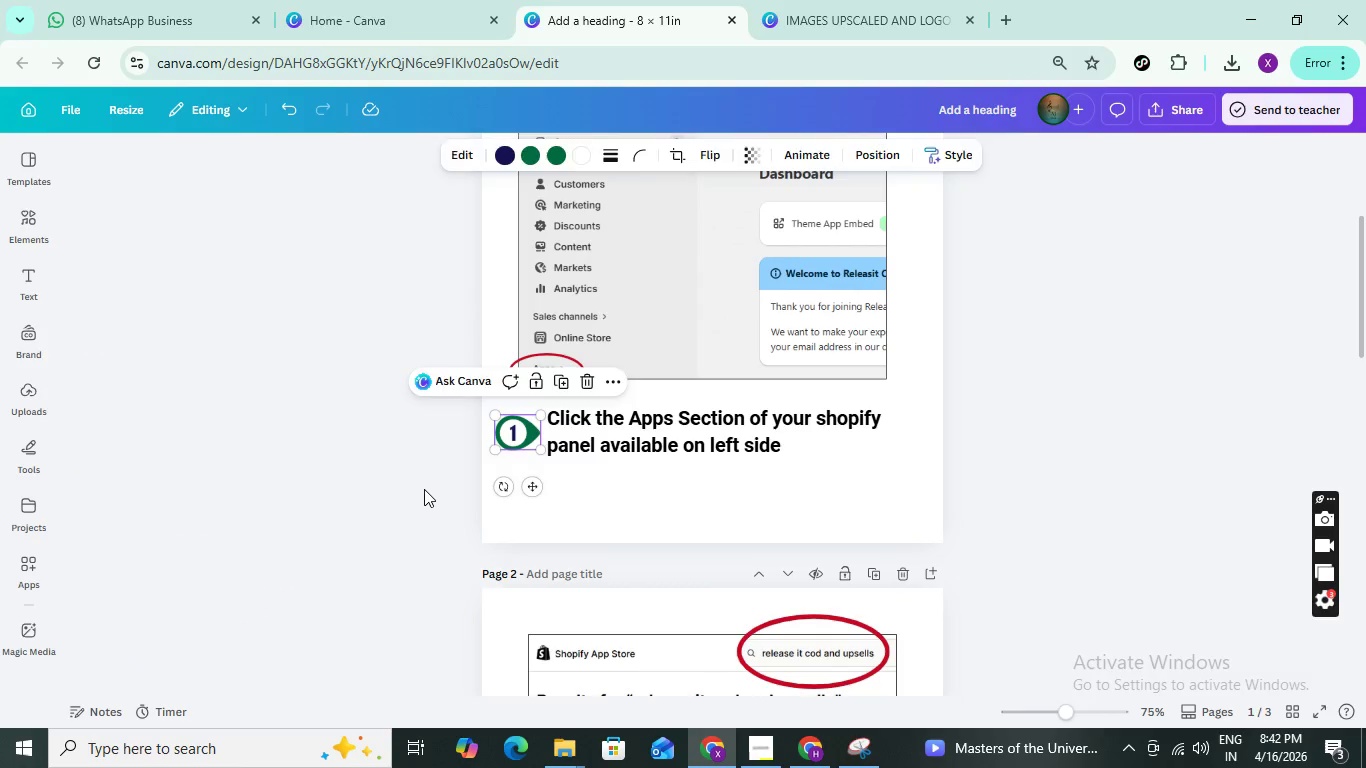 
left_click([424, 489])
 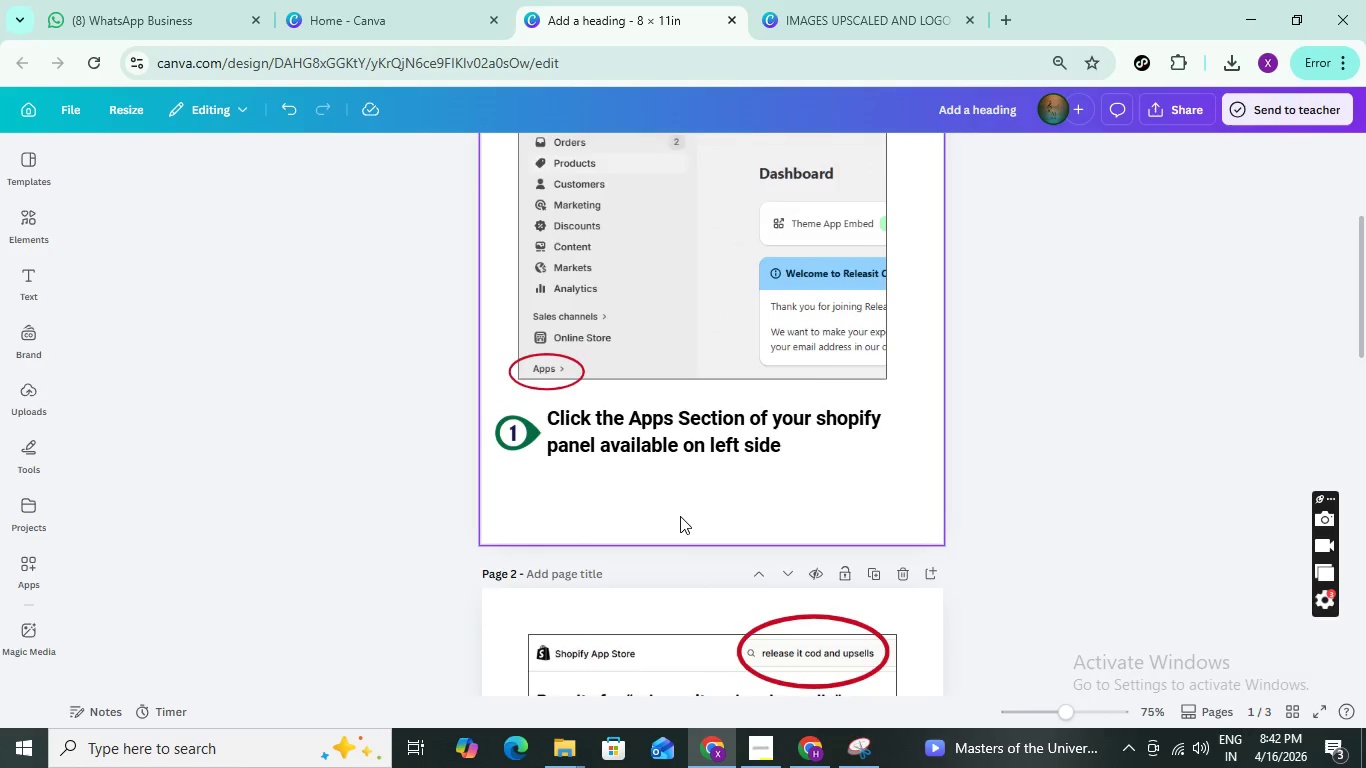 
scroll: coordinate [680, 514], scroll_direction: down, amount: 3.0
 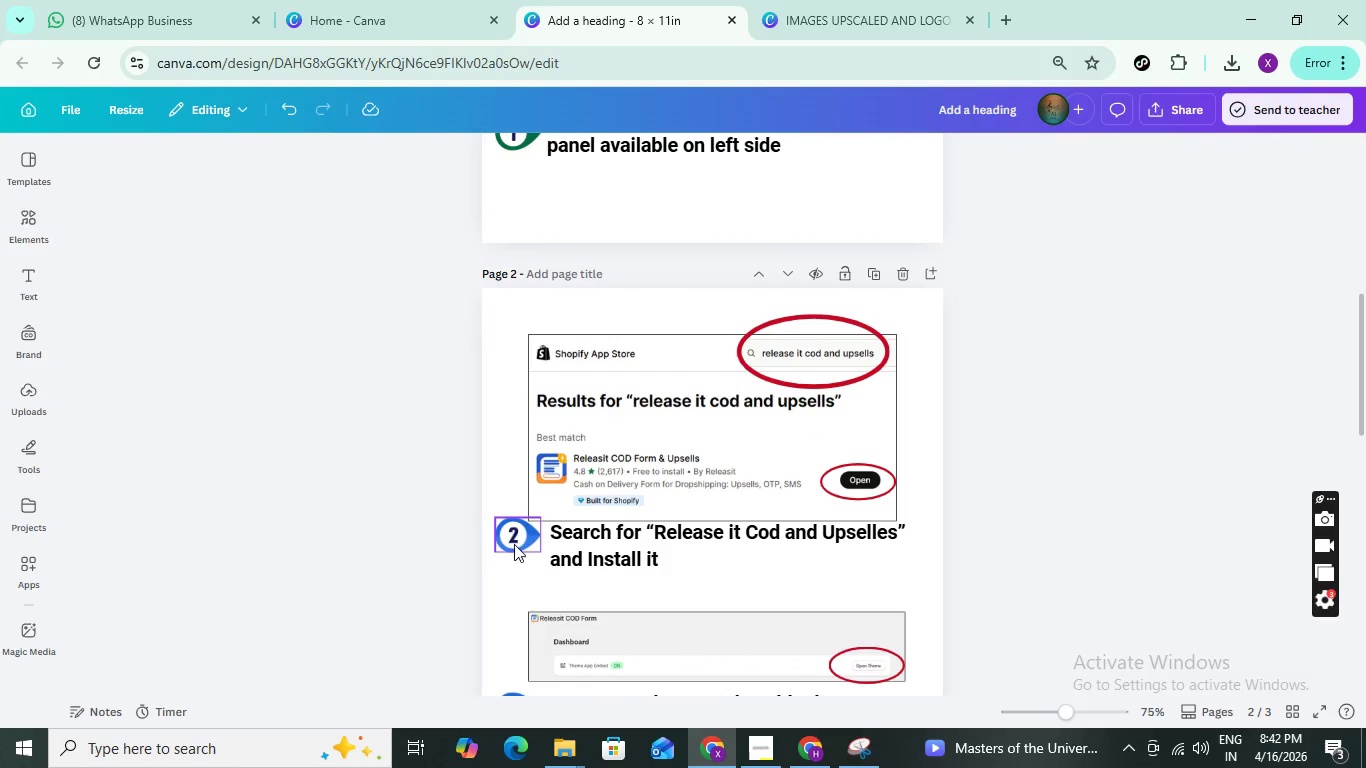 
left_click([516, 542])
 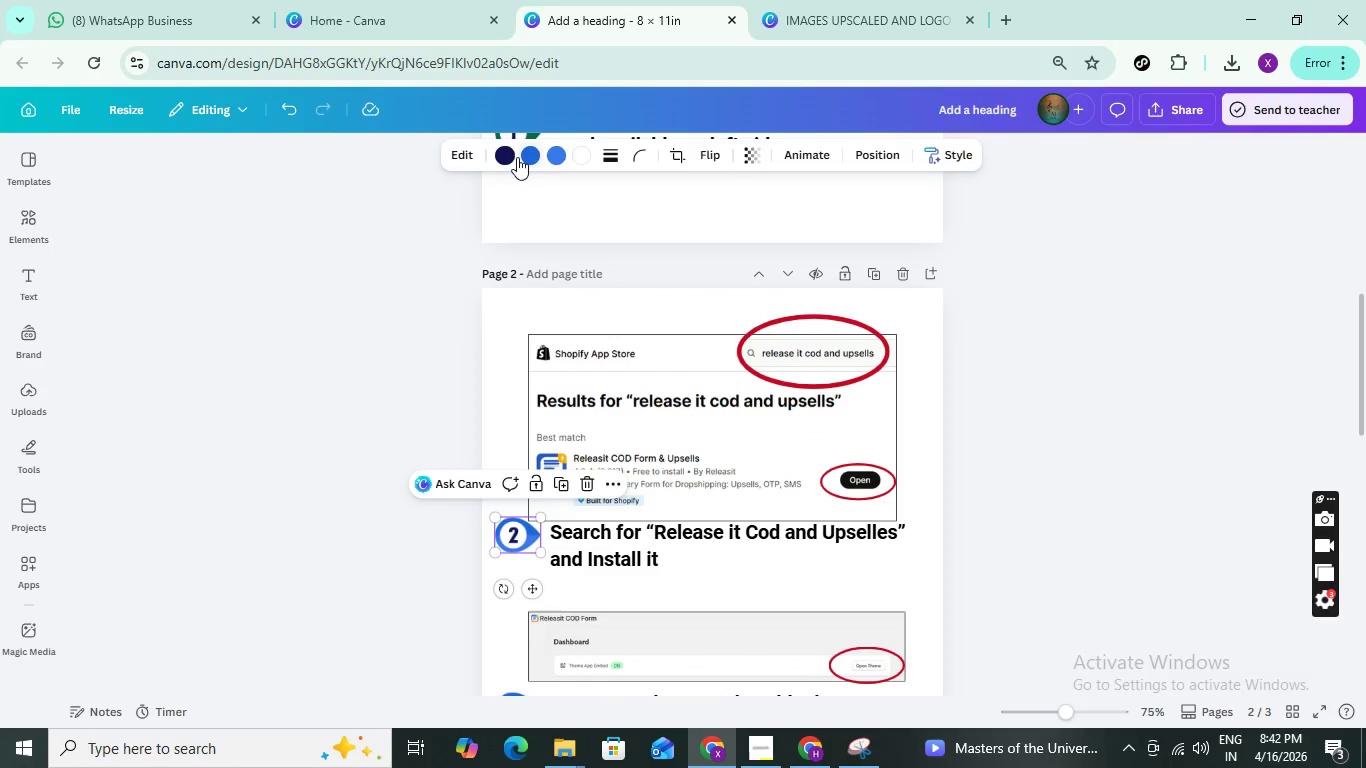 
left_click([531, 159])
 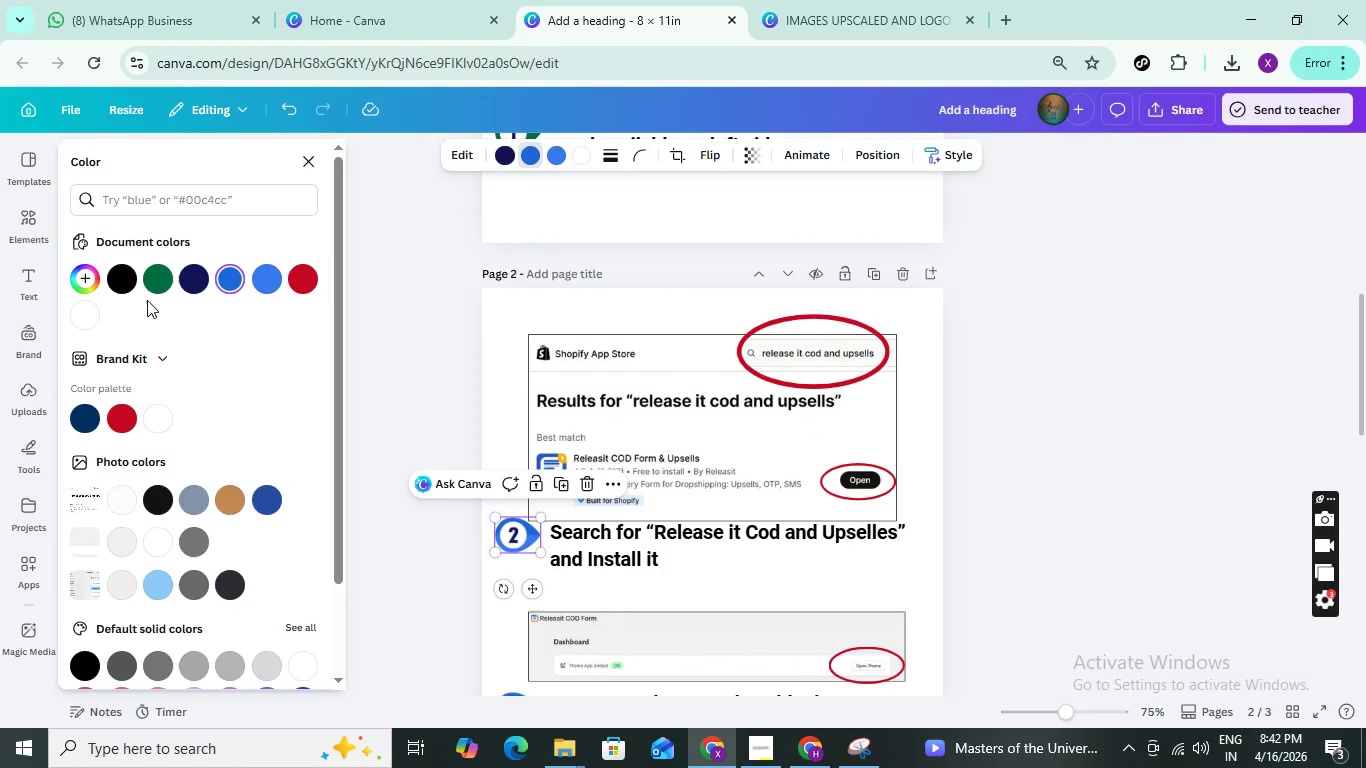 
left_click([154, 286])
 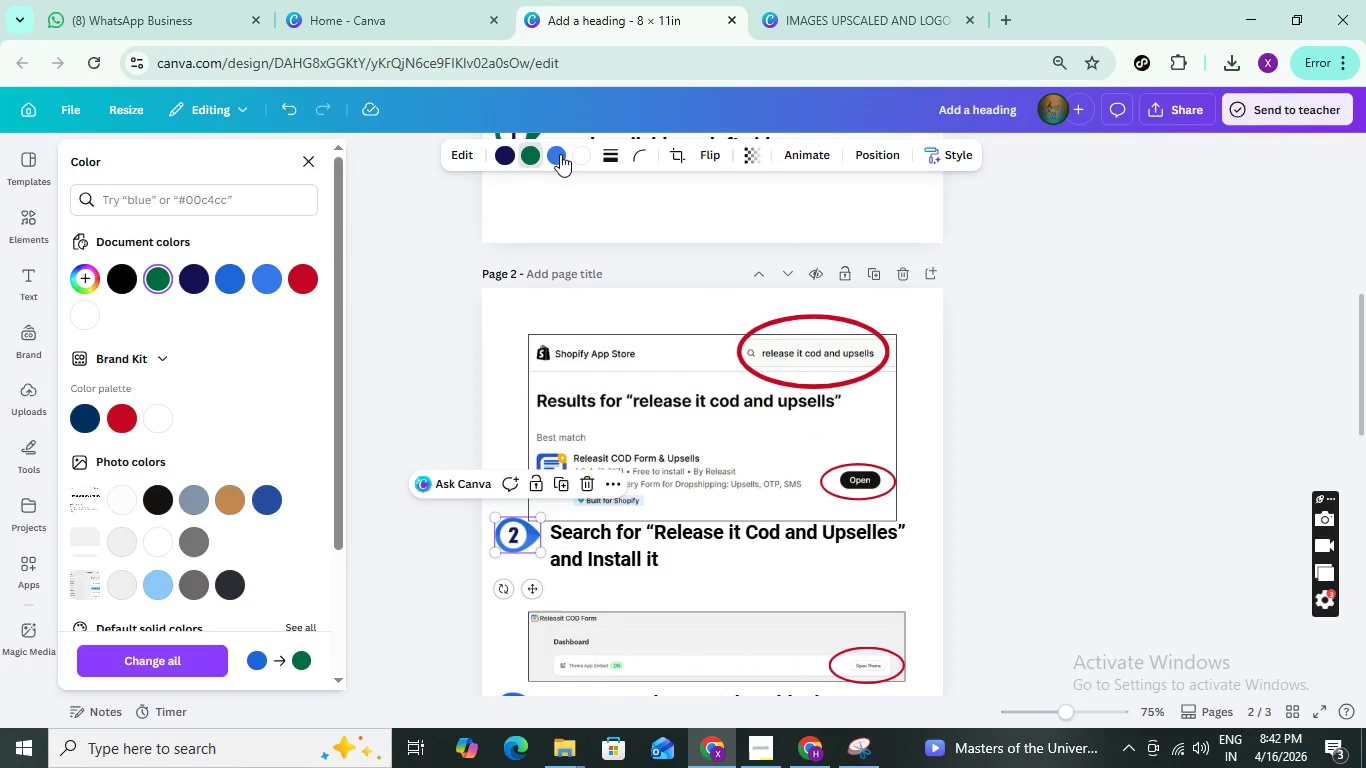 
left_click([558, 151])
 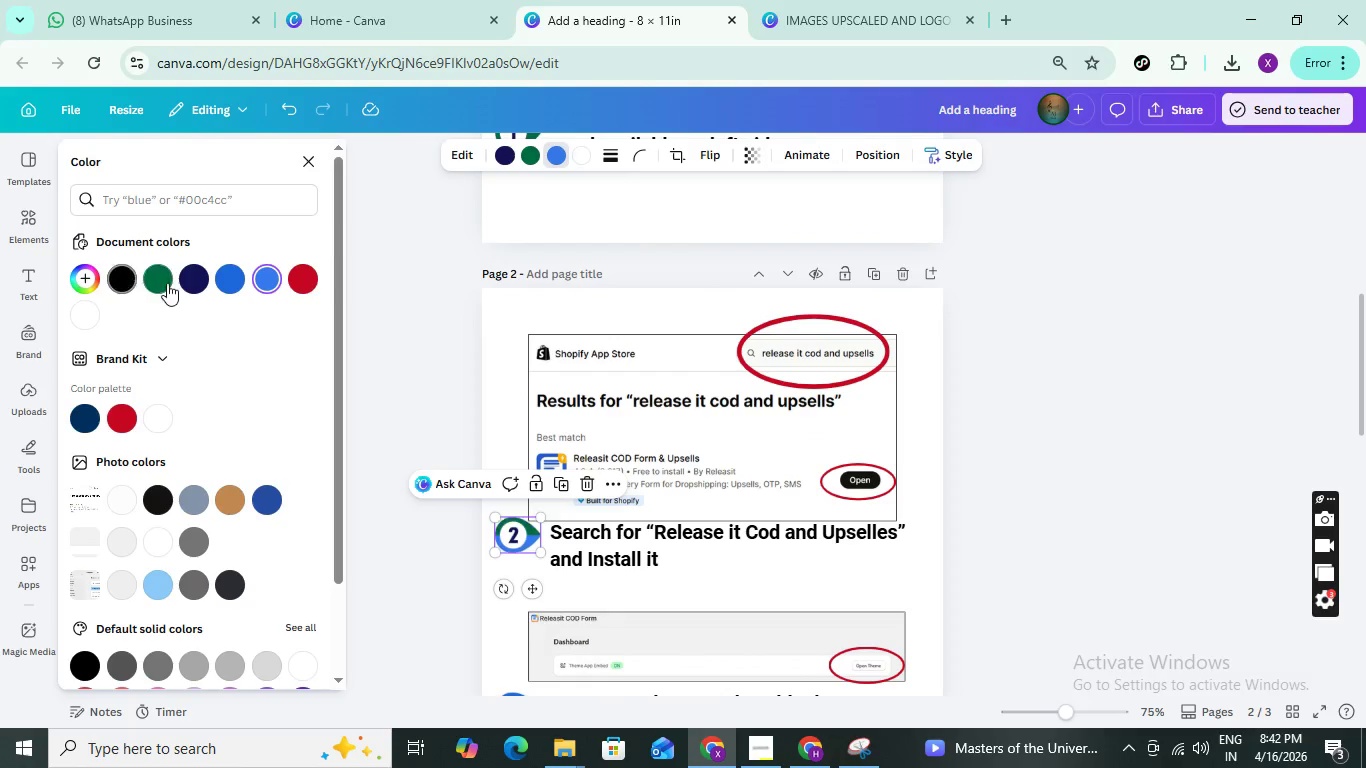 
left_click([167, 283])
 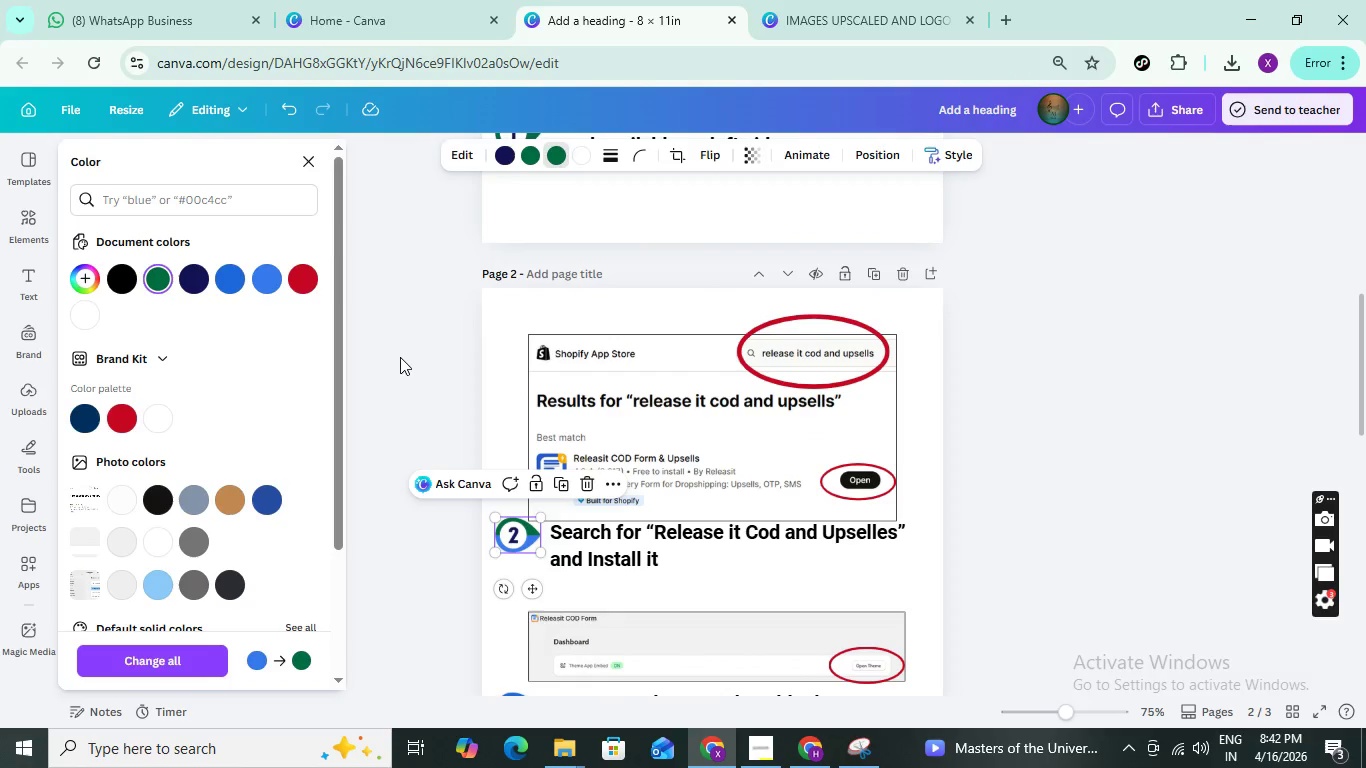 
left_click([405, 357])
 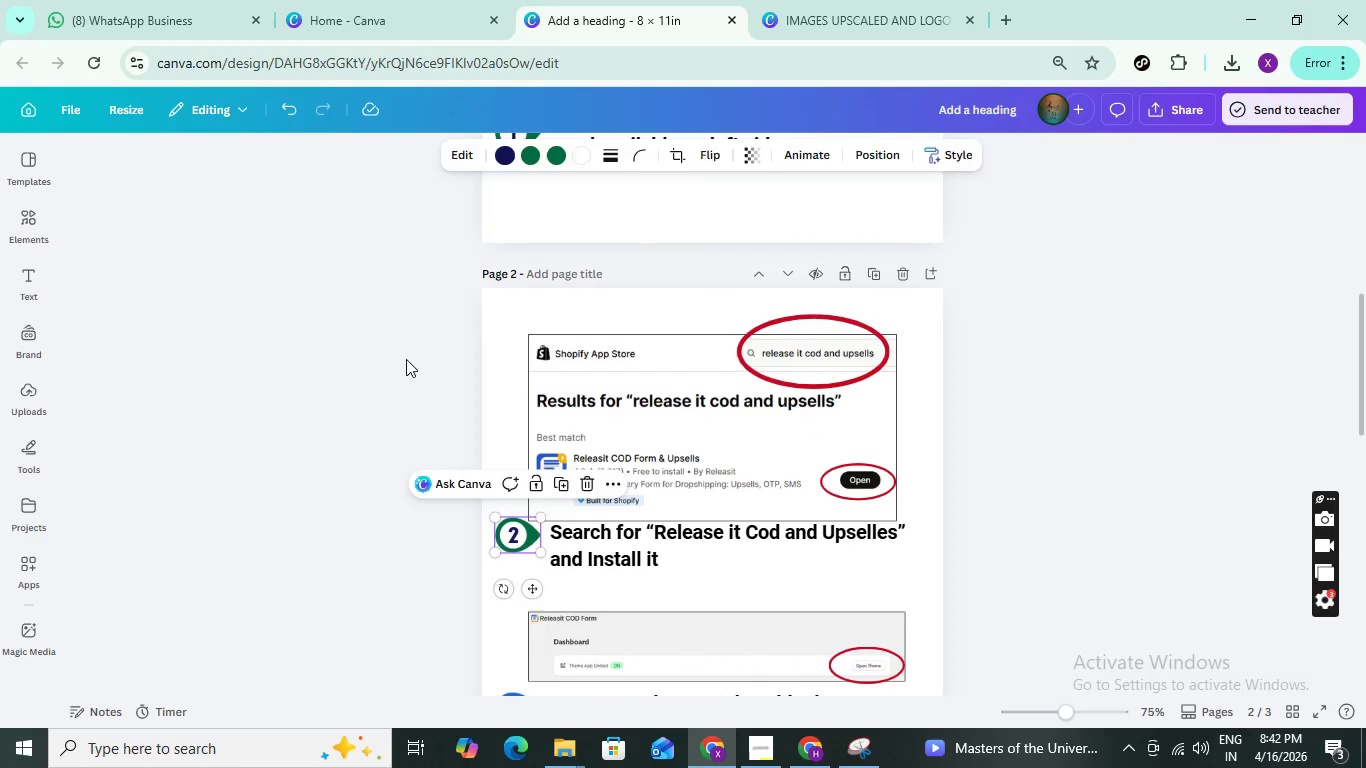 
left_click([406, 359])
 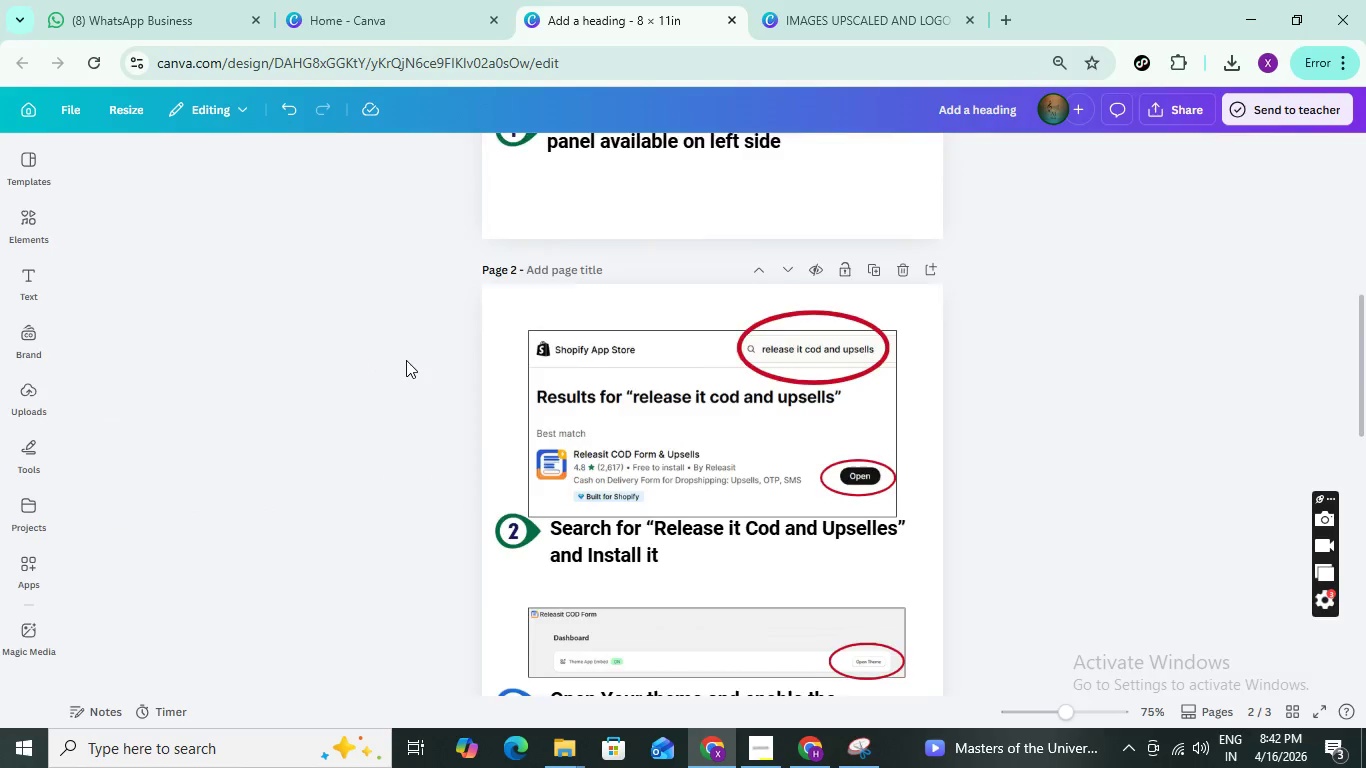 
scroll: coordinate [406, 360], scroll_direction: down, amount: 2.0
 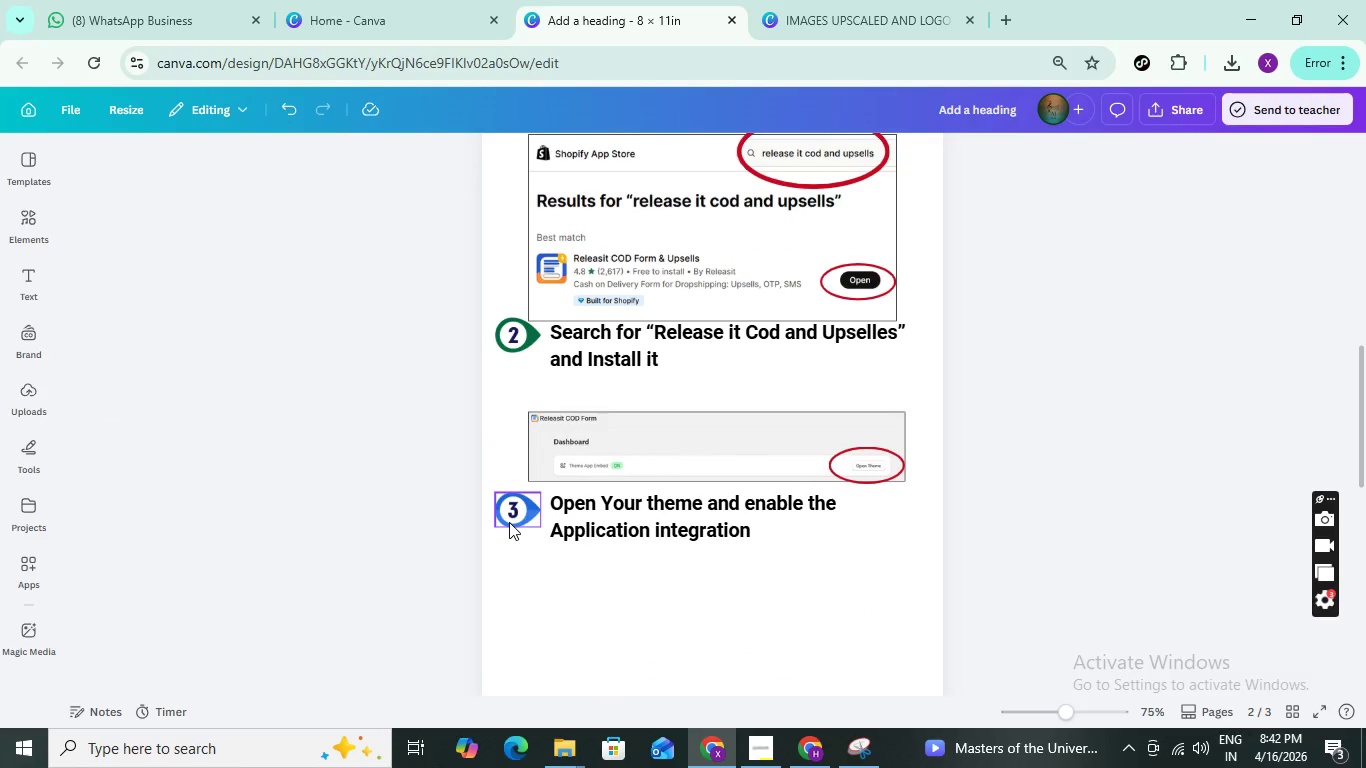 
left_click([509, 522])
 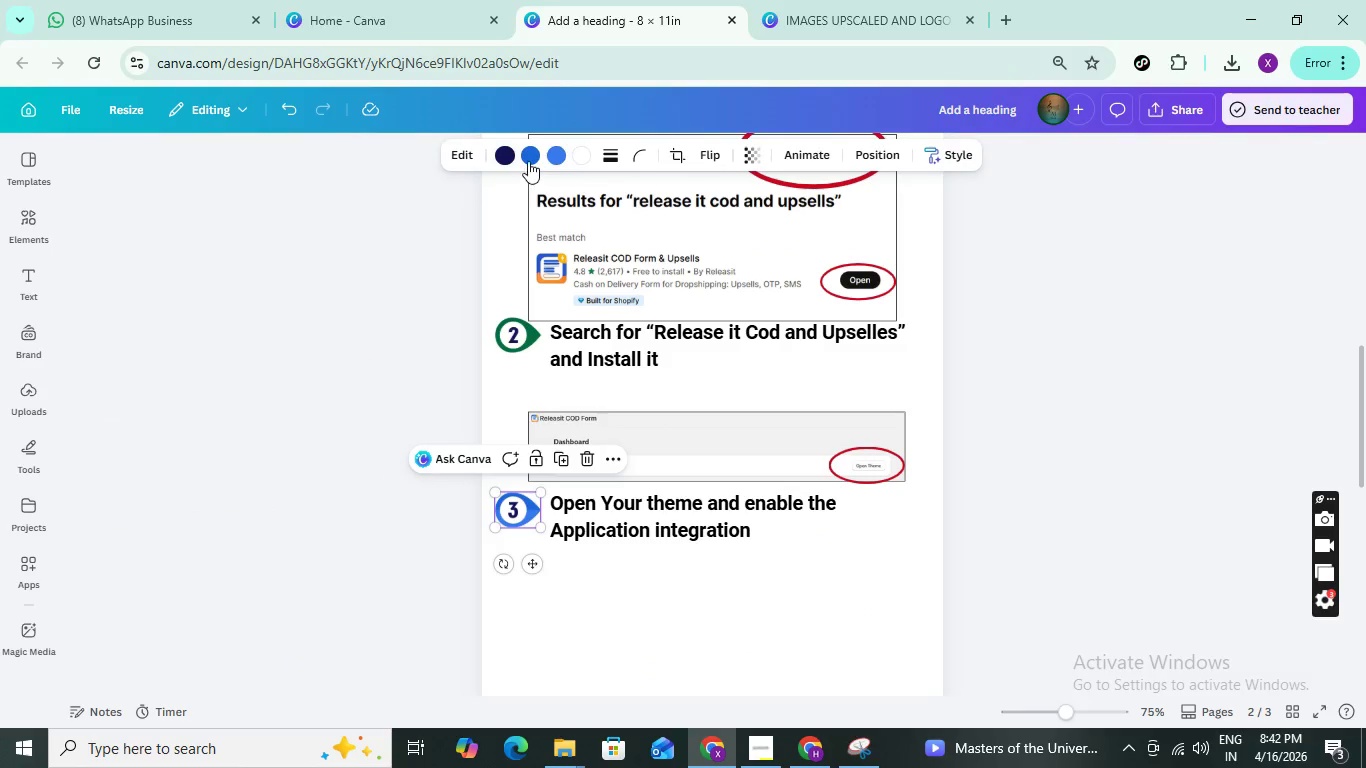 
left_click([528, 161])
 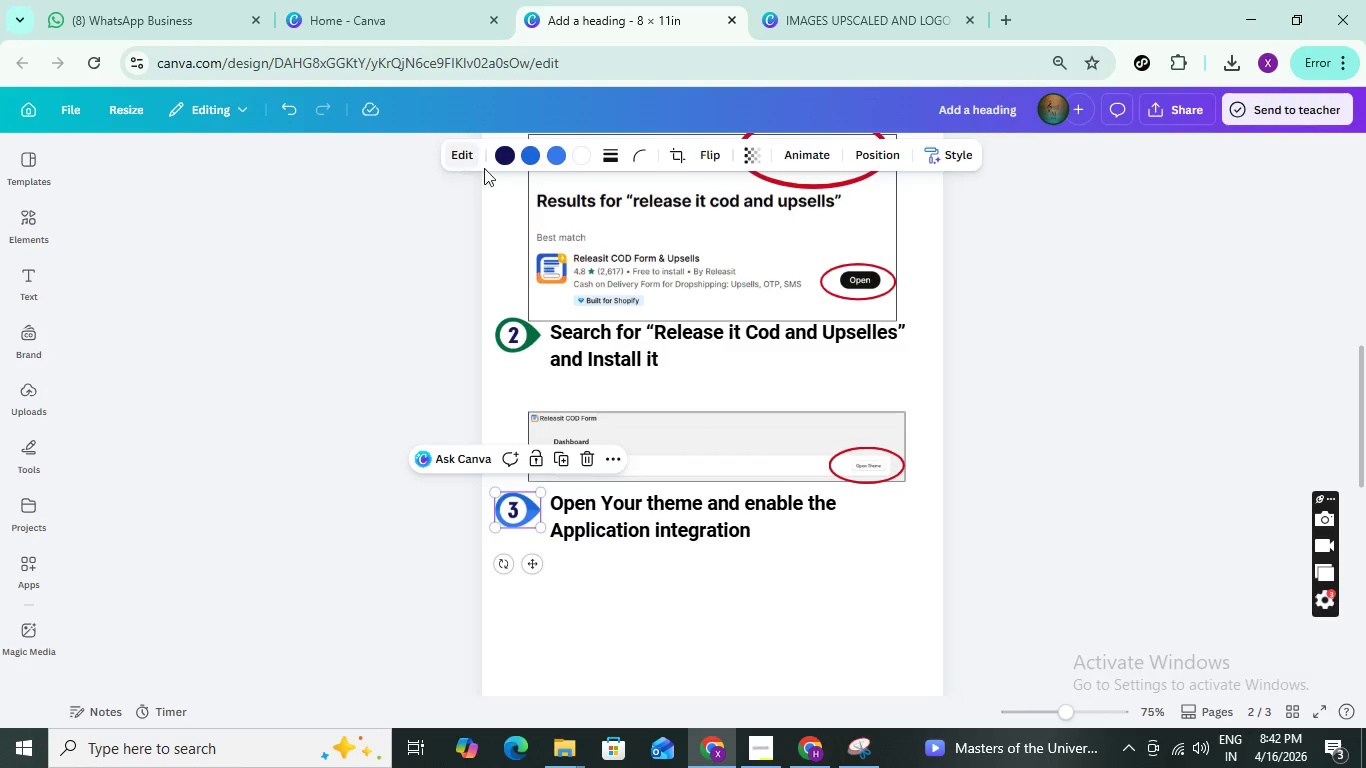 
left_click([520, 155])
 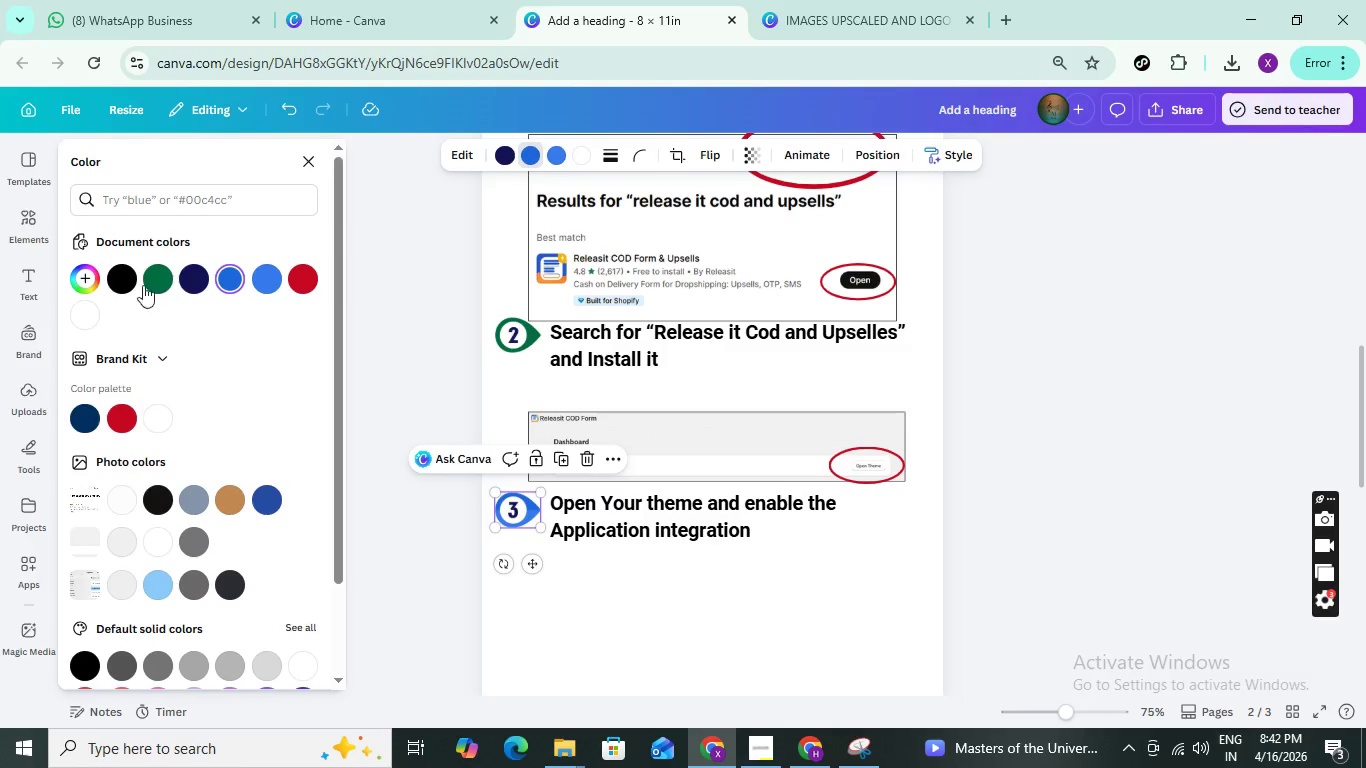 
left_click([168, 272])
 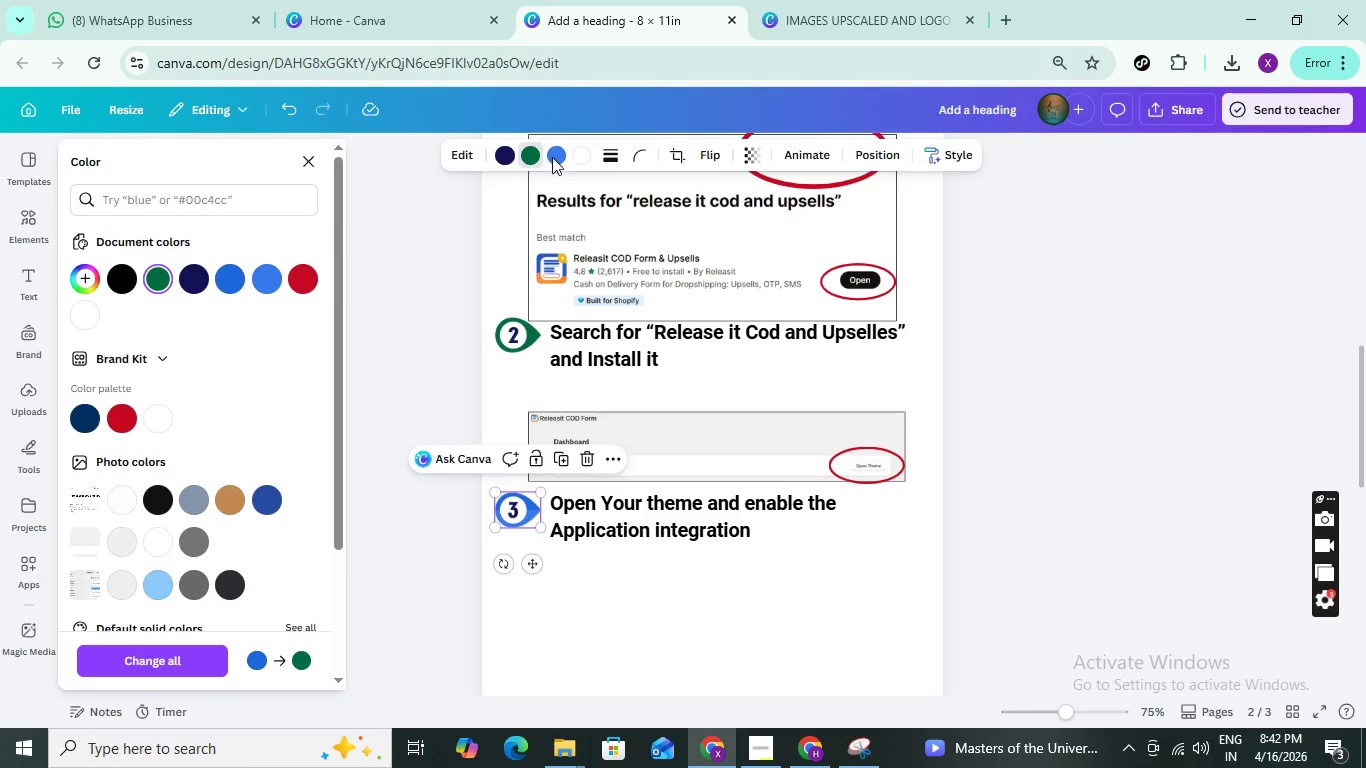 
left_click([552, 157])
 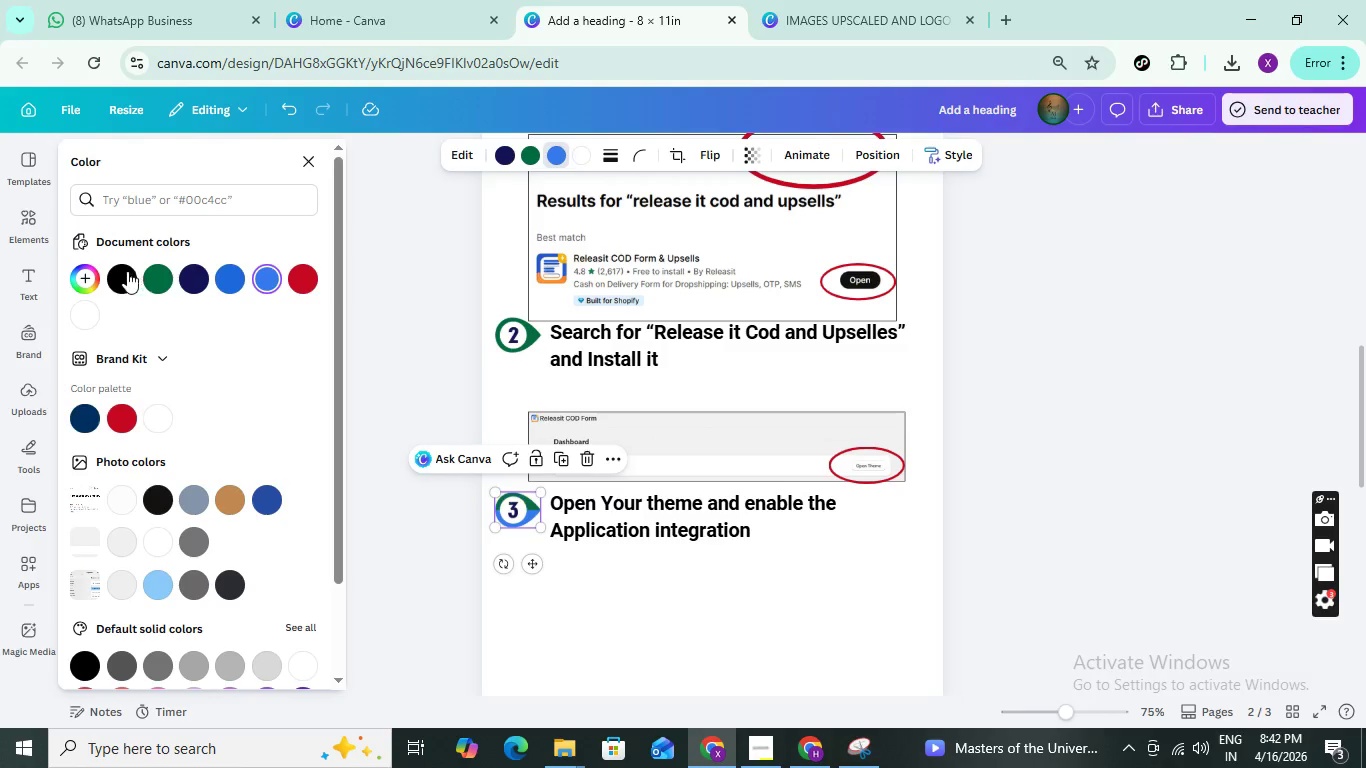 
left_click([158, 286])
 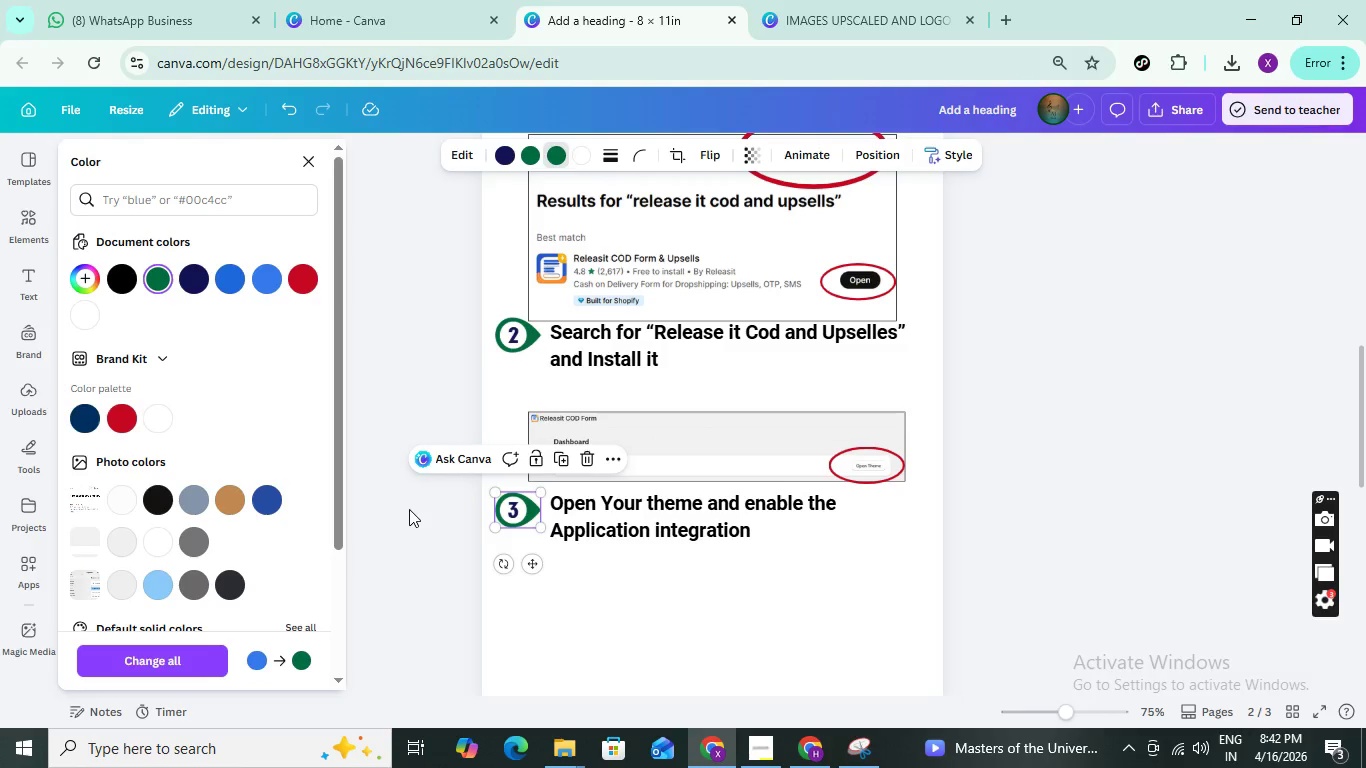 
left_click([414, 512])
 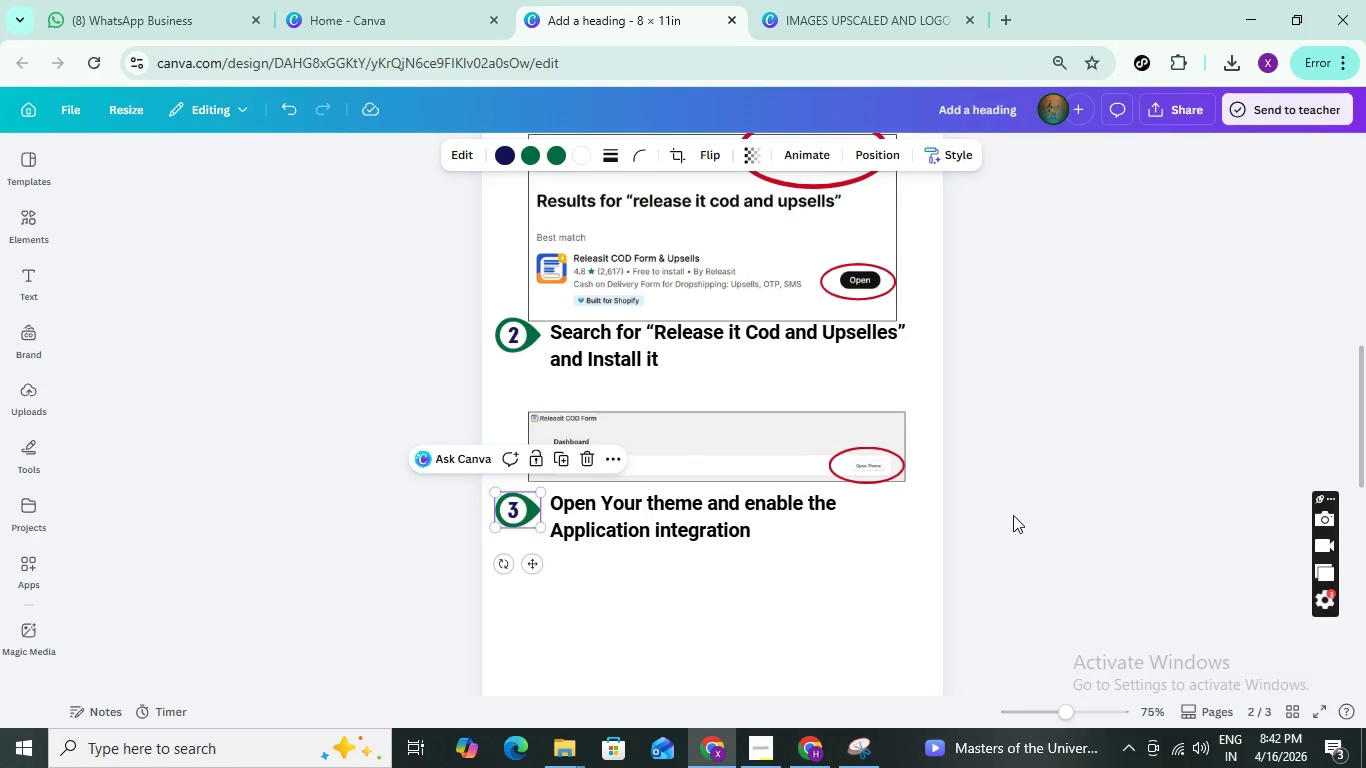 
left_click([1019, 514])
 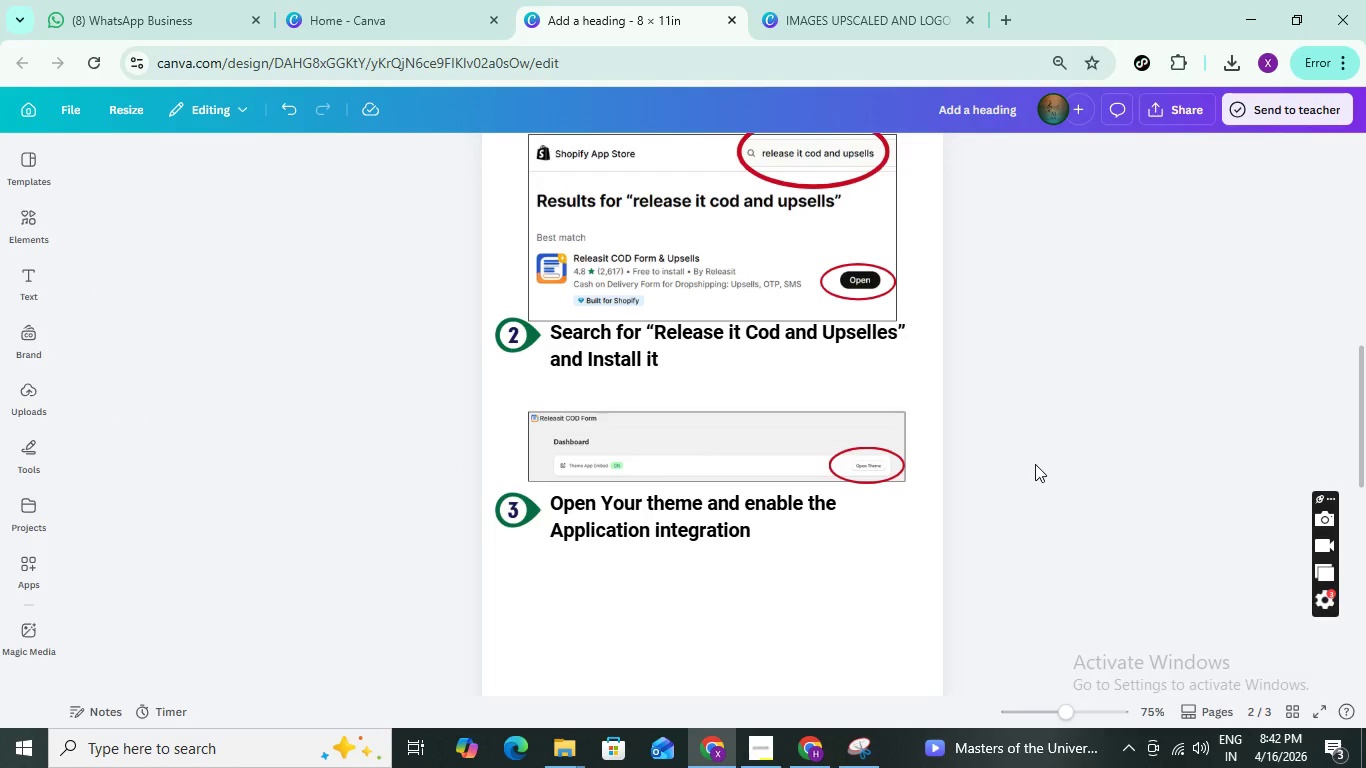 
scroll: coordinate [1034, 464], scroll_direction: up, amount: 7.0
 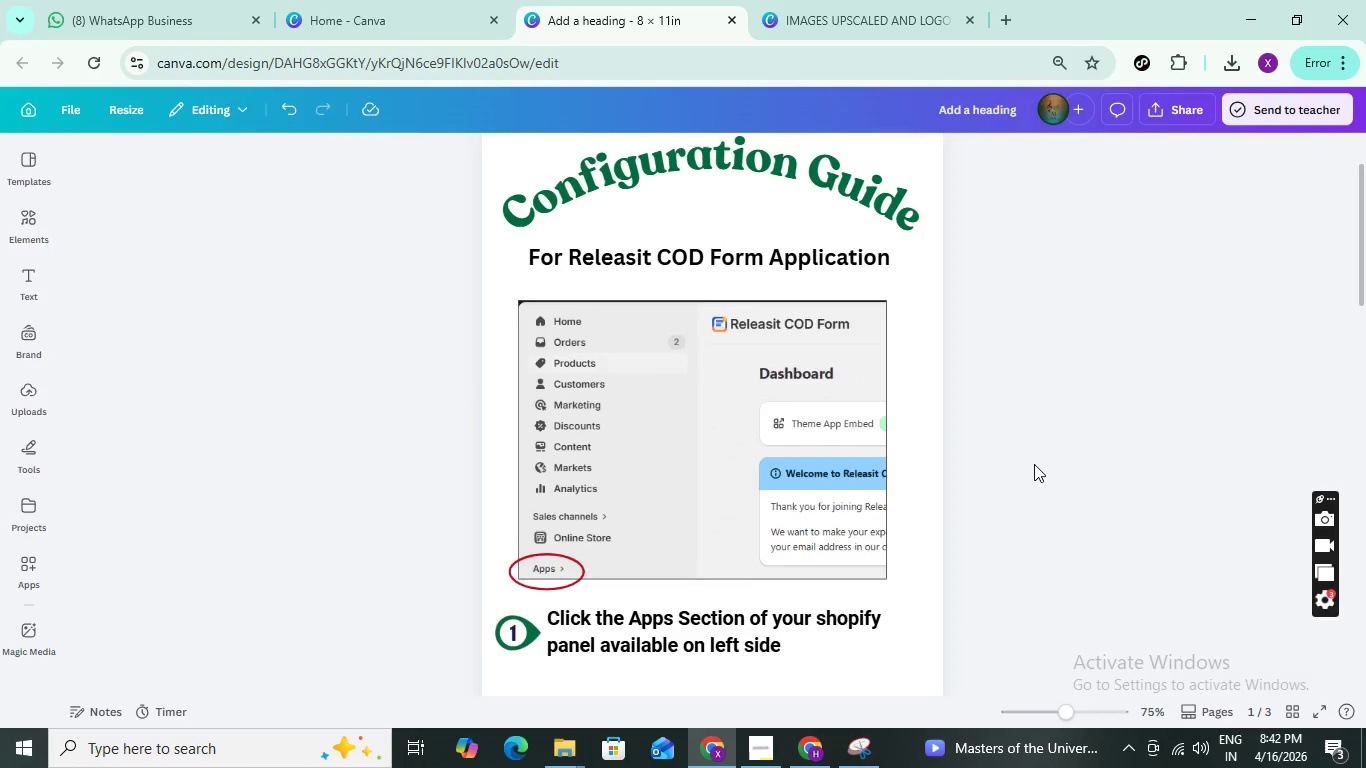 
scroll: coordinate [1034, 464], scroll_direction: down, amount: 7.0
 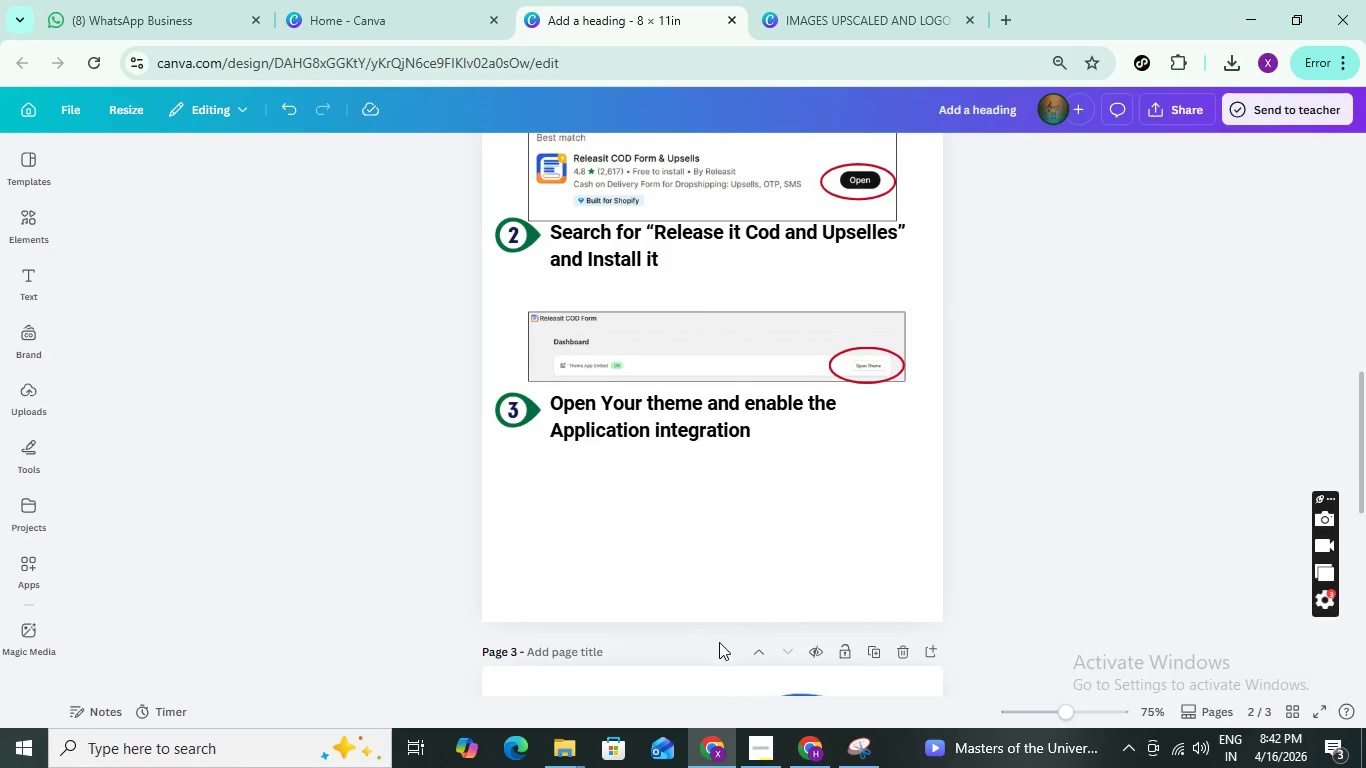 
left_click([708, 758])
 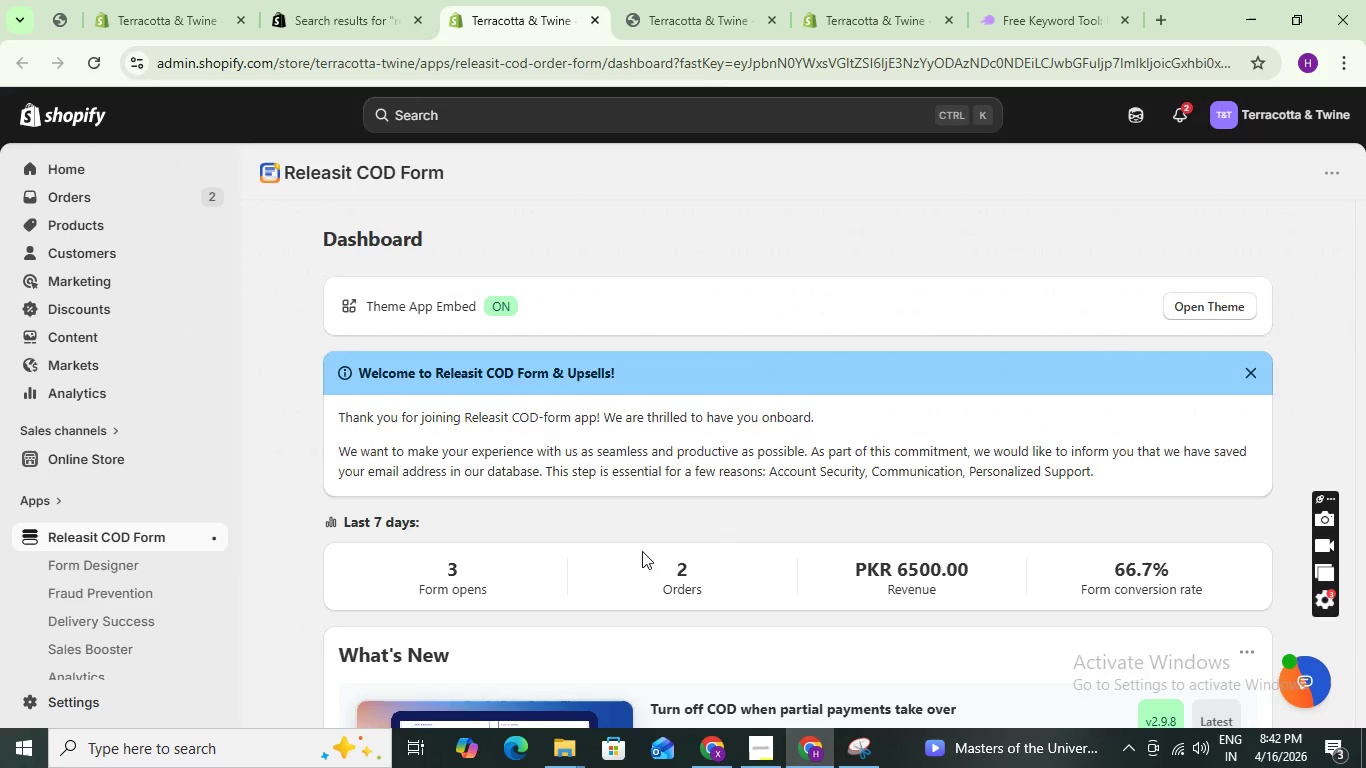 
scroll: coordinate [500, 398], scroll_direction: down, amount: 10.0
 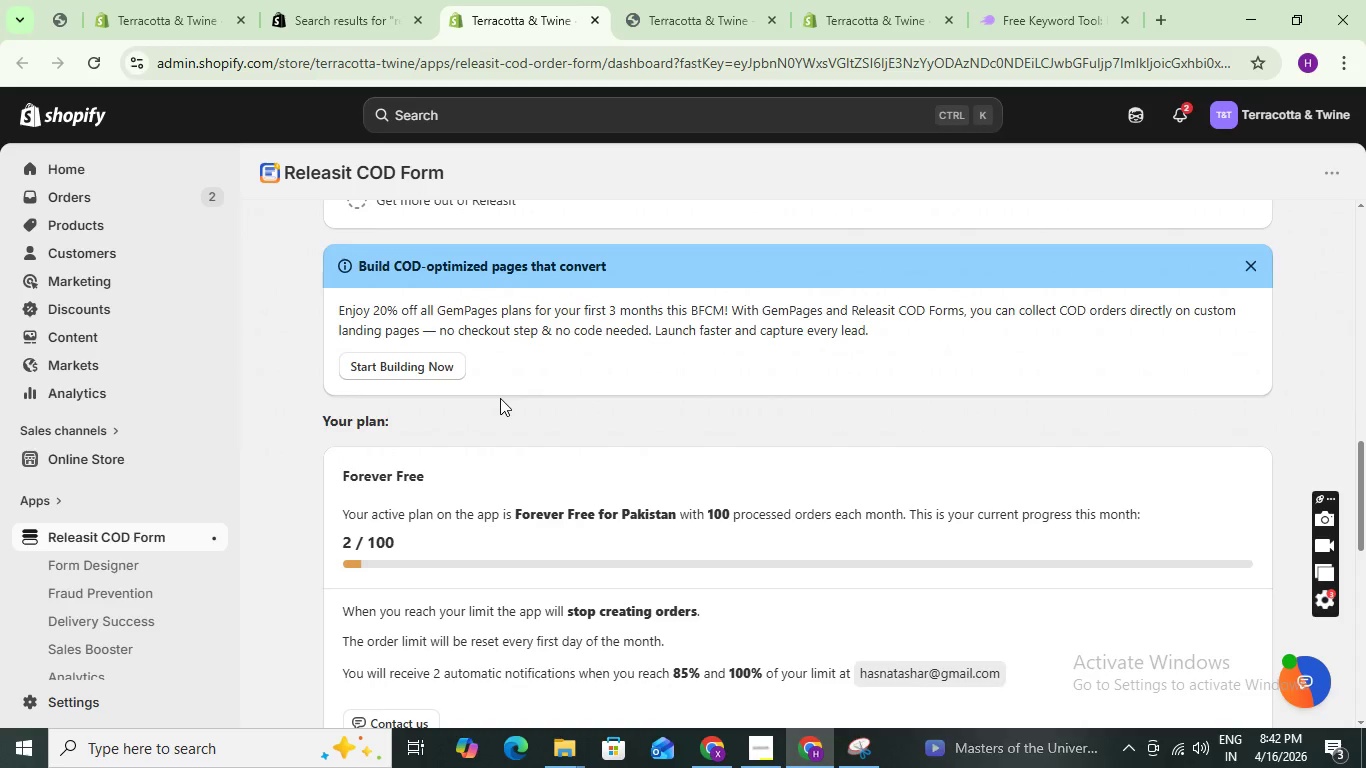 
scroll: coordinate [166, 588], scroll_direction: down, amount: 2.0
 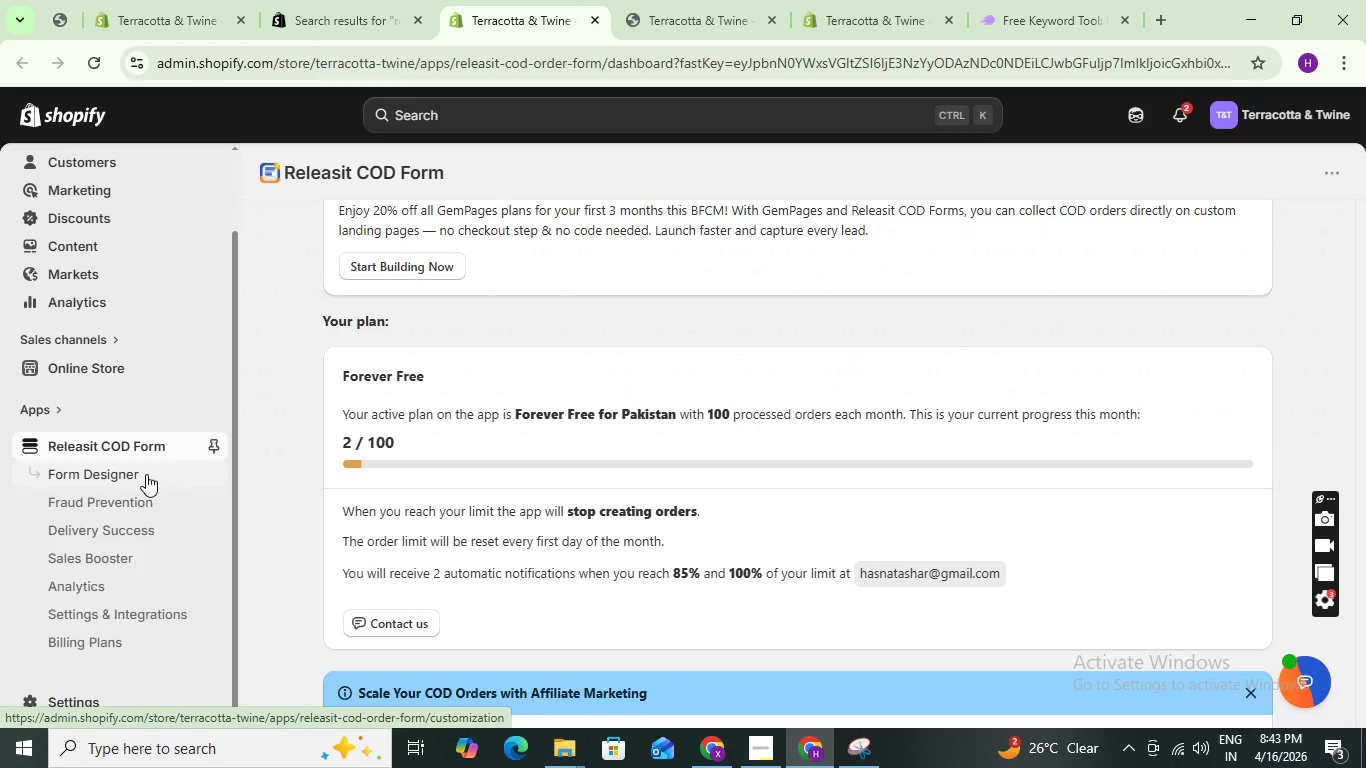 
left_click([146, 474])
 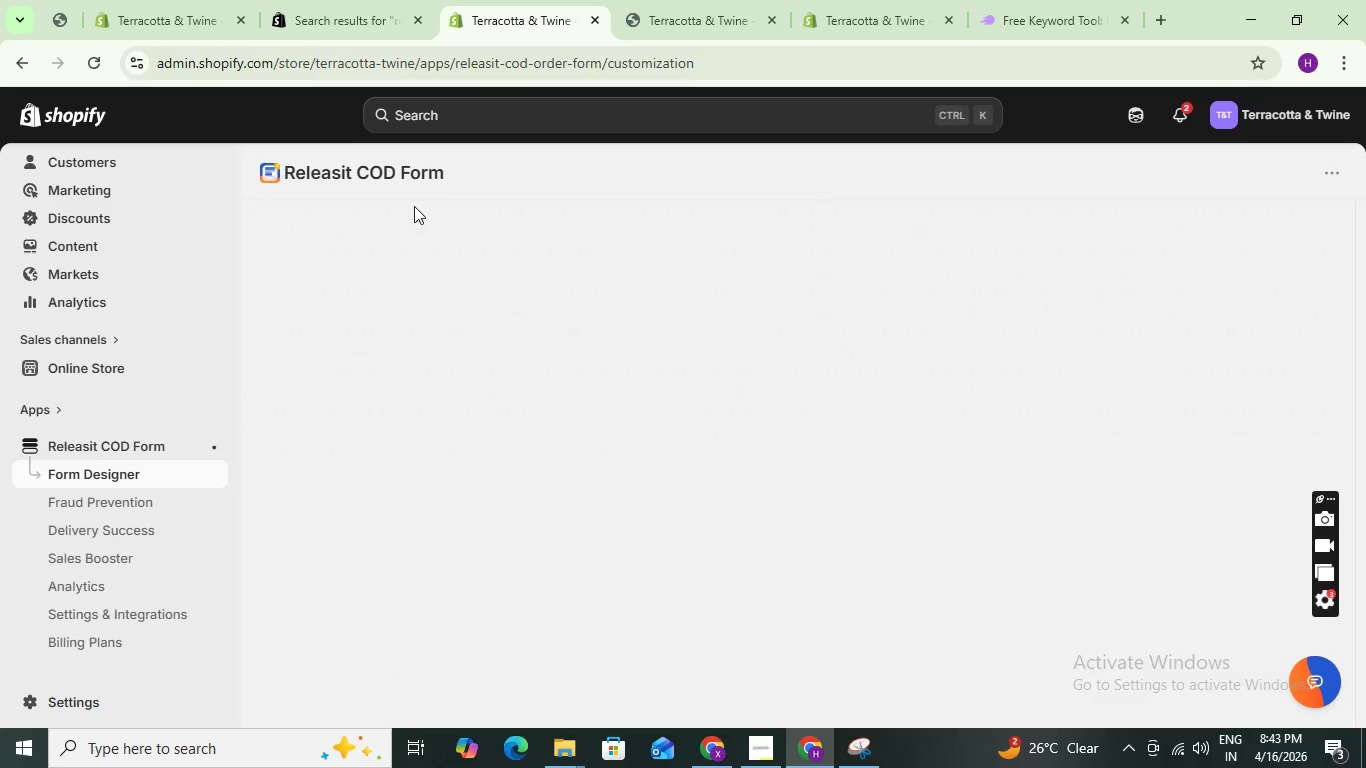 
wait(6.09)
 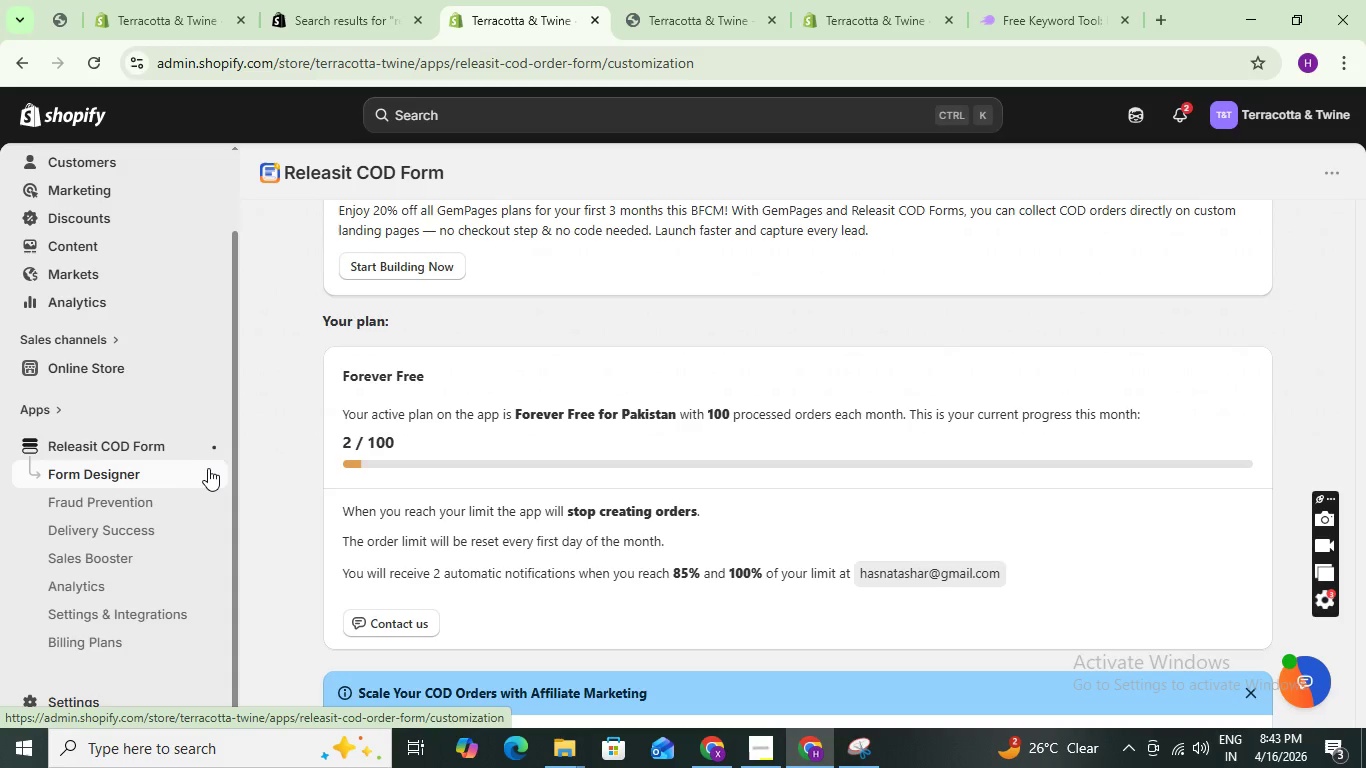 
scroll: coordinate [554, 370], scroll_direction: down, amount: 2.0
 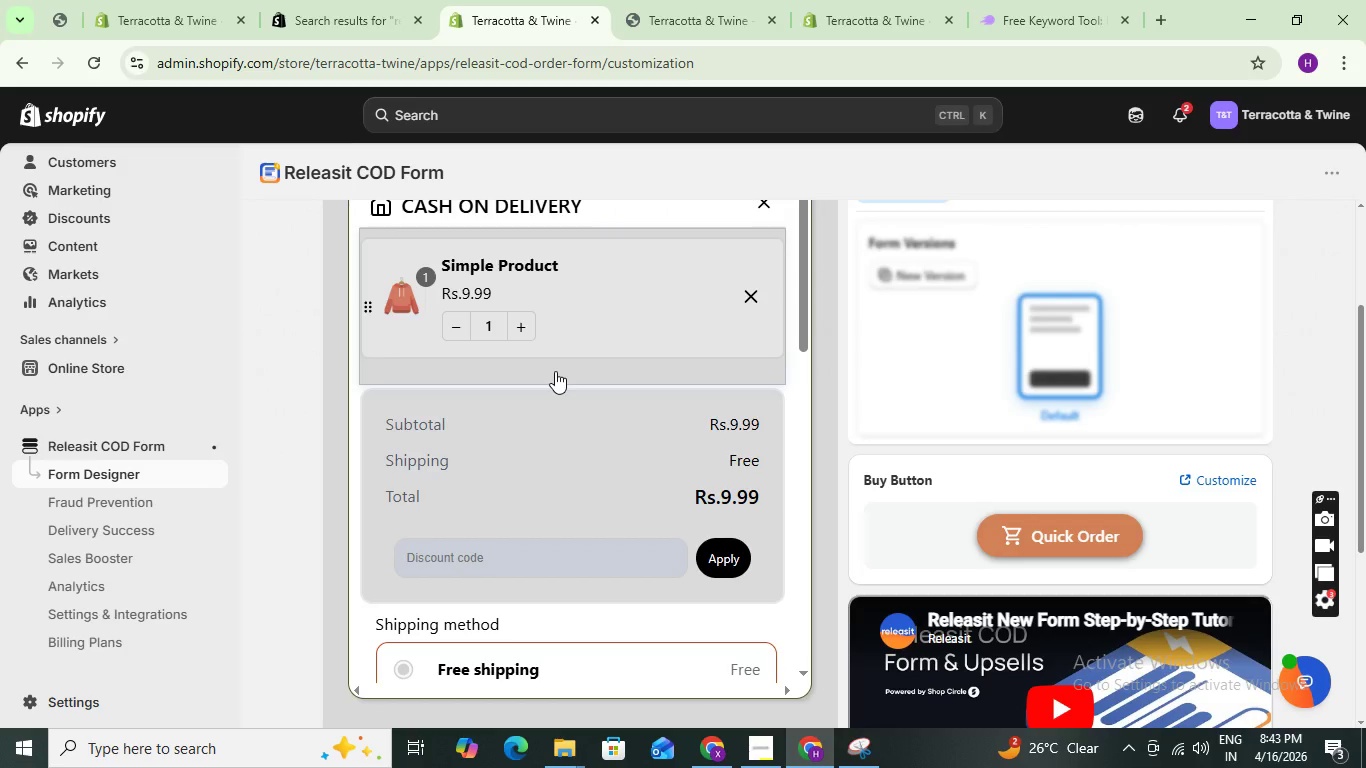 
scroll: coordinate [555, 372], scroll_direction: up, amount: 1.0
 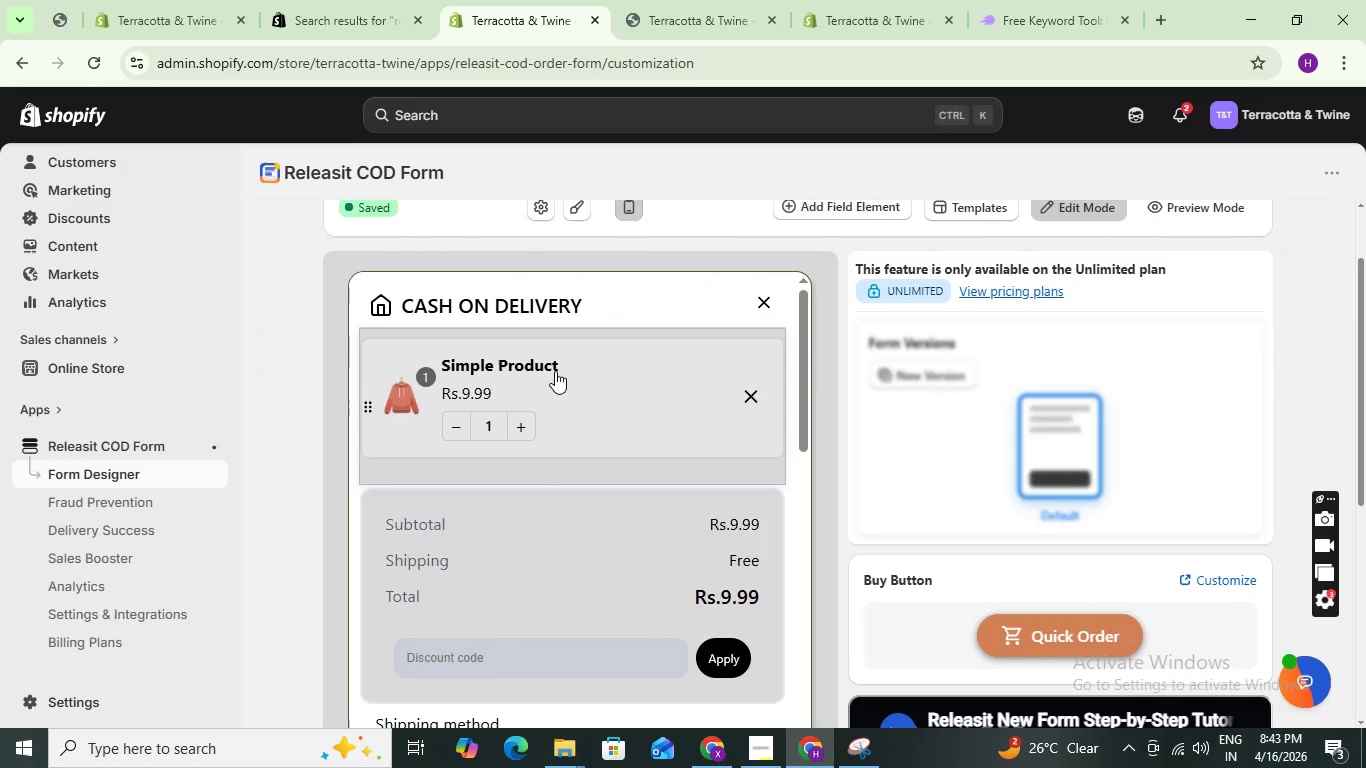 
key(Control+NumpadSubtract)
 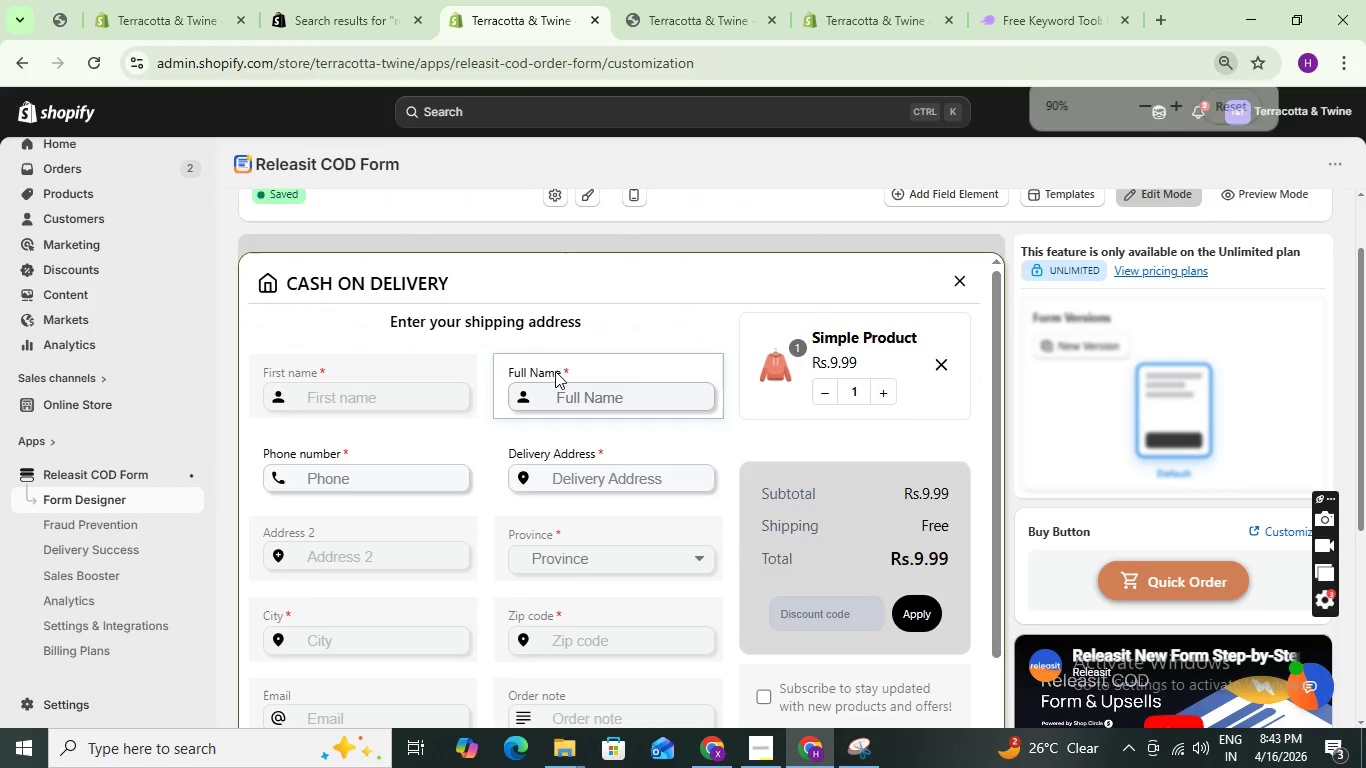 
key(Control+NumpadSubtract)
 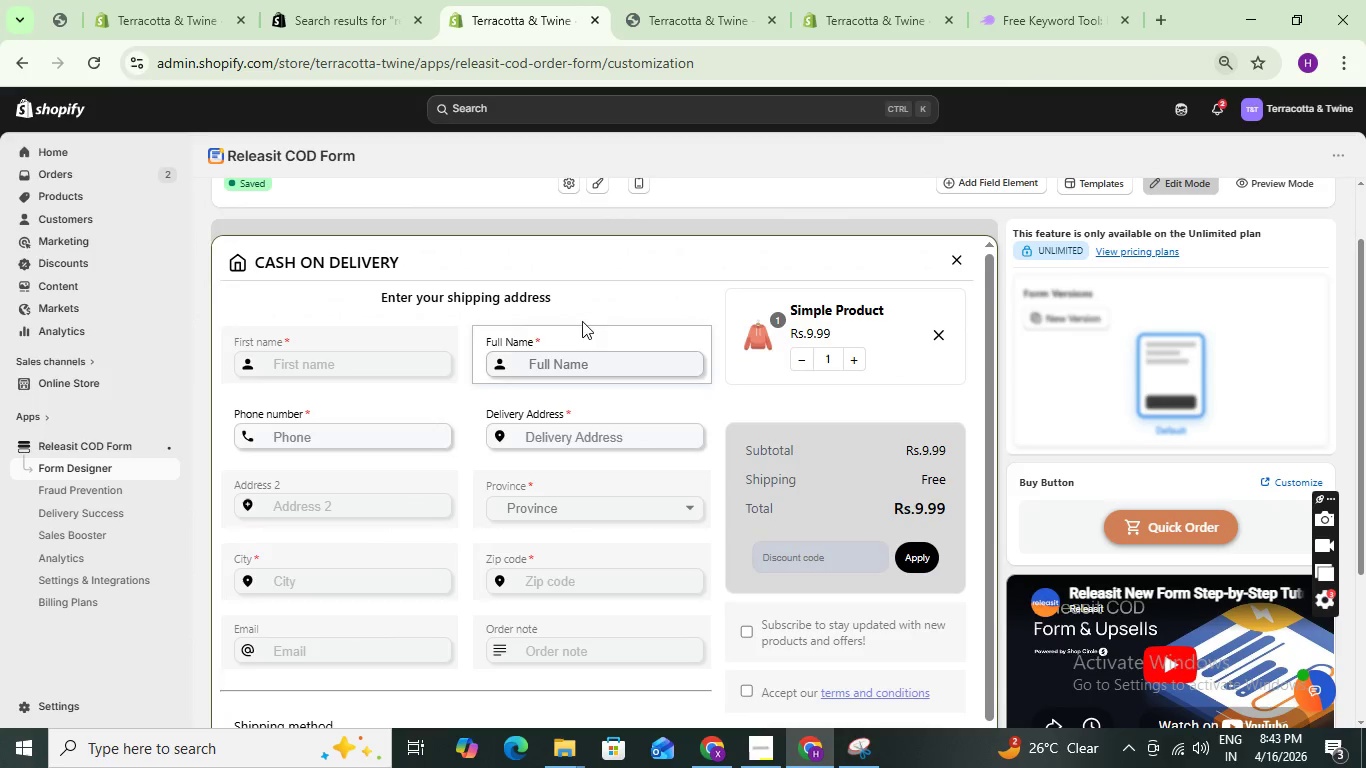 
scroll: coordinate [641, 317], scroll_direction: up, amount: 1.0
 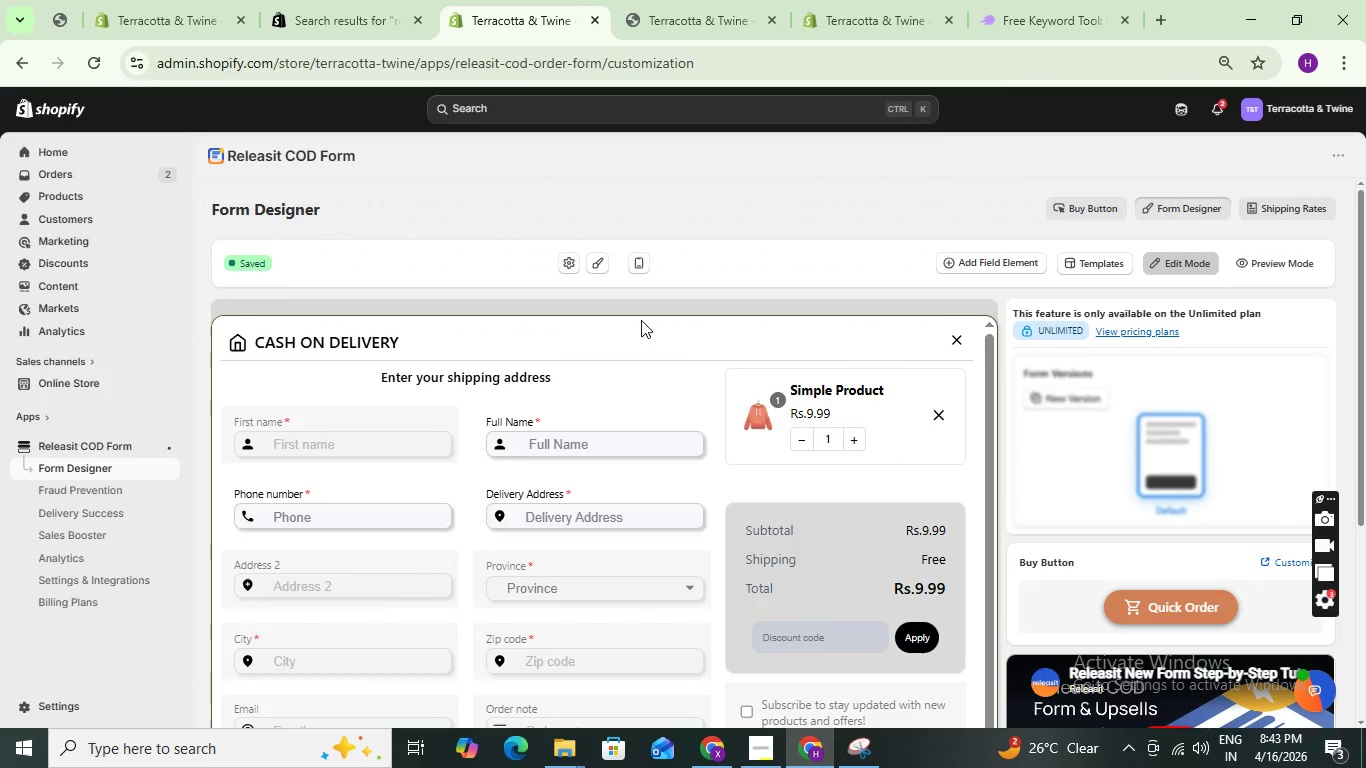 
scroll: coordinate [641, 331], scroll_direction: down, amount: 3.0
 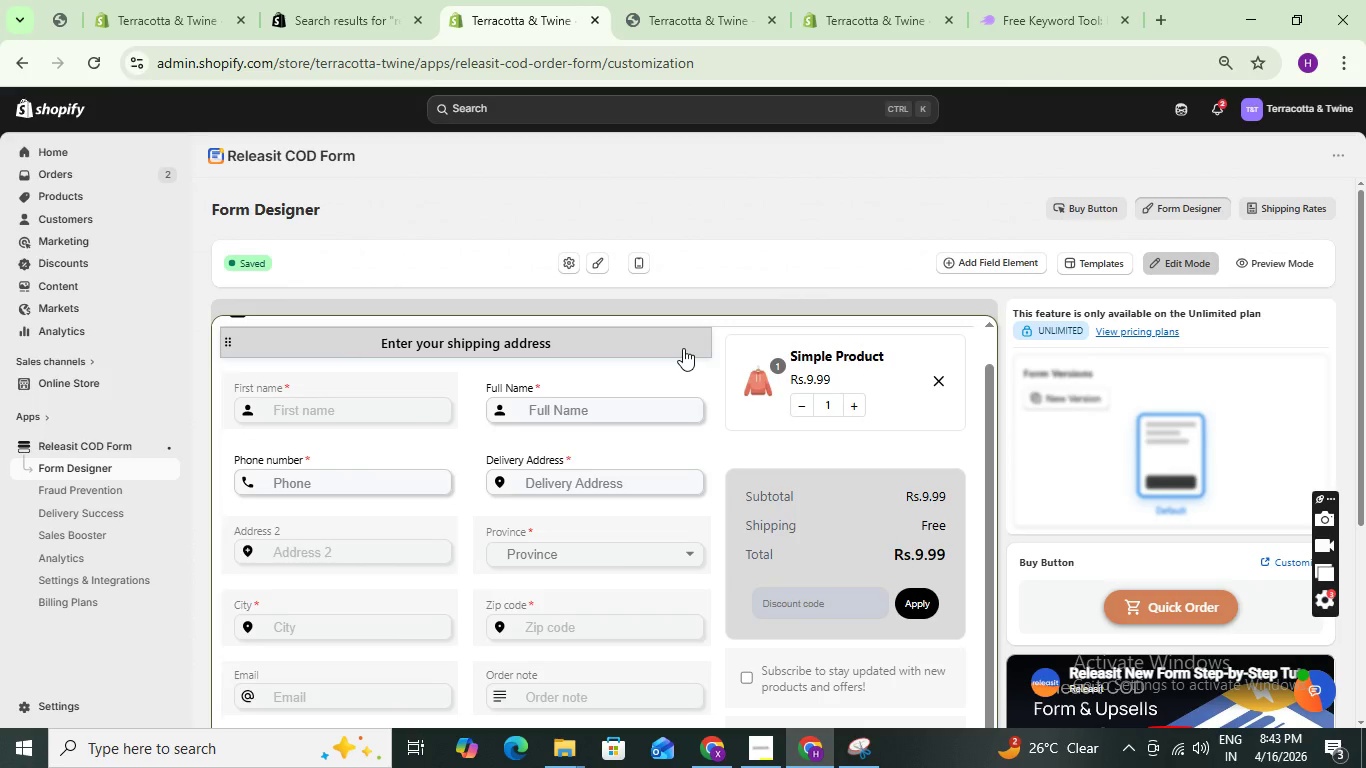 
key(Control+NumpadAdd)
 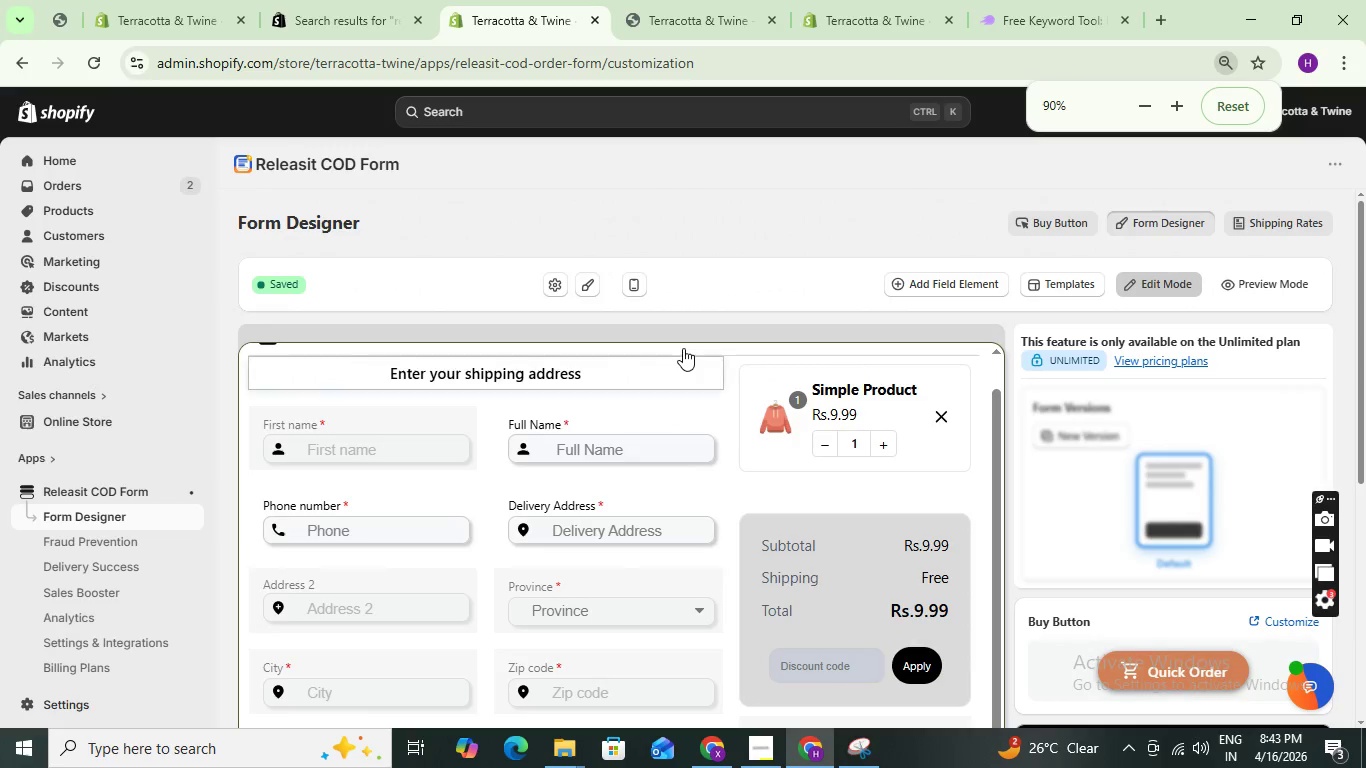 
key(Control+NumpadAdd)
 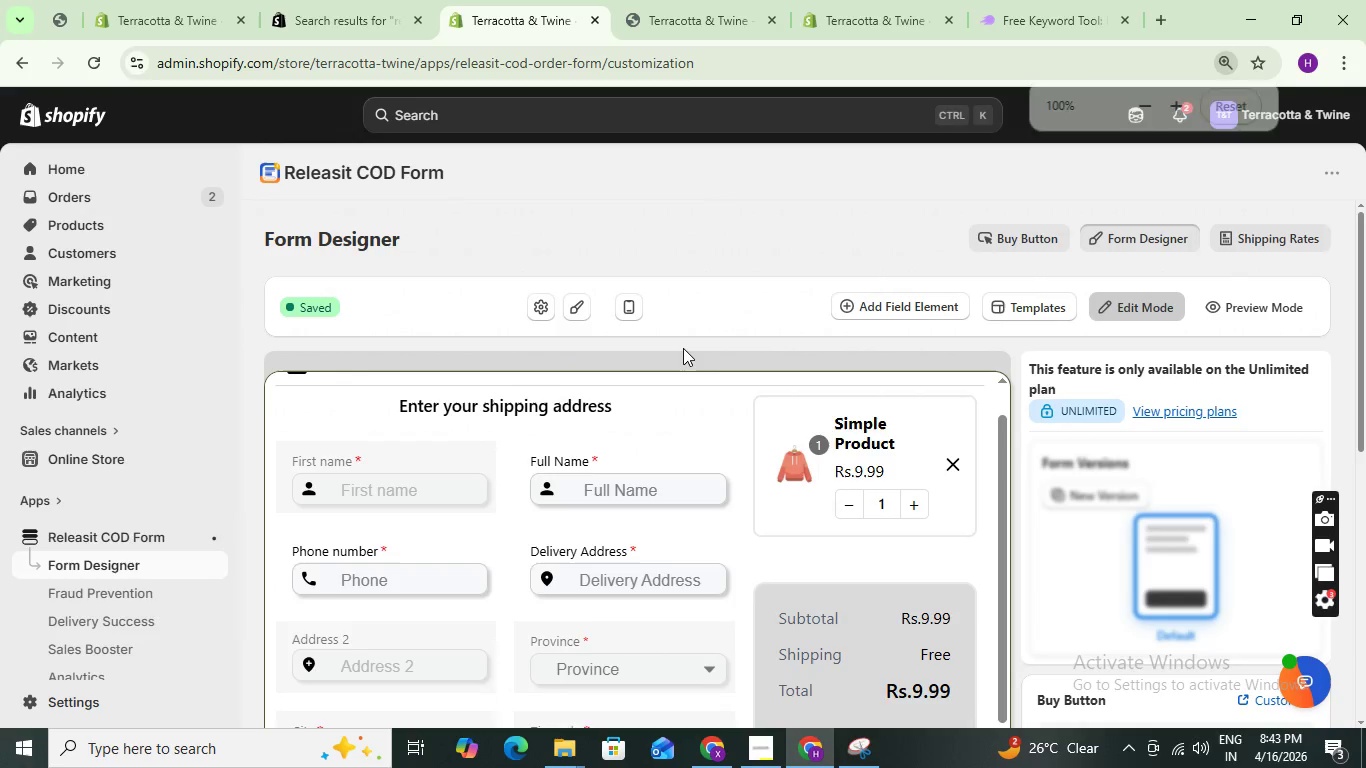 
key(Control+NumpadSubtract)
 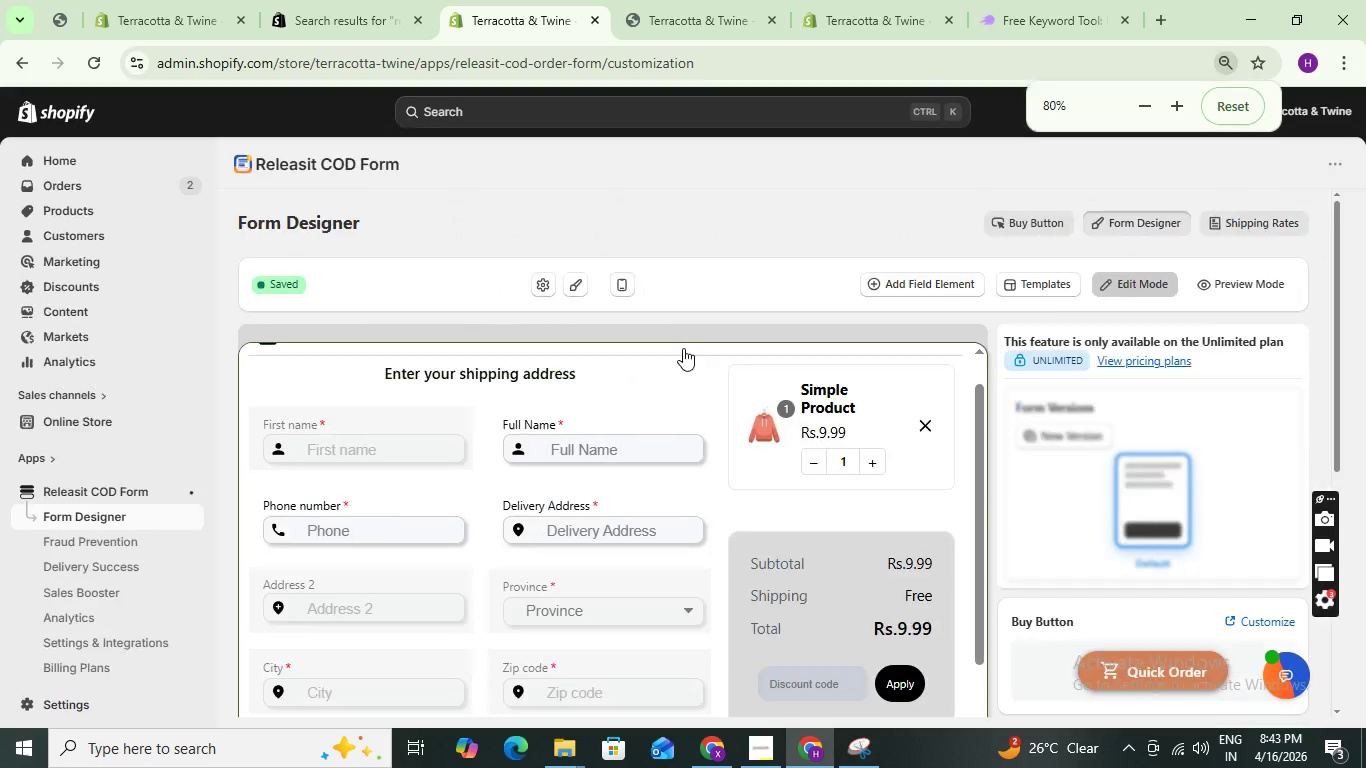 
key(Control+NumpadSubtract)
 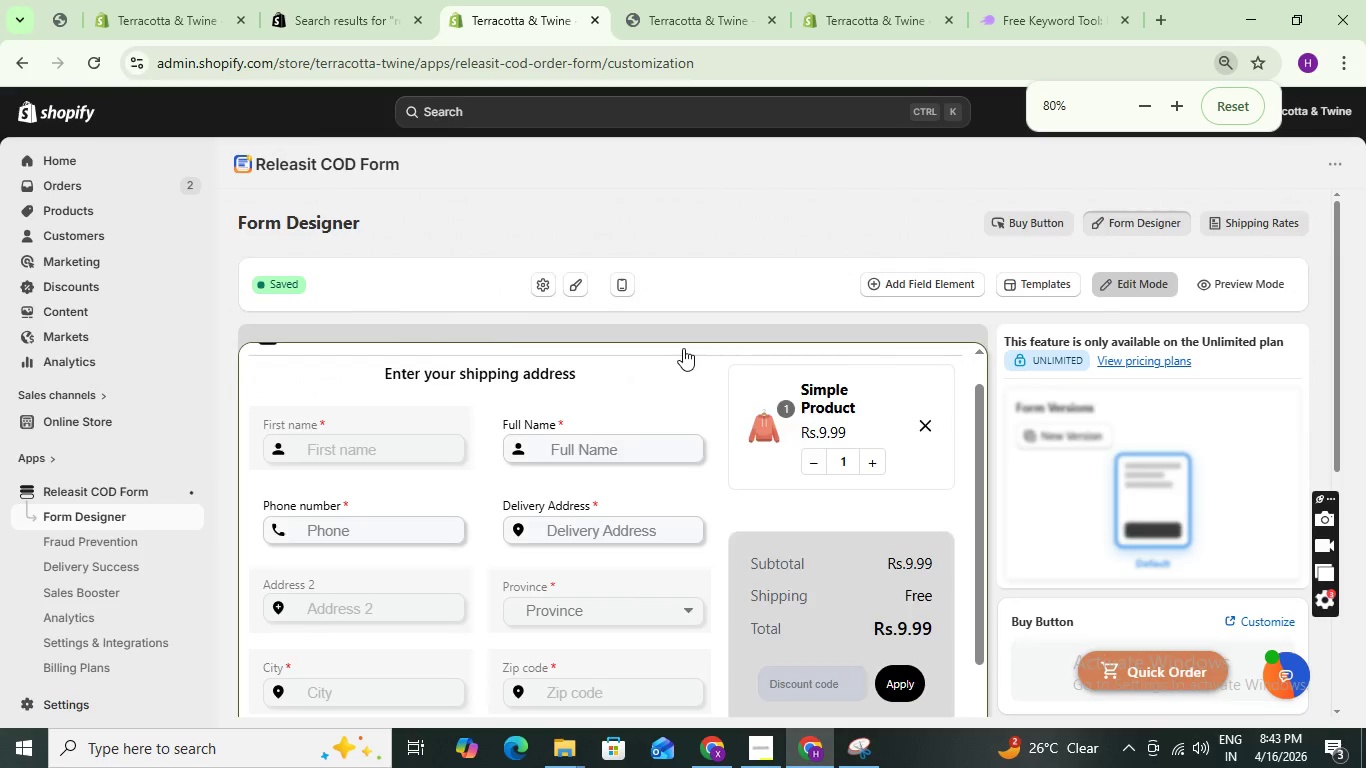 
key(Control+NumpadSubtract)
 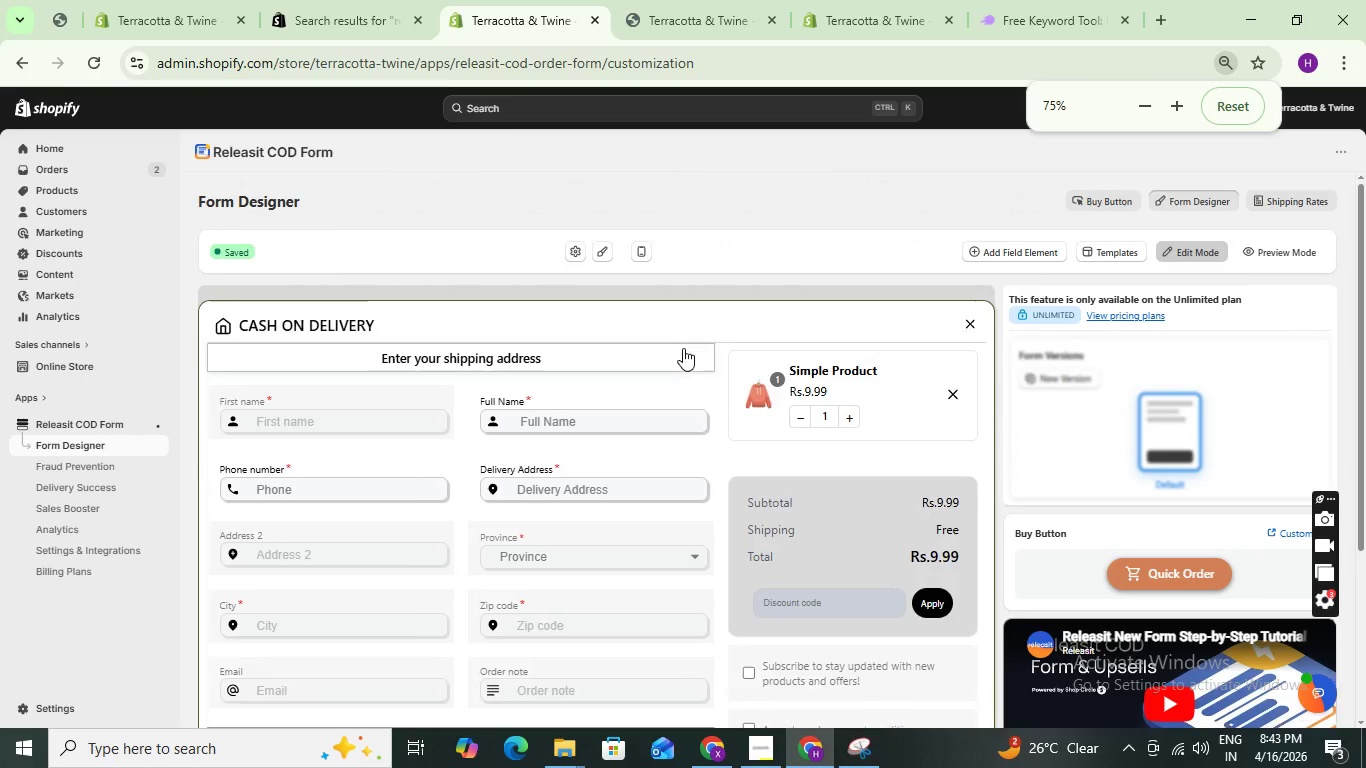 
key(Control+NumpadSubtract)
 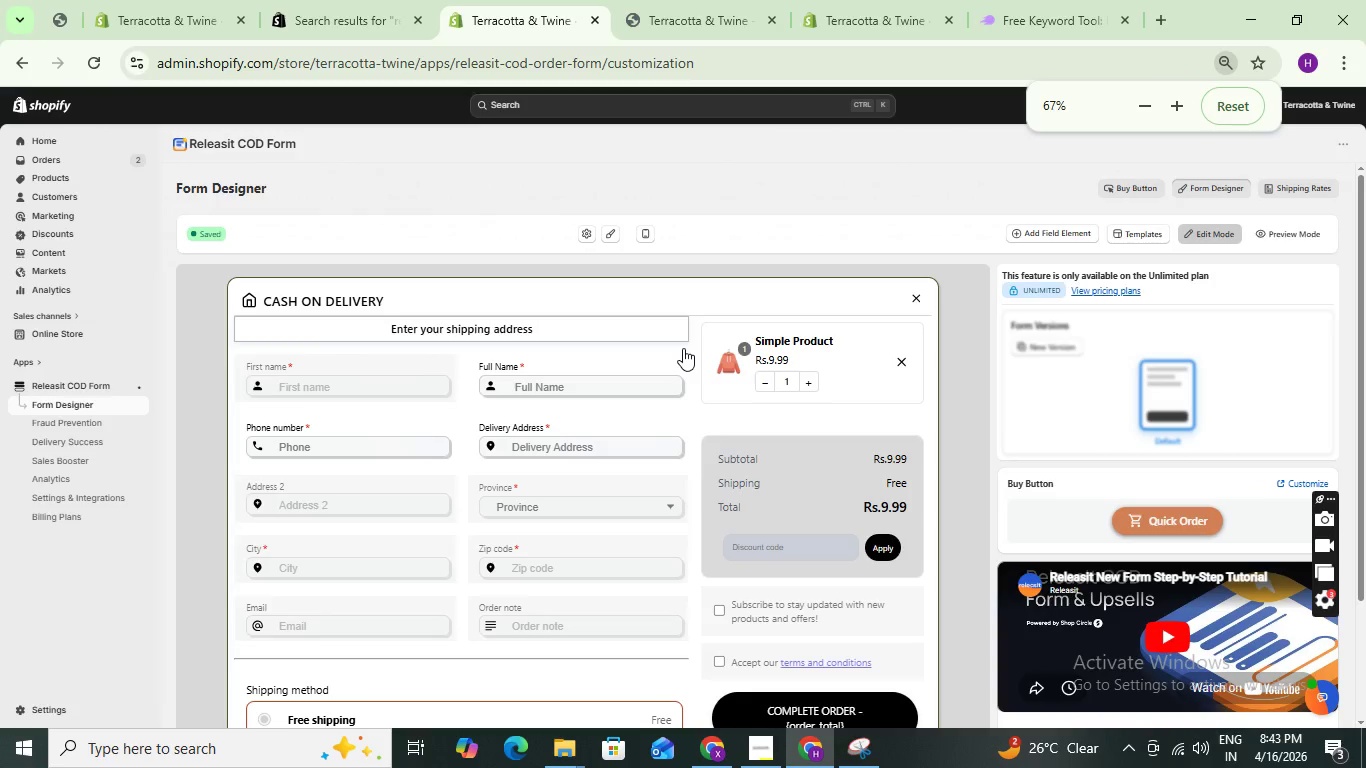 
key(Control+NumpadSubtract)
 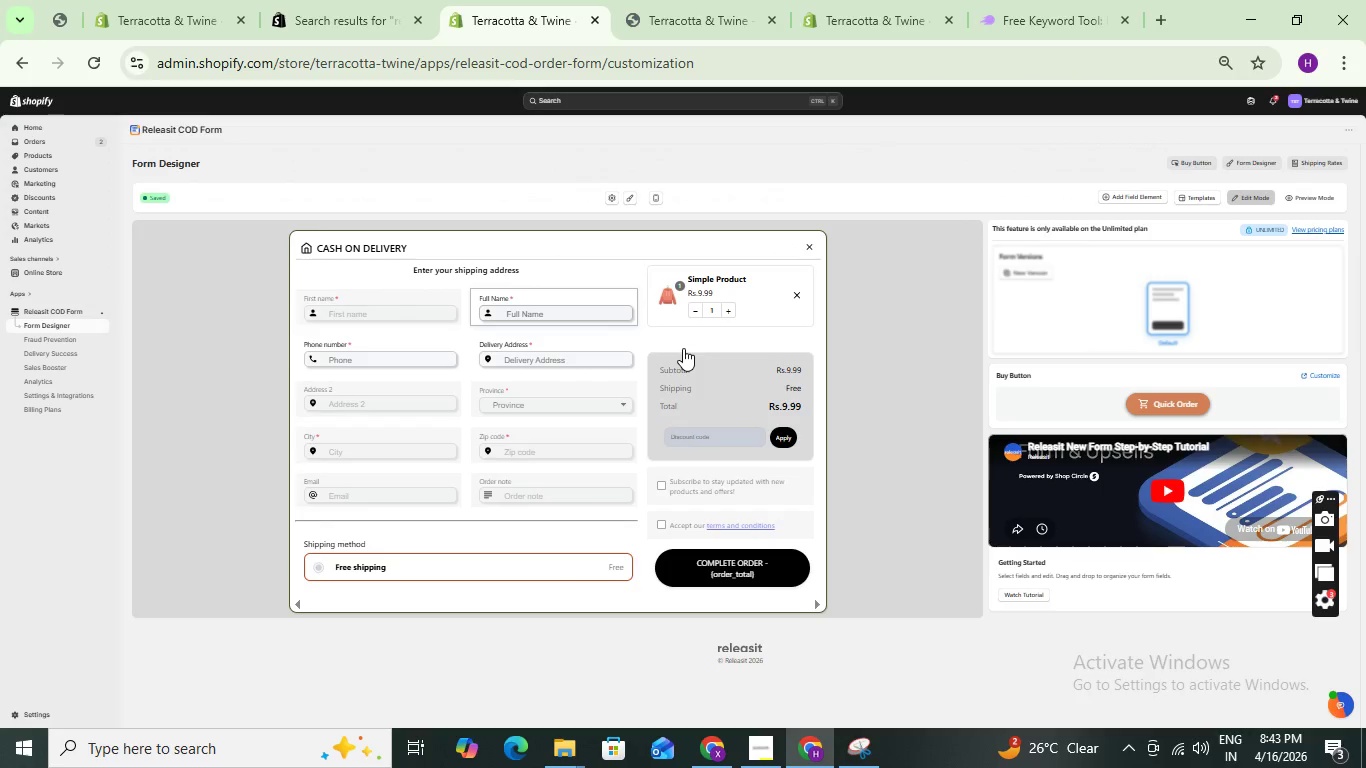 
key(Control+NumpadAdd)
 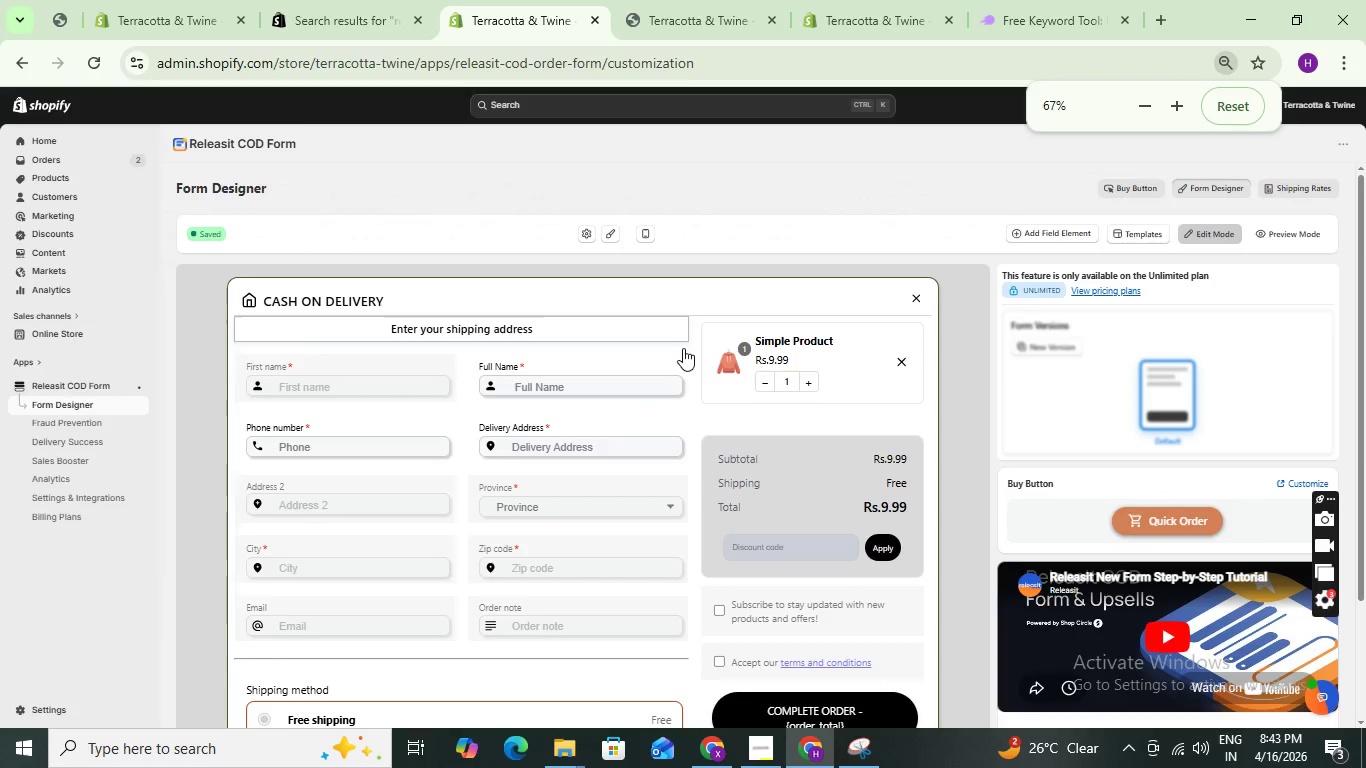 
key(Control+NumpadSubtract)
 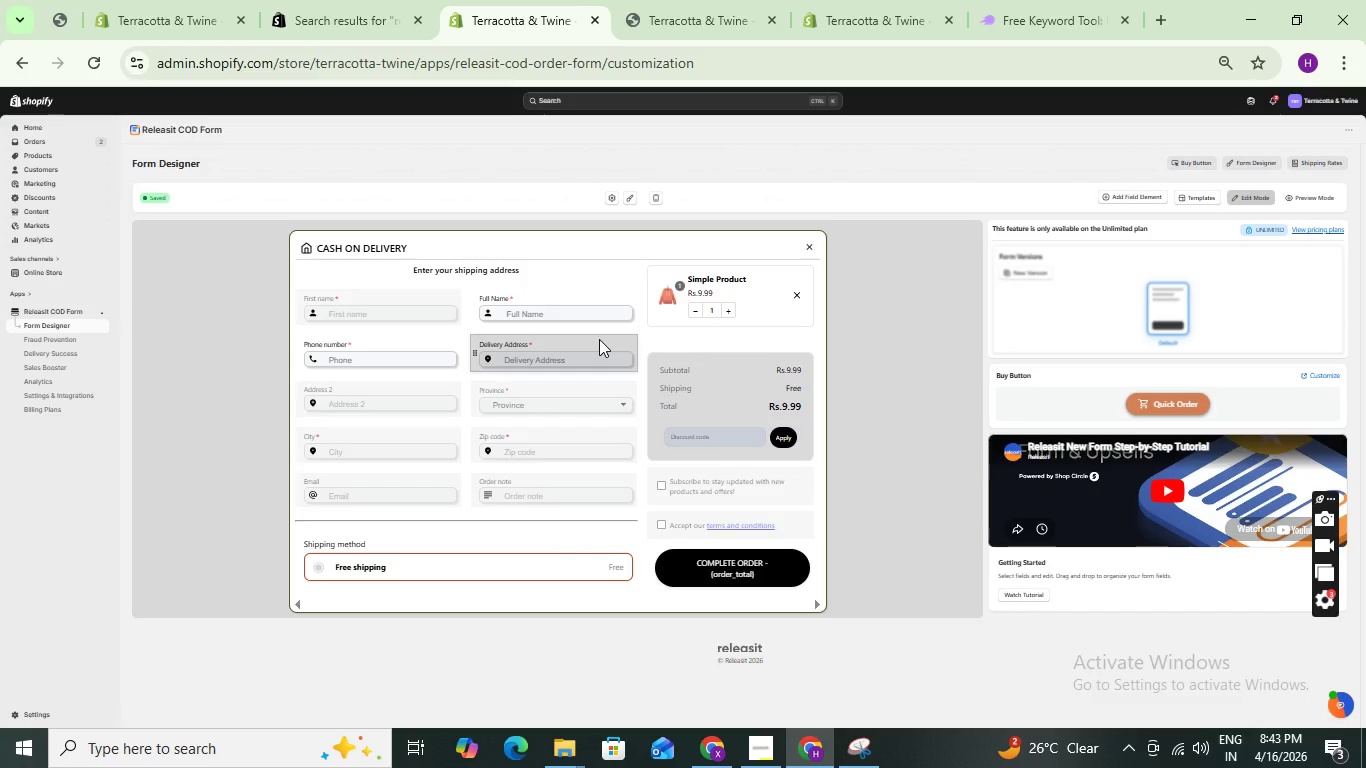 
wait(5.86)
 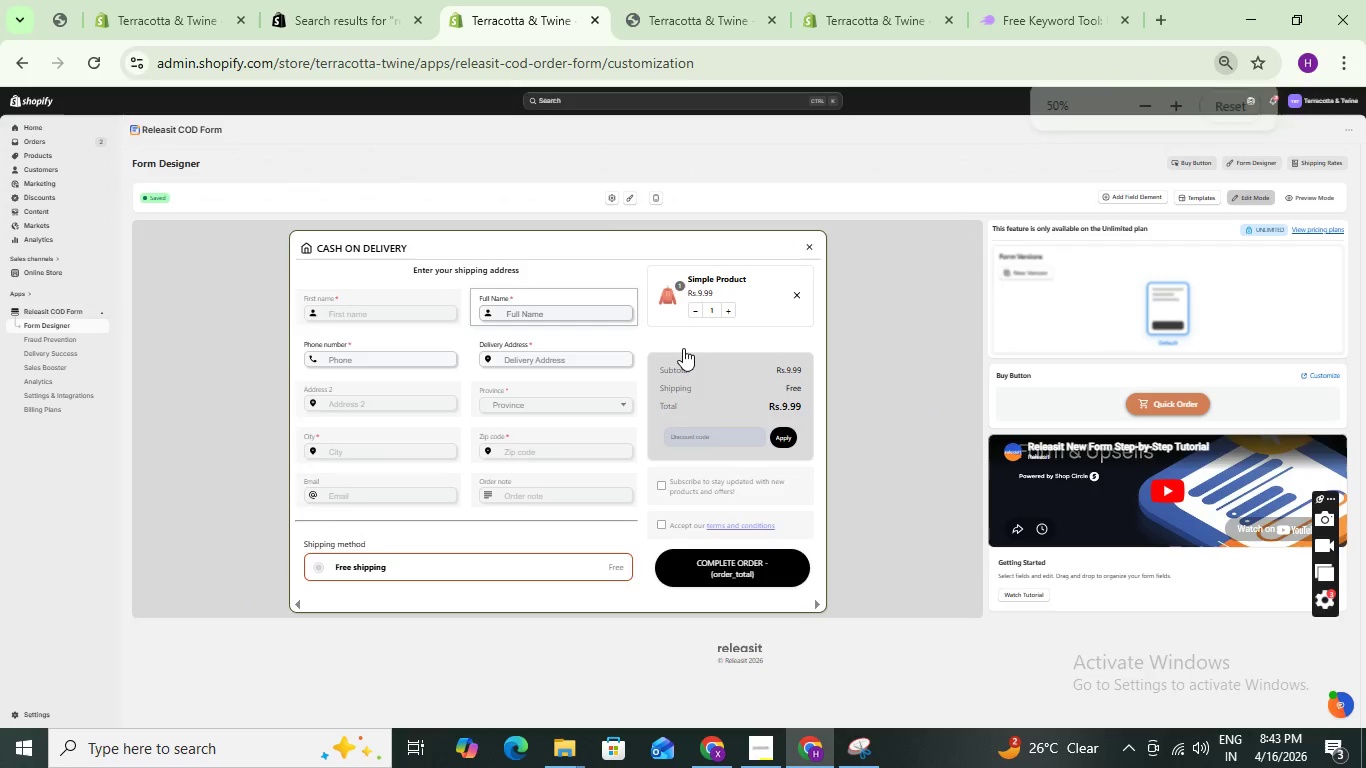 
key(Control+NumpadAdd)
 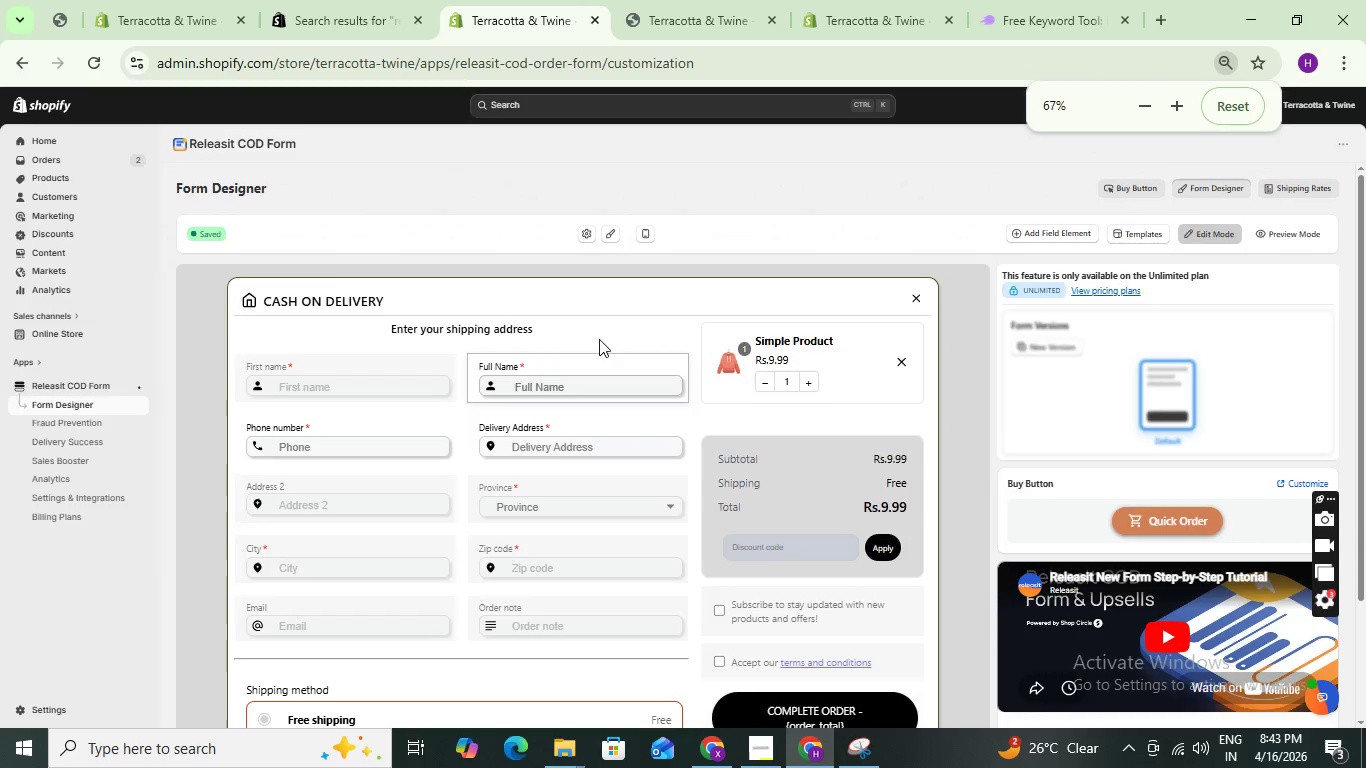 
key(Control+NumpadAdd)
 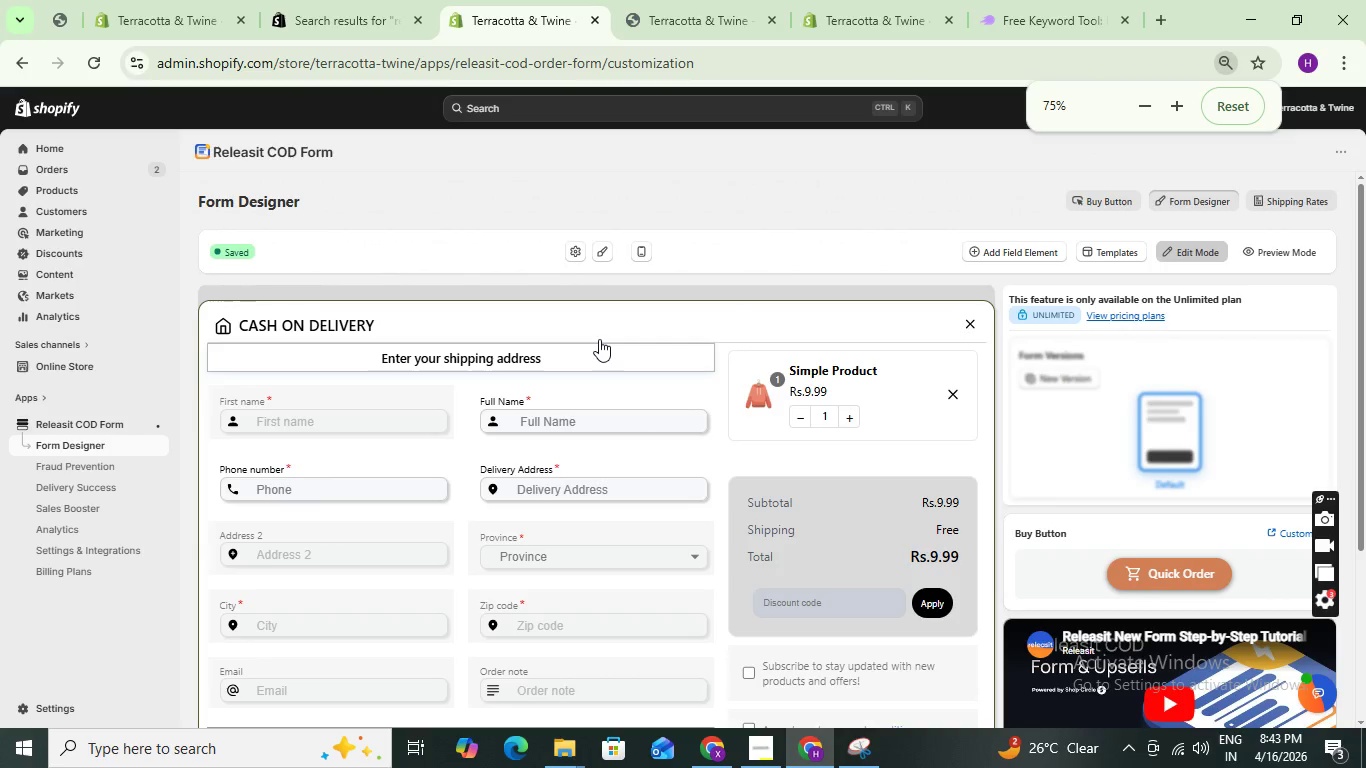 
key(Control+NumpadAdd)
 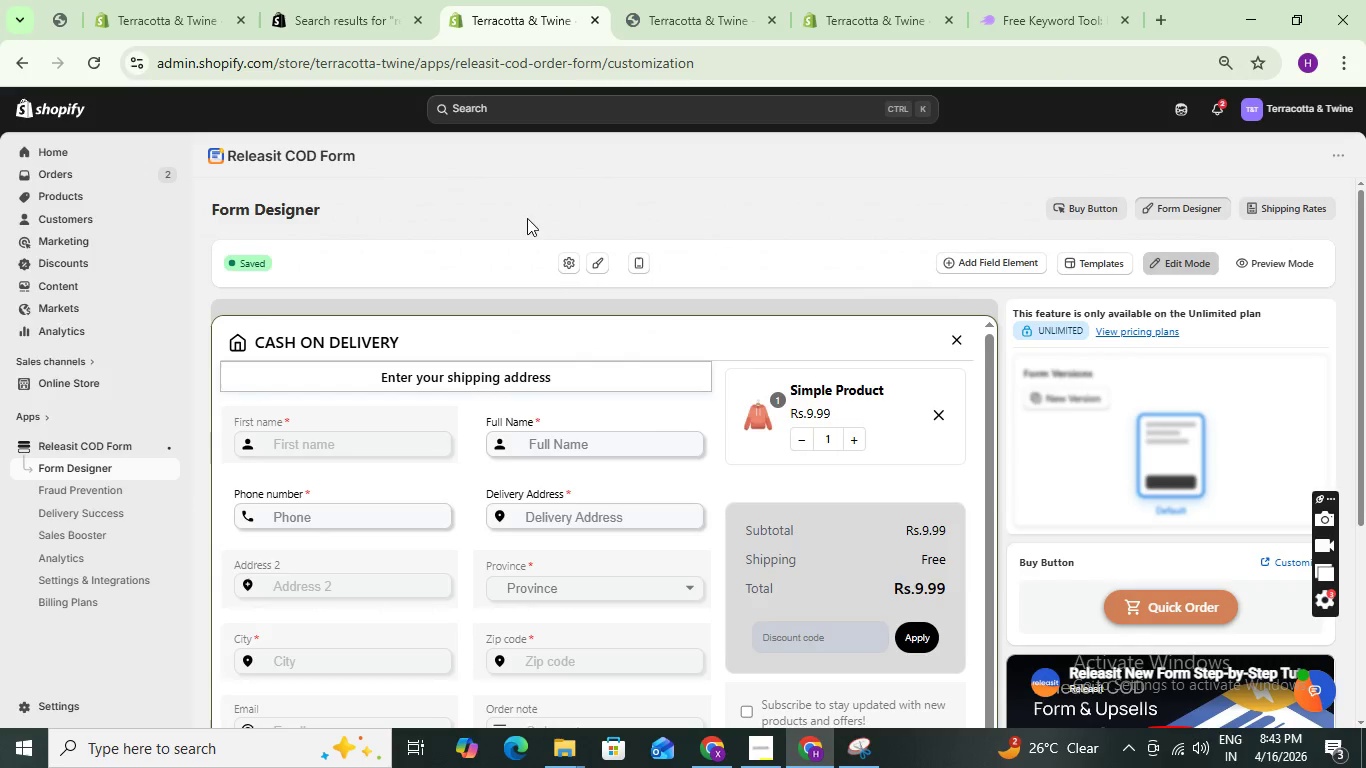 
left_click([531, 196])
 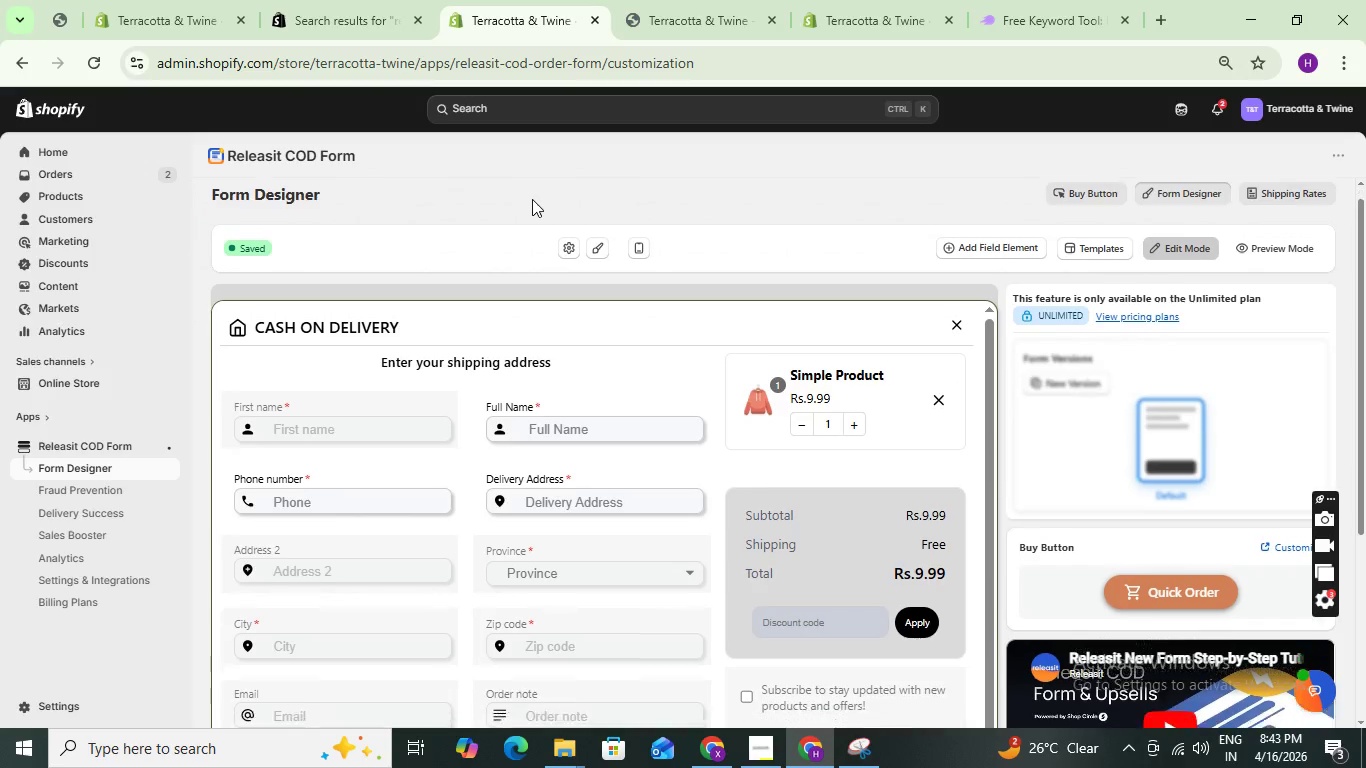 
scroll: coordinate [683, 467], scroll_direction: down, amount: 3.0
 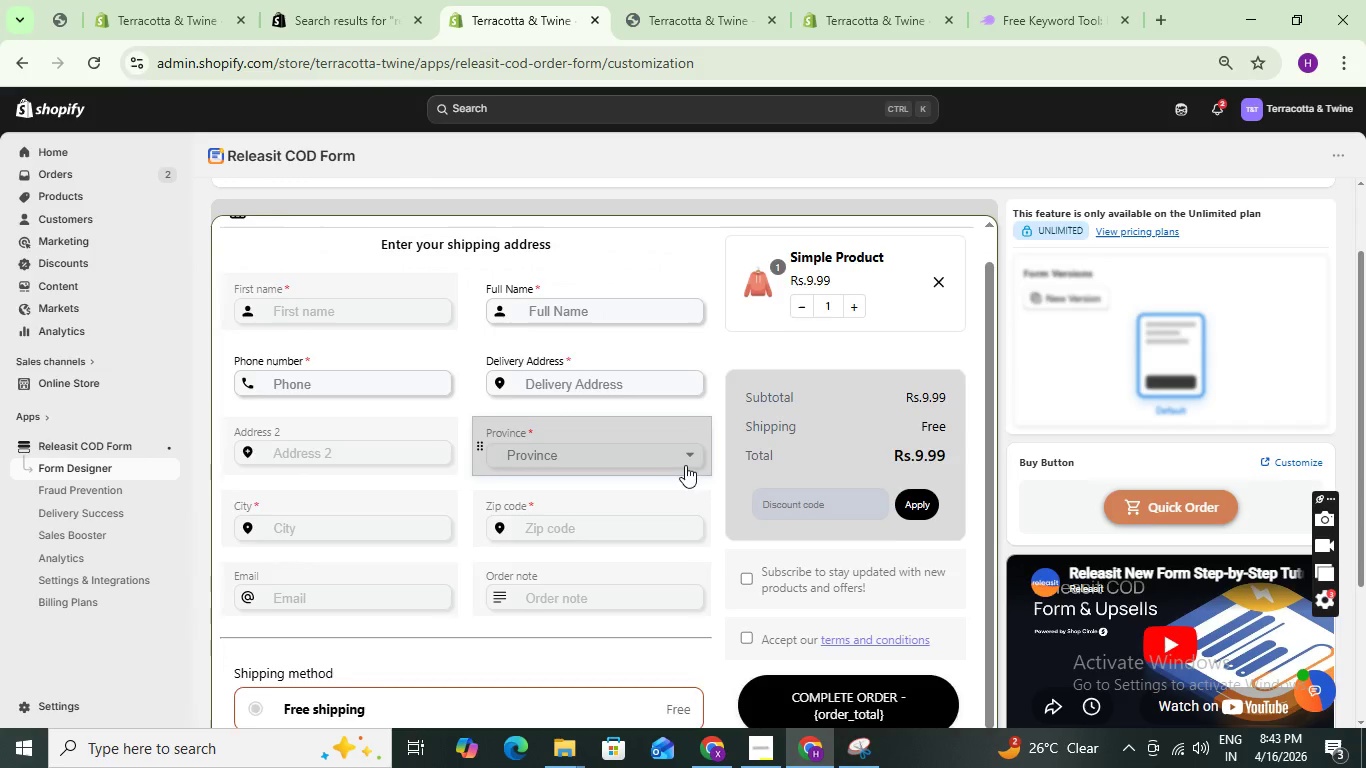 
scroll: coordinate [685, 465], scroll_direction: up, amount: 1.0
 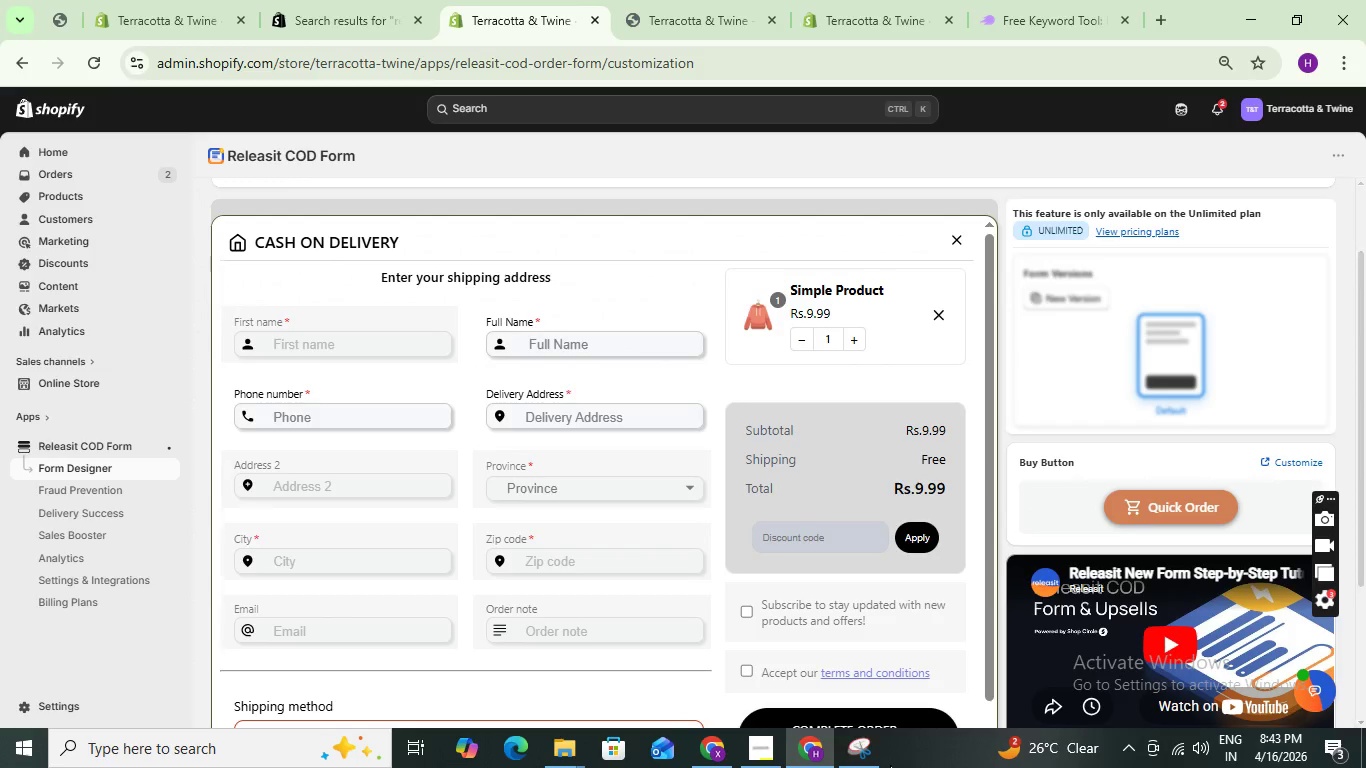 
left_click([858, 754])
 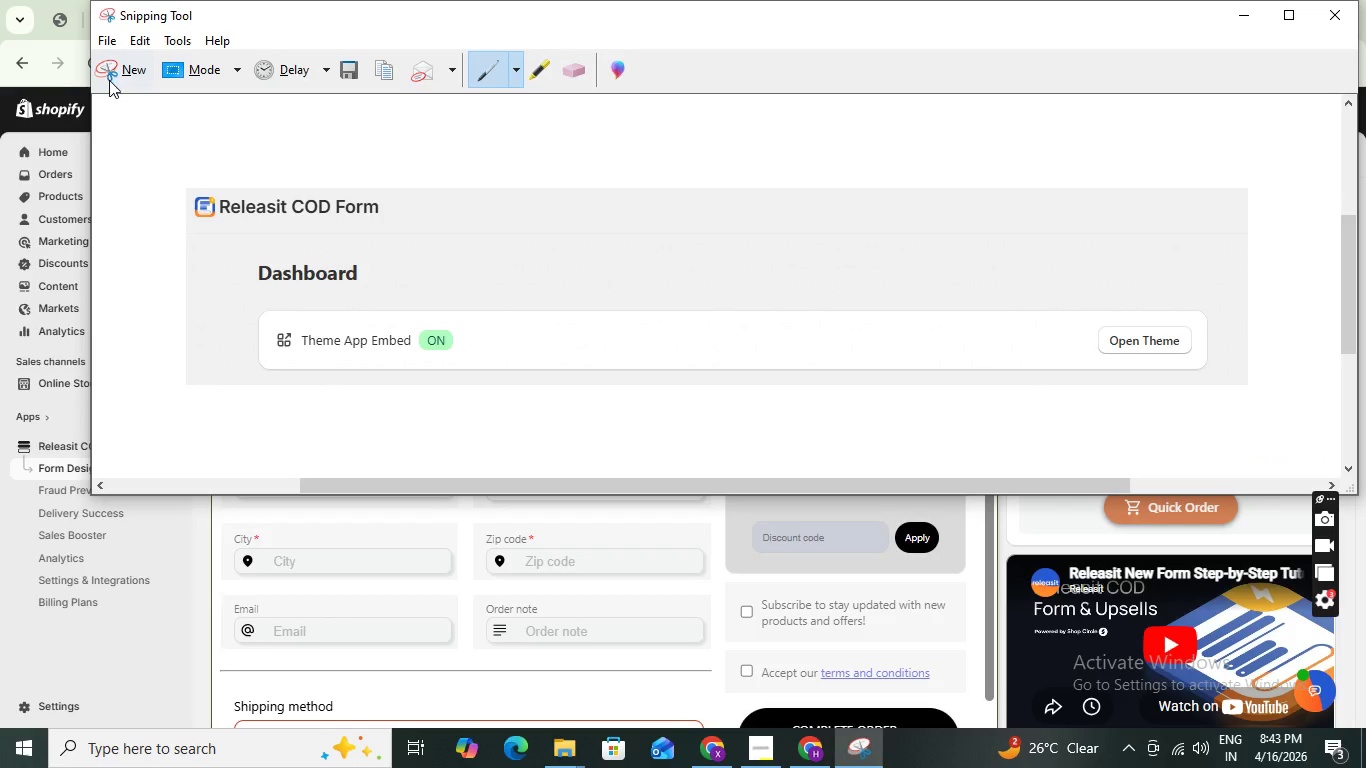 
left_click([111, 80])
 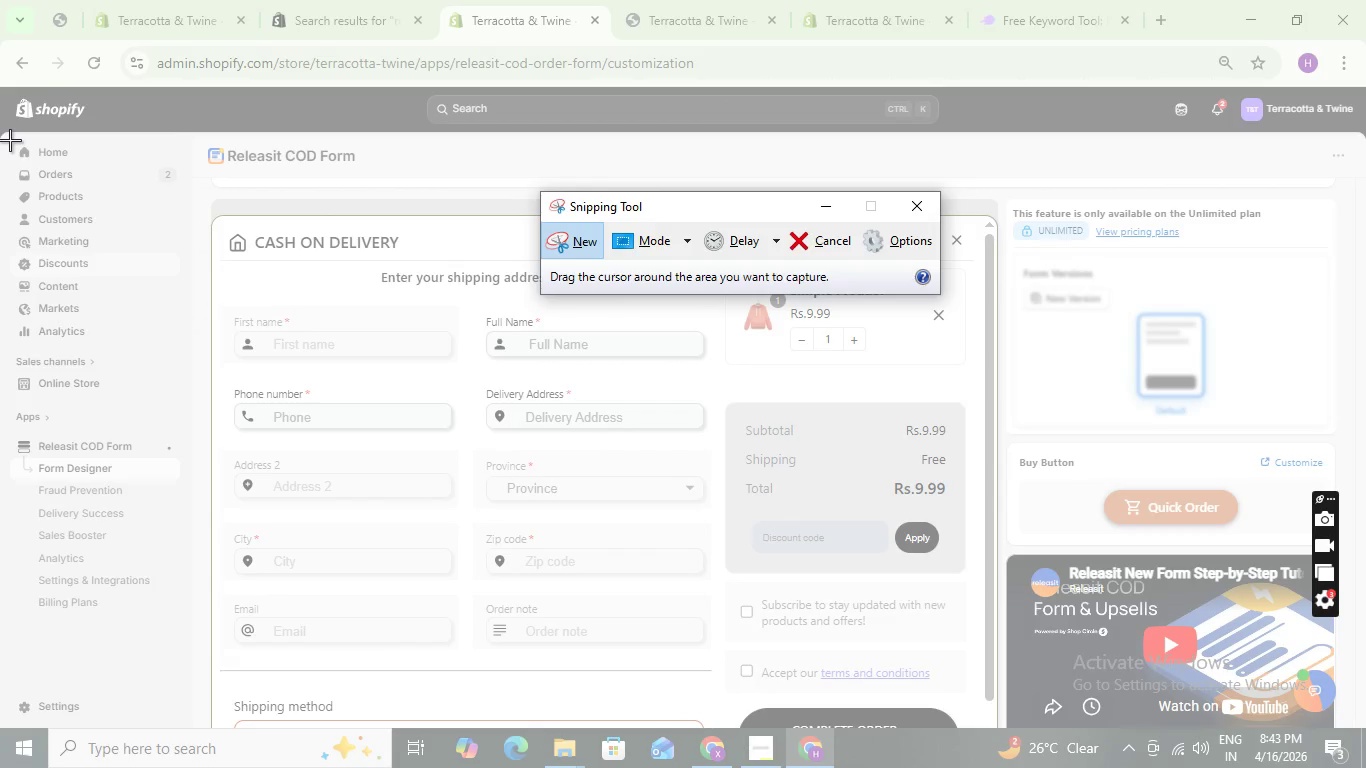 
left_click_drag(start_coordinate=[0, 129], to_coordinate=[1352, 704])
 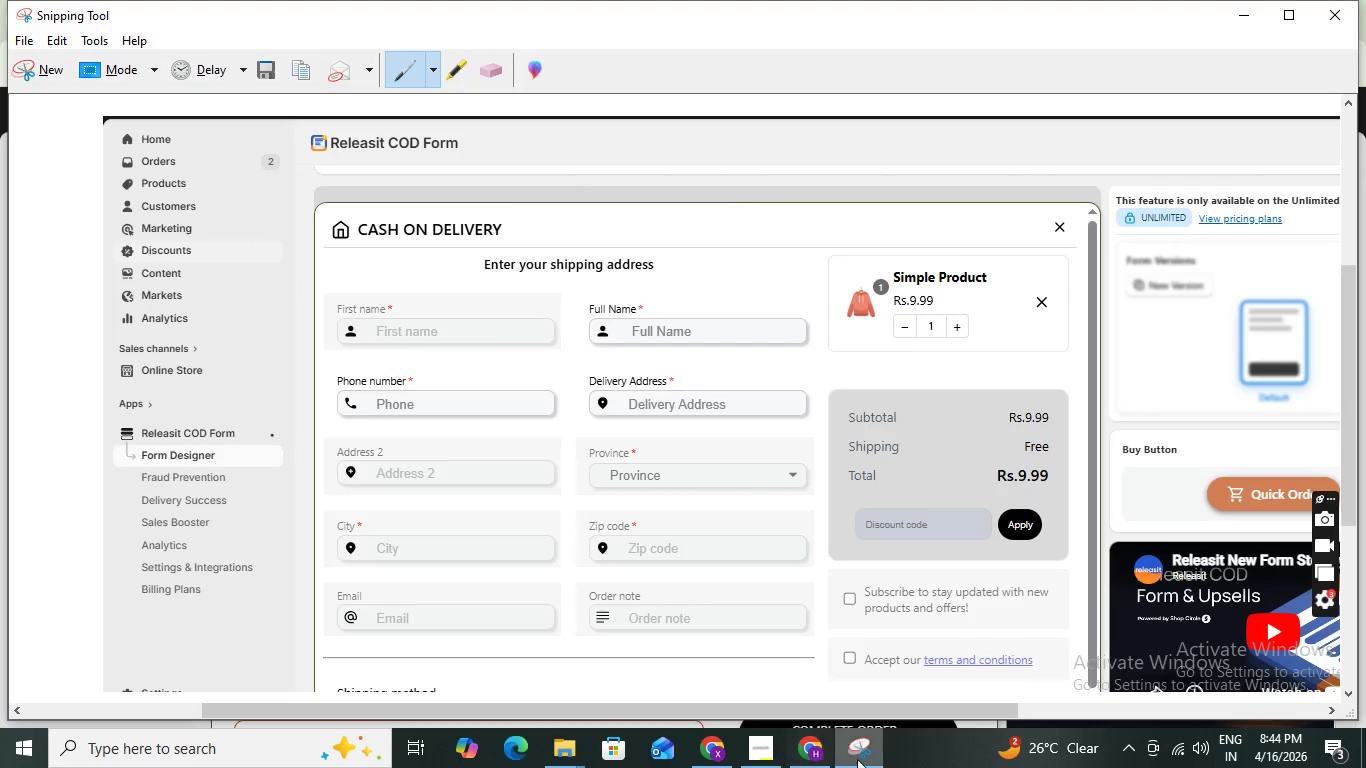 
left_click([854, 753])
 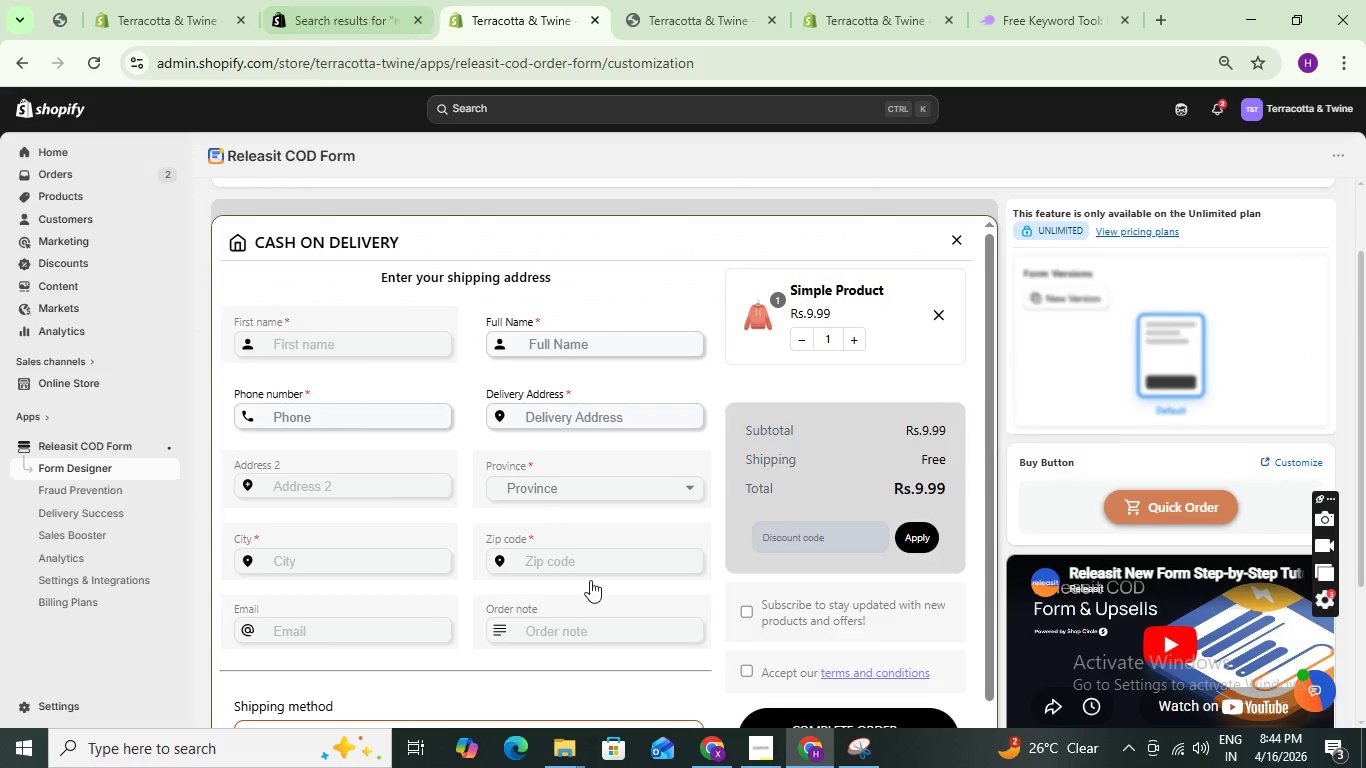 
left_click([715, 743])
 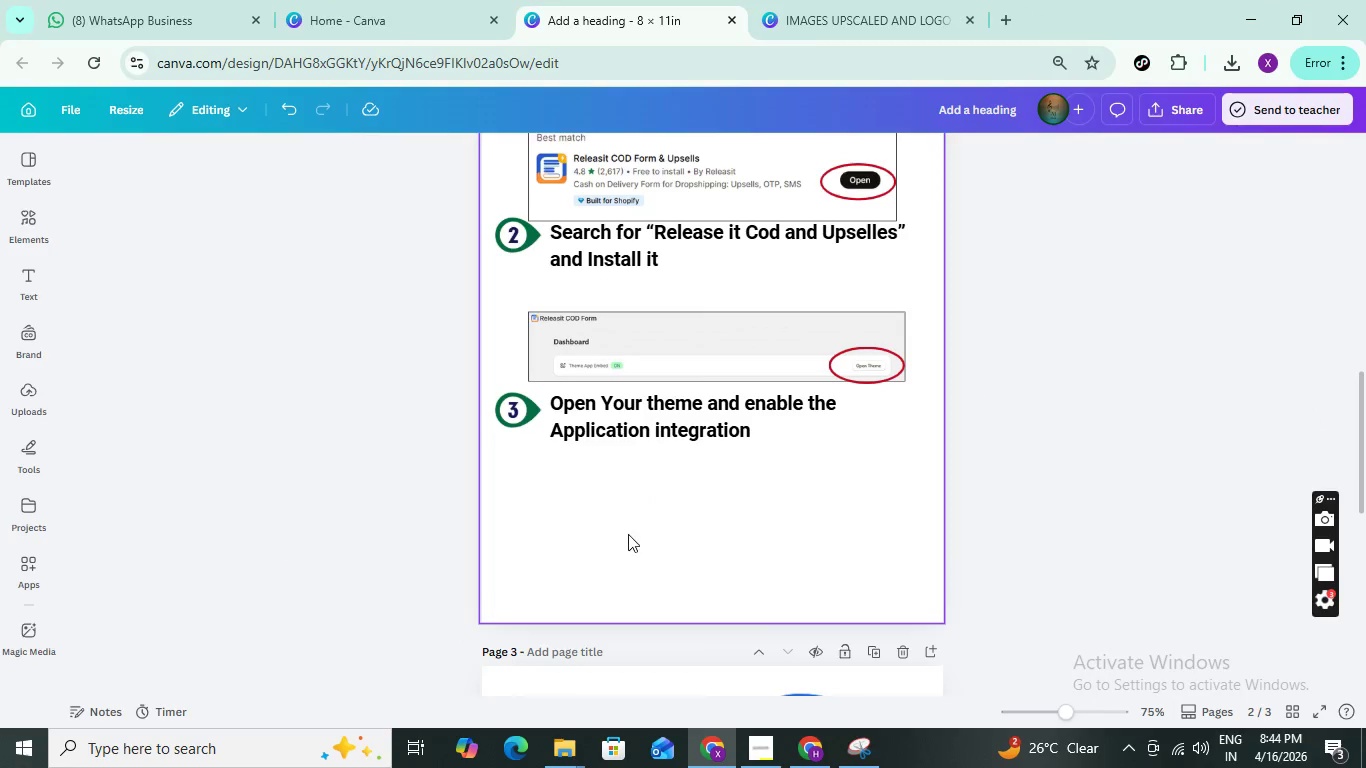 
left_click([630, 534])
 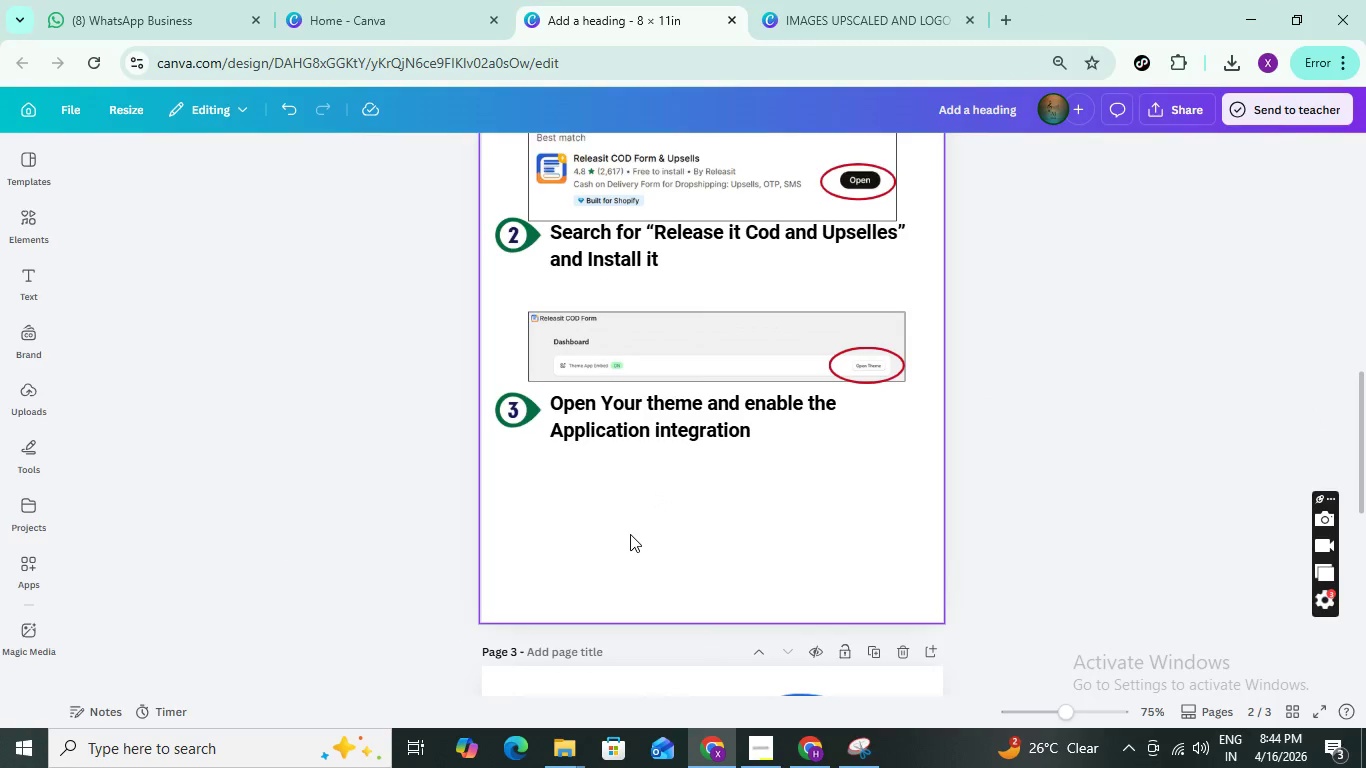 
key(Control+V)
 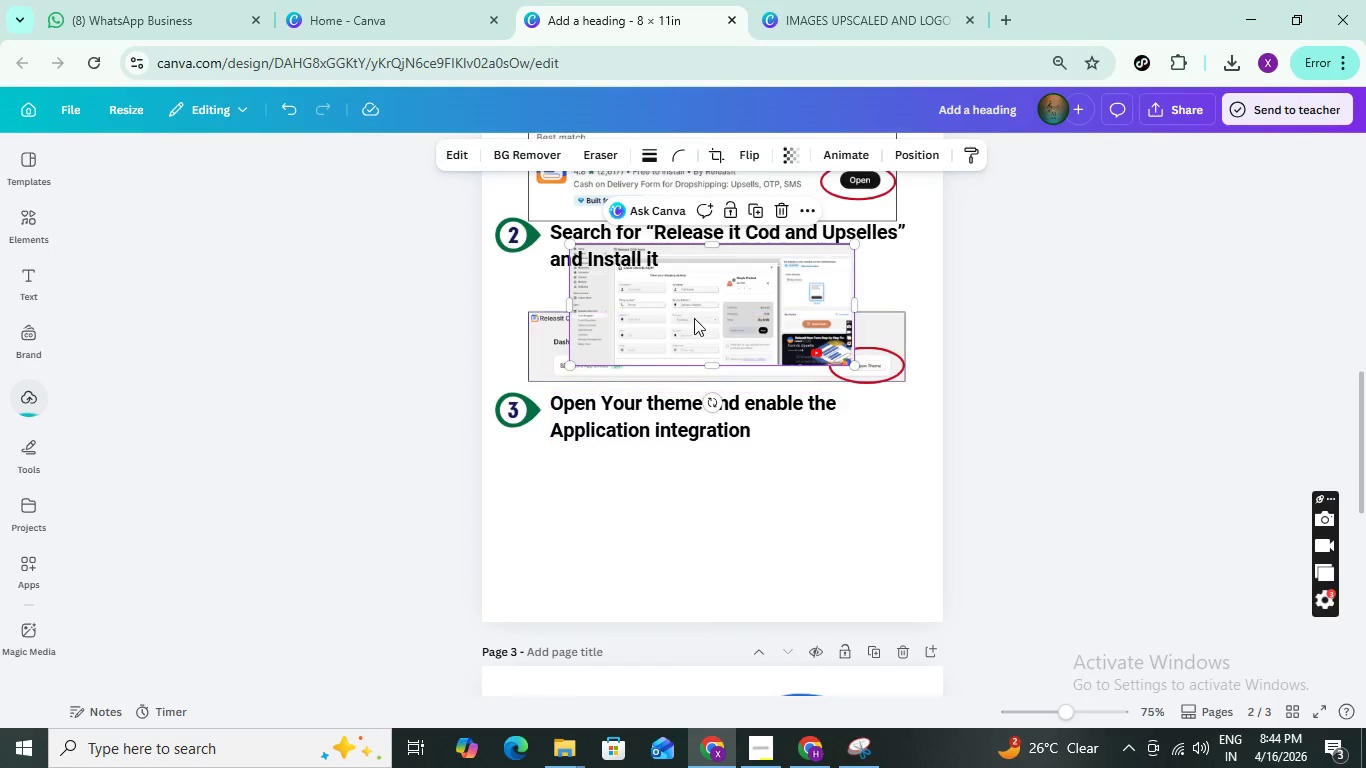 
left_click_drag(start_coordinate=[694, 312], to_coordinate=[655, 517])
 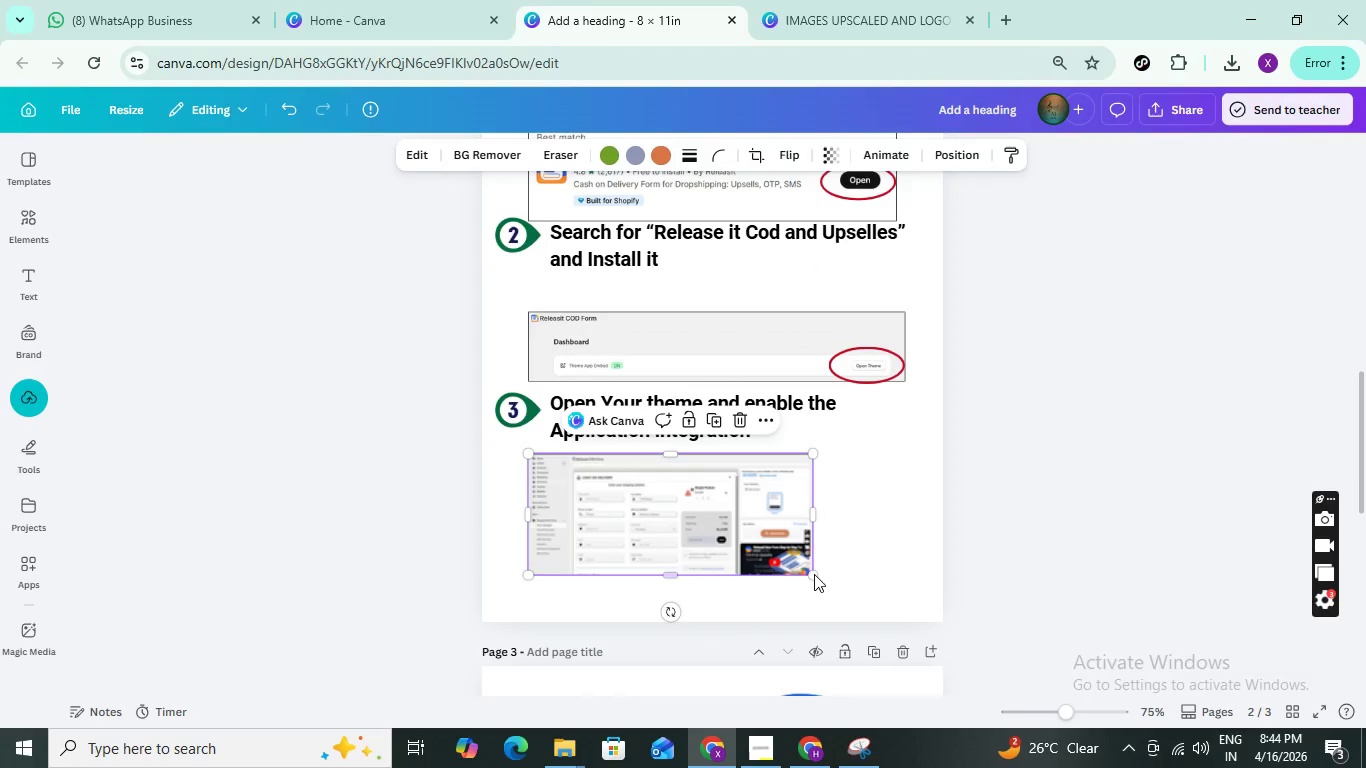 
left_click_drag(start_coordinate=[814, 575], to_coordinate=[925, 573])
 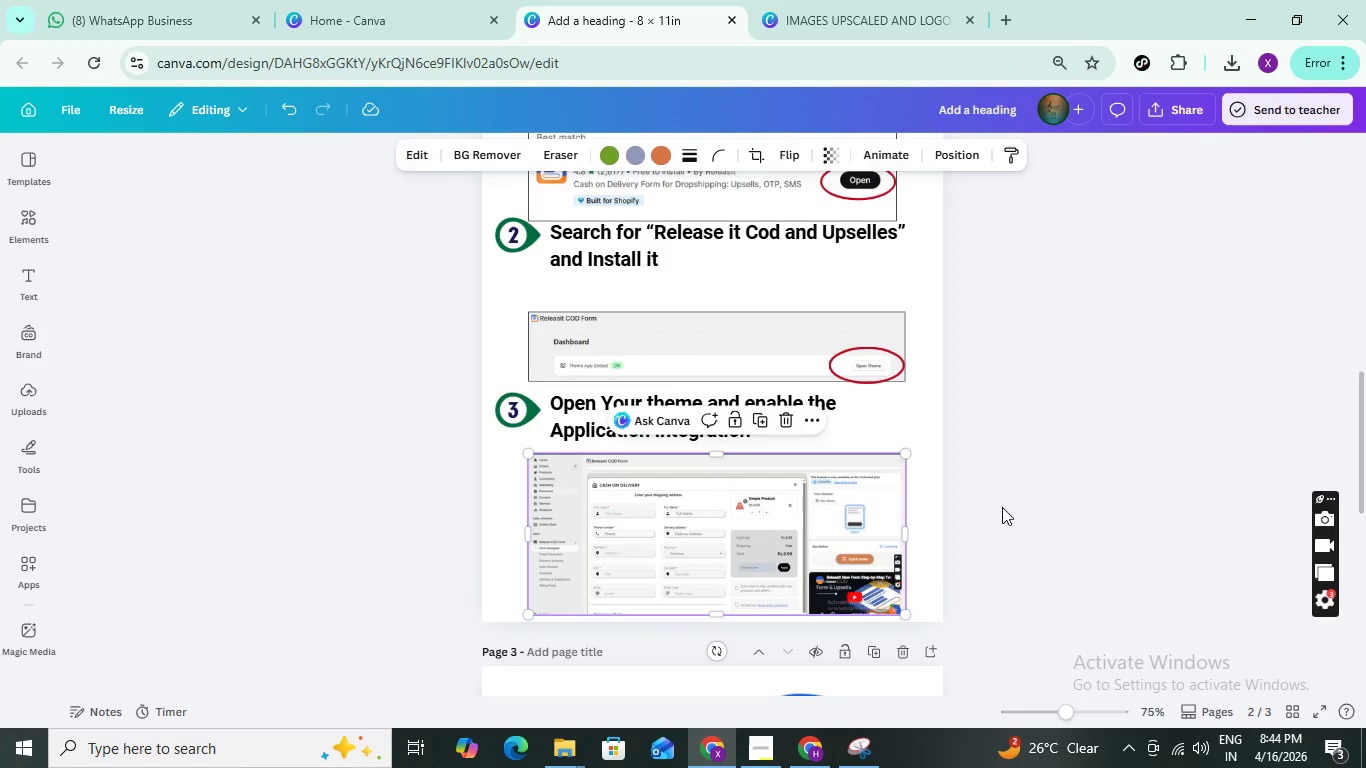 
left_click([1012, 493])
 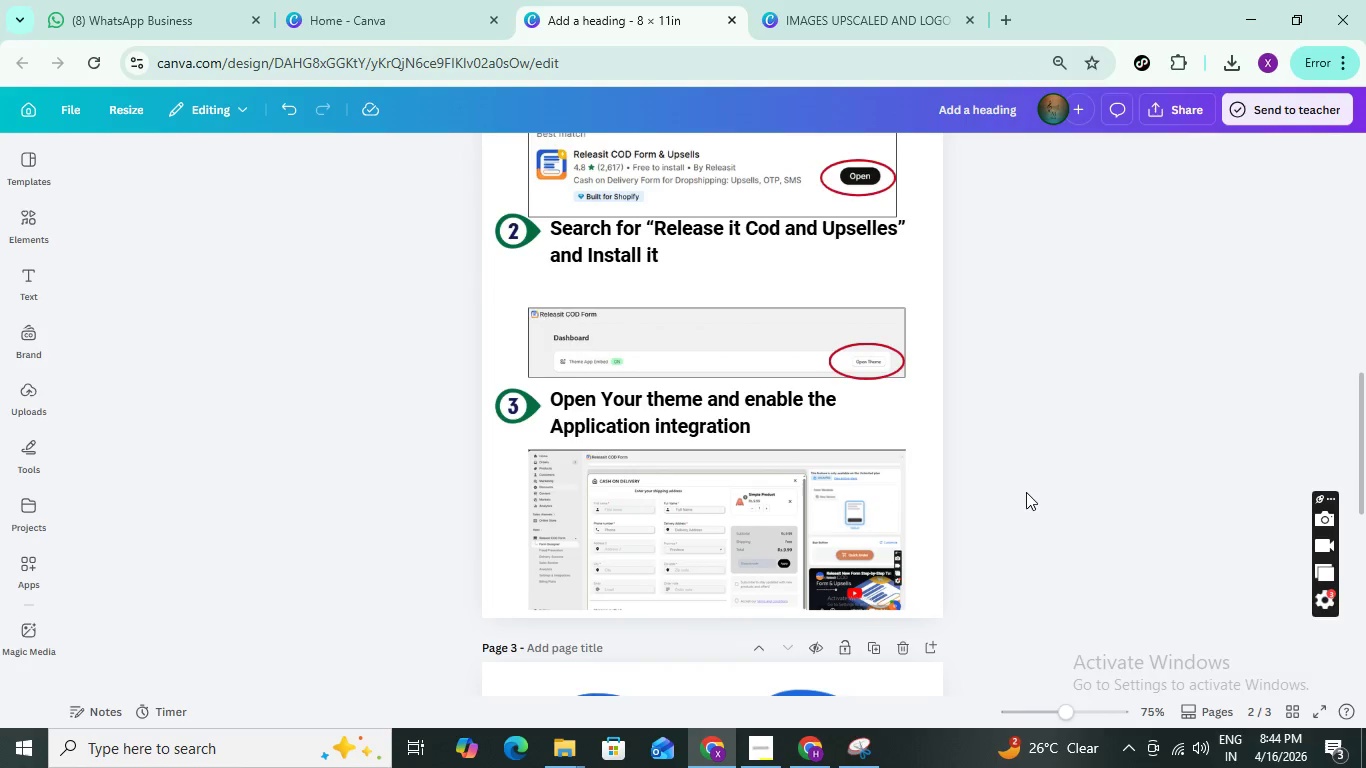 
scroll: coordinate [1026, 492], scroll_direction: down, amount: 1.0
 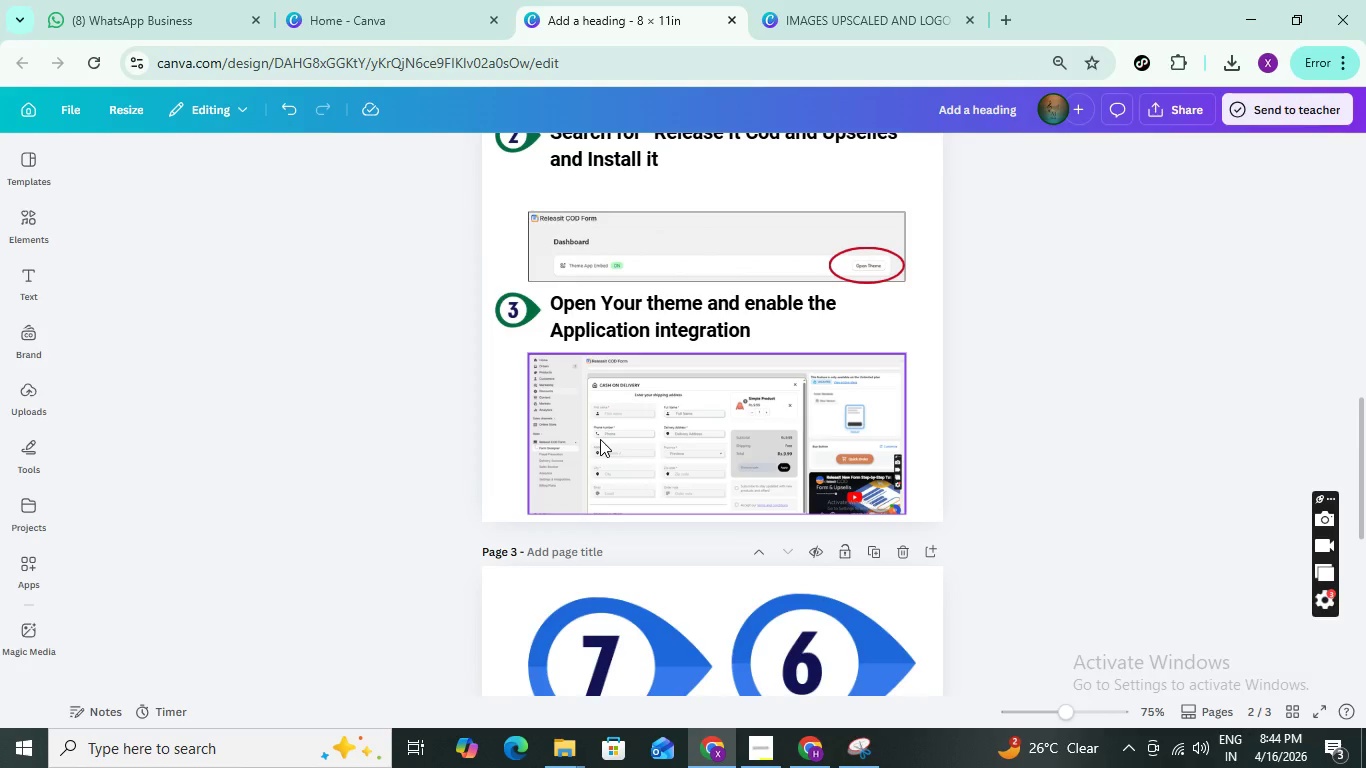 
scroll: coordinate [600, 439], scroll_direction: up, amount: 1.0
 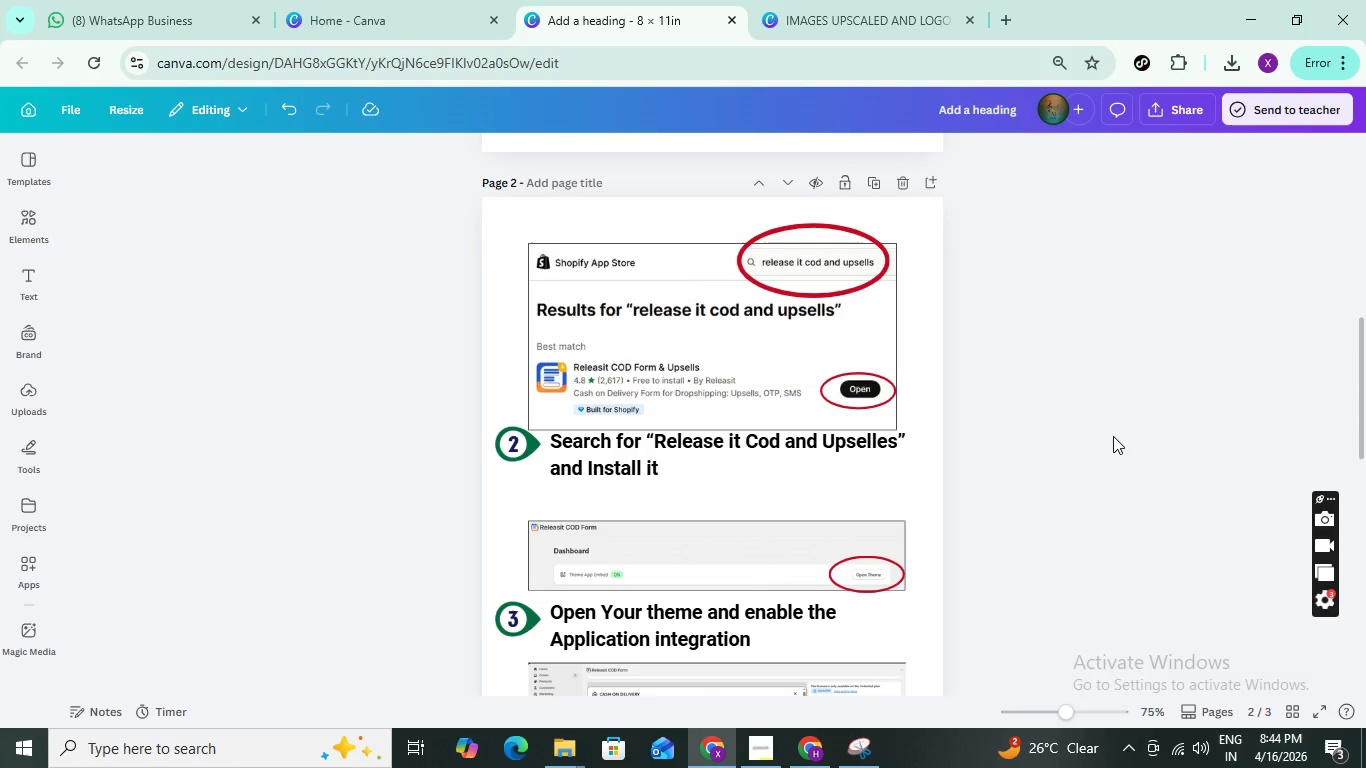 
scroll: coordinate [1042, 460], scroll_direction: down, amount: 10.0
 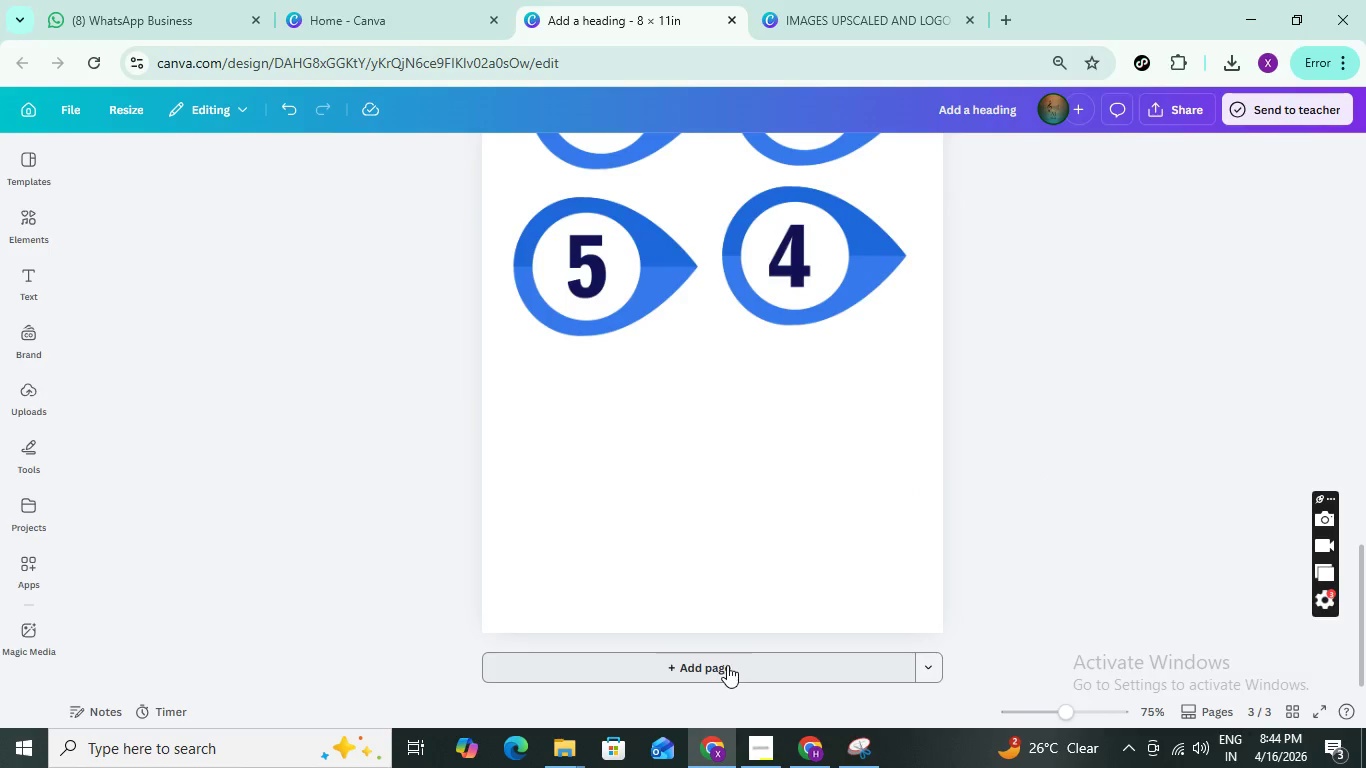 
left_click([727, 665])
 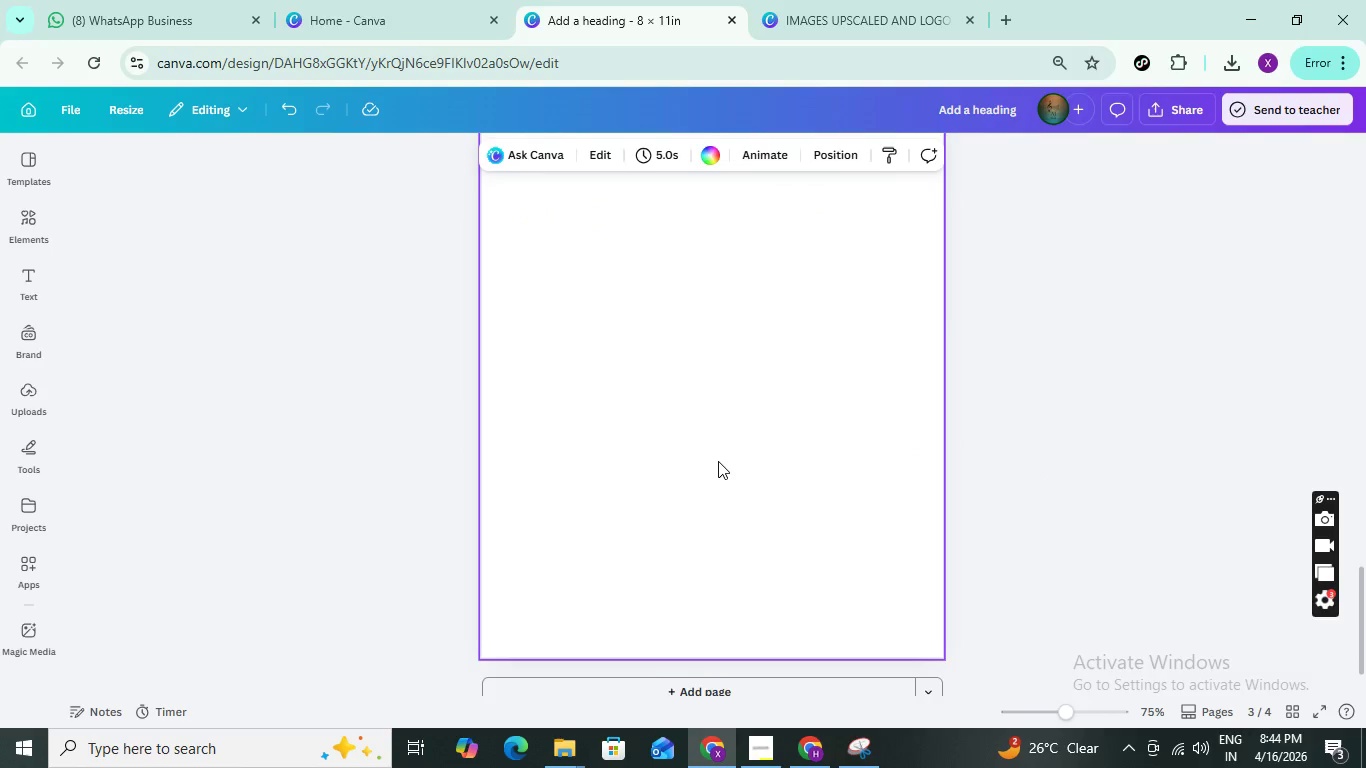 
scroll: coordinate [718, 461], scroll_direction: up, amount: 8.0
 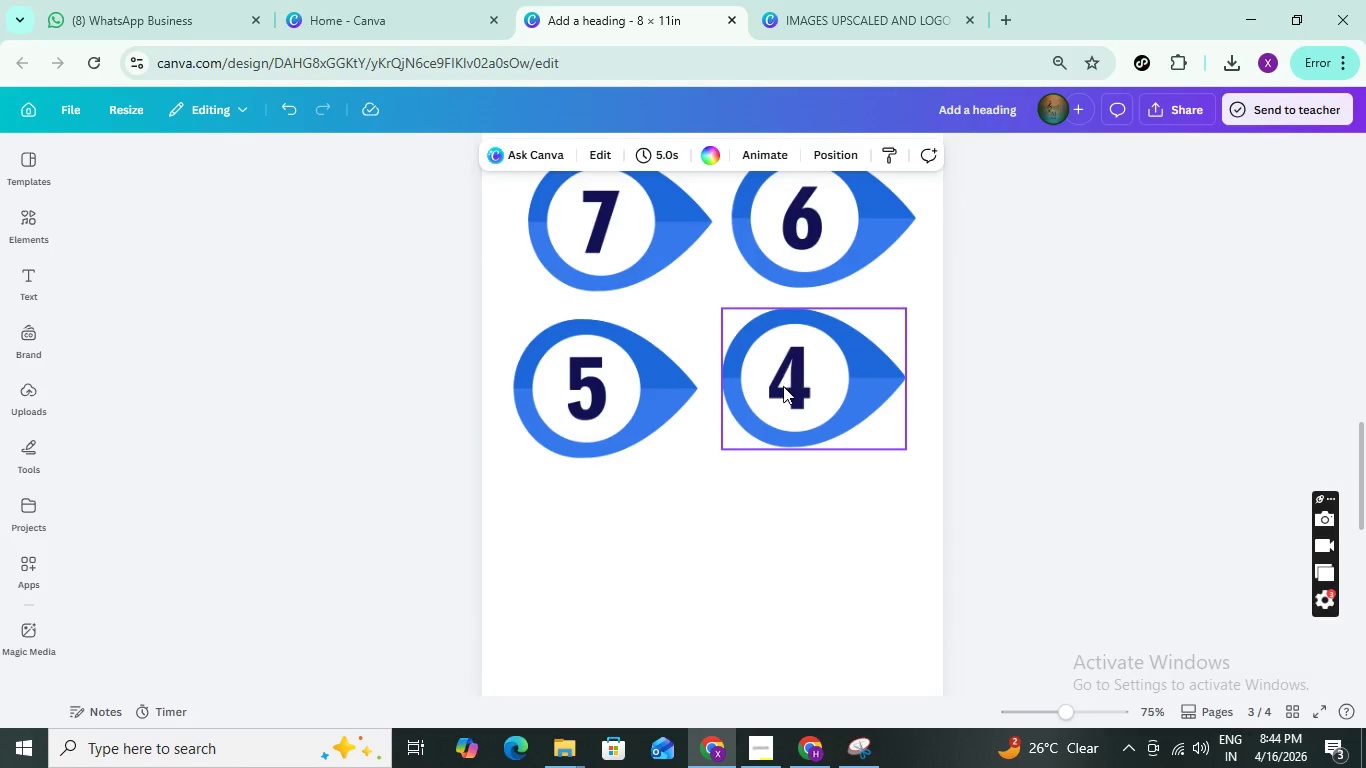 
left_click_drag(start_coordinate=[783, 384], to_coordinate=[595, 552])
 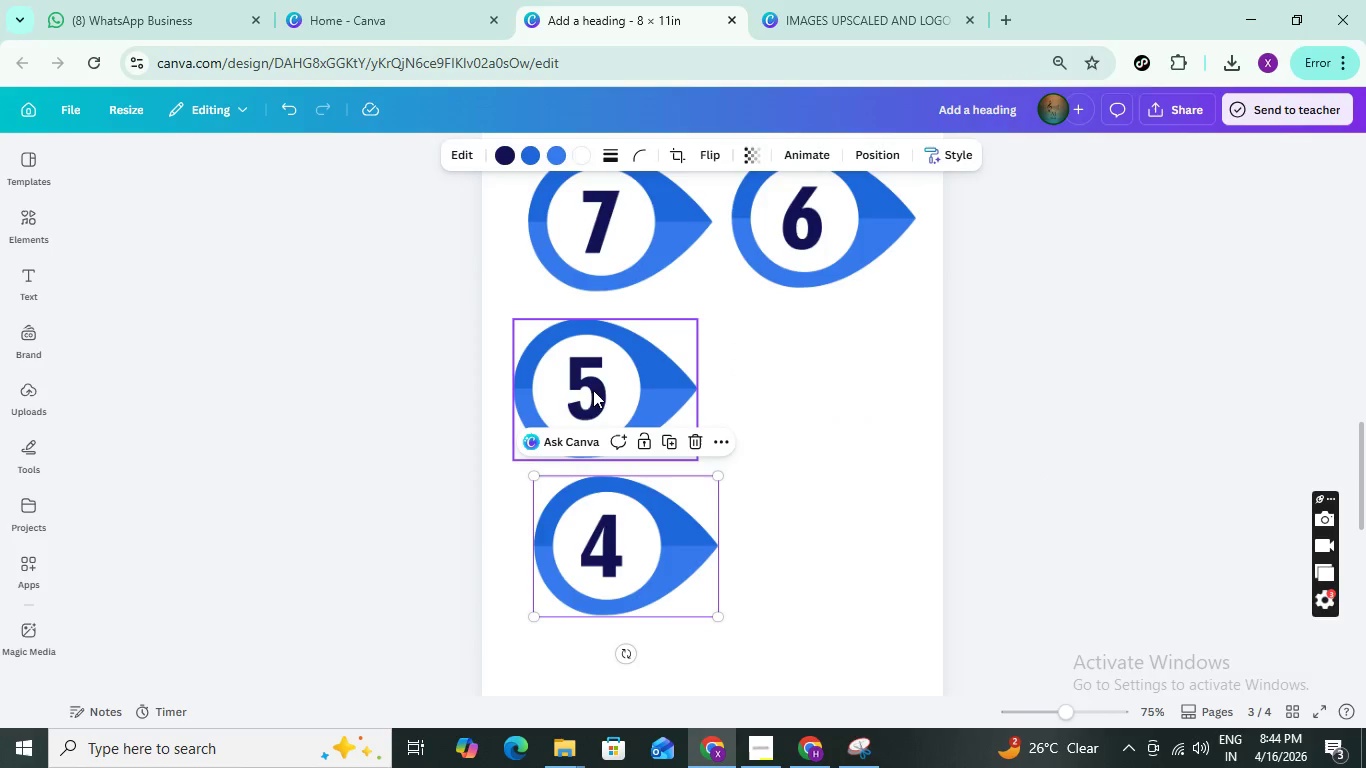 
left_click_drag(start_coordinate=[593, 388], to_coordinate=[624, 651])
 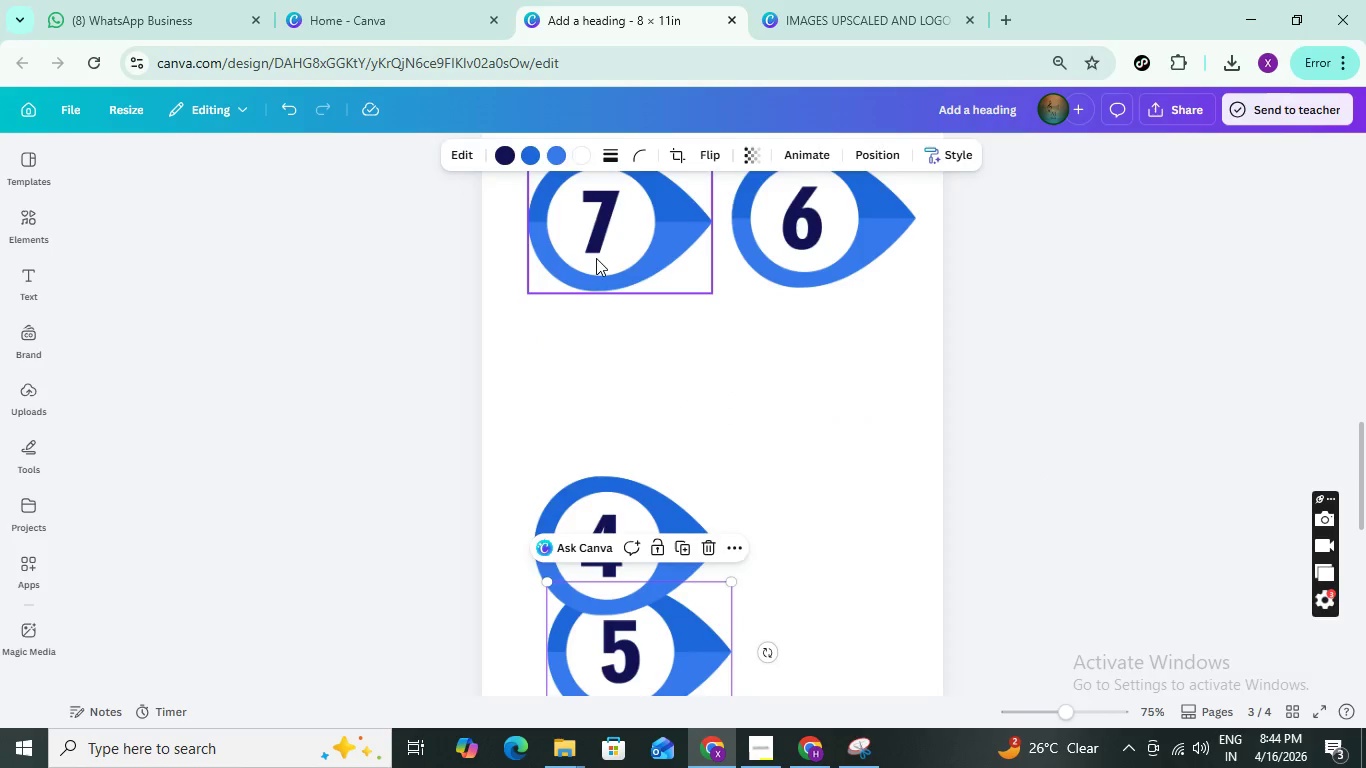 
left_click_drag(start_coordinate=[596, 258], to_coordinate=[813, 601])
 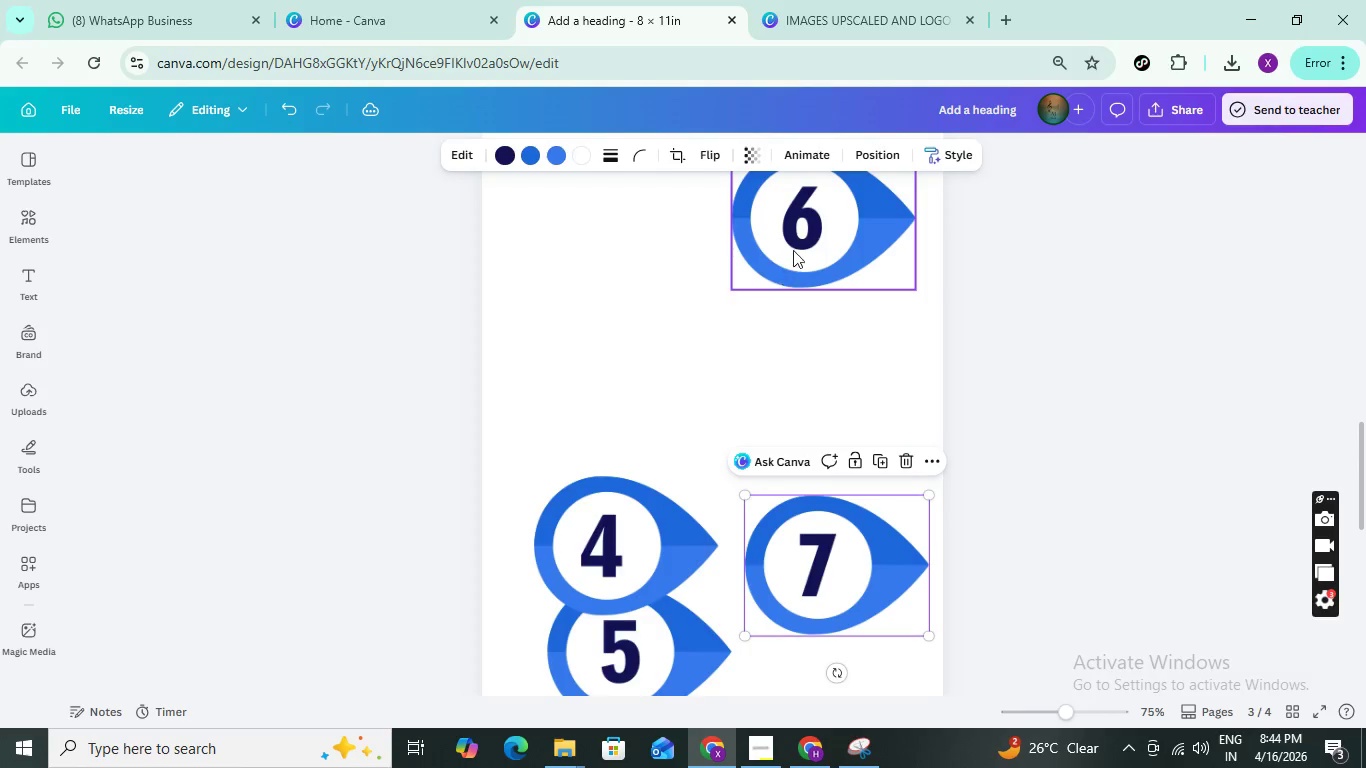 
left_click_drag(start_coordinate=[793, 250], to_coordinate=[790, 680])
 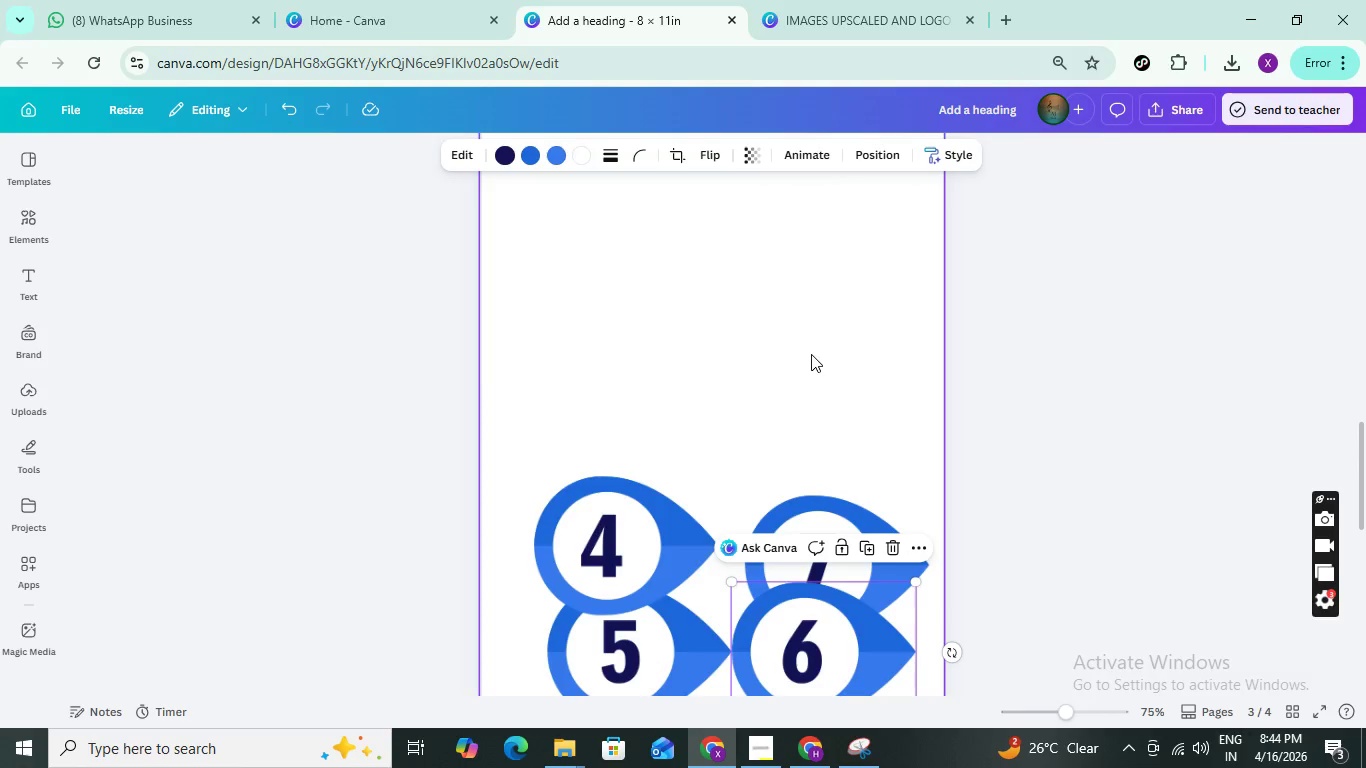 
left_click([811, 354])
 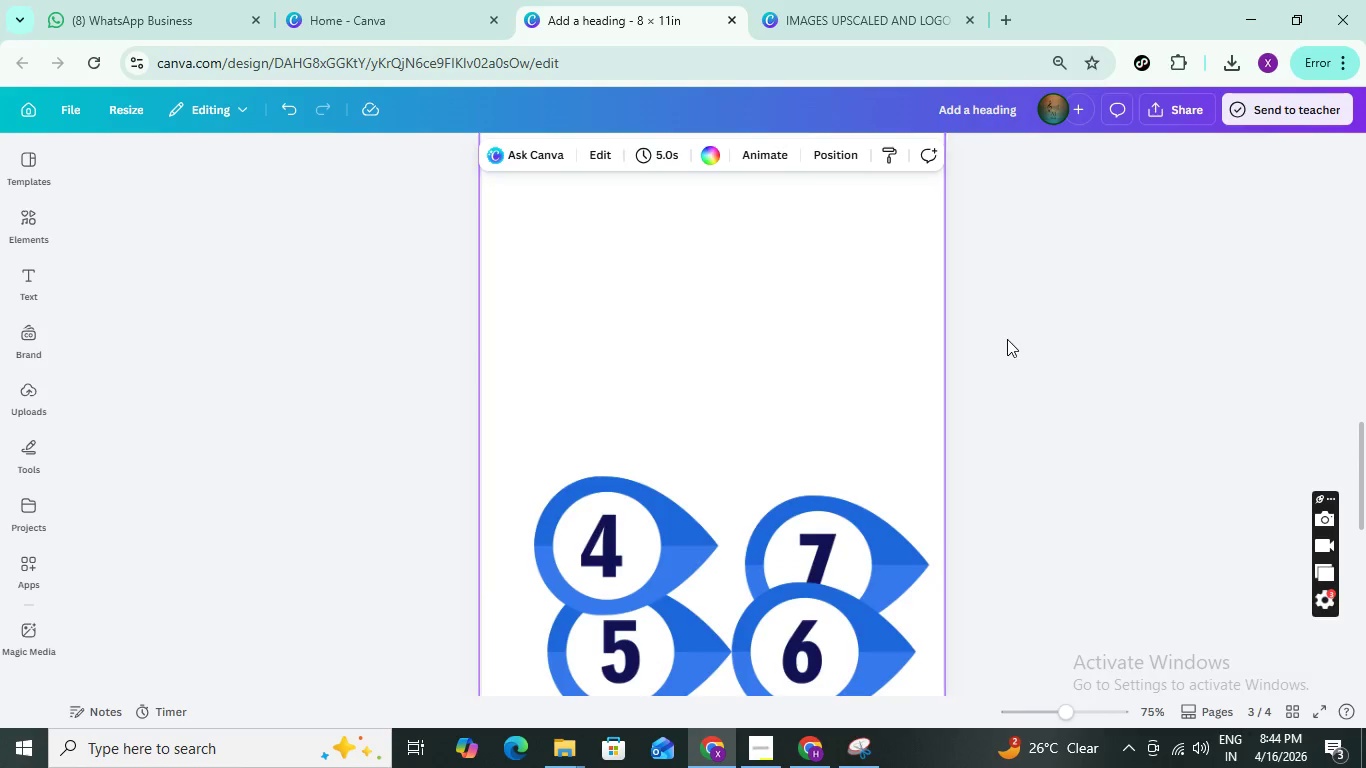 
scroll: coordinate [1007, 339], scroll_direction: up, amount: 4.0
 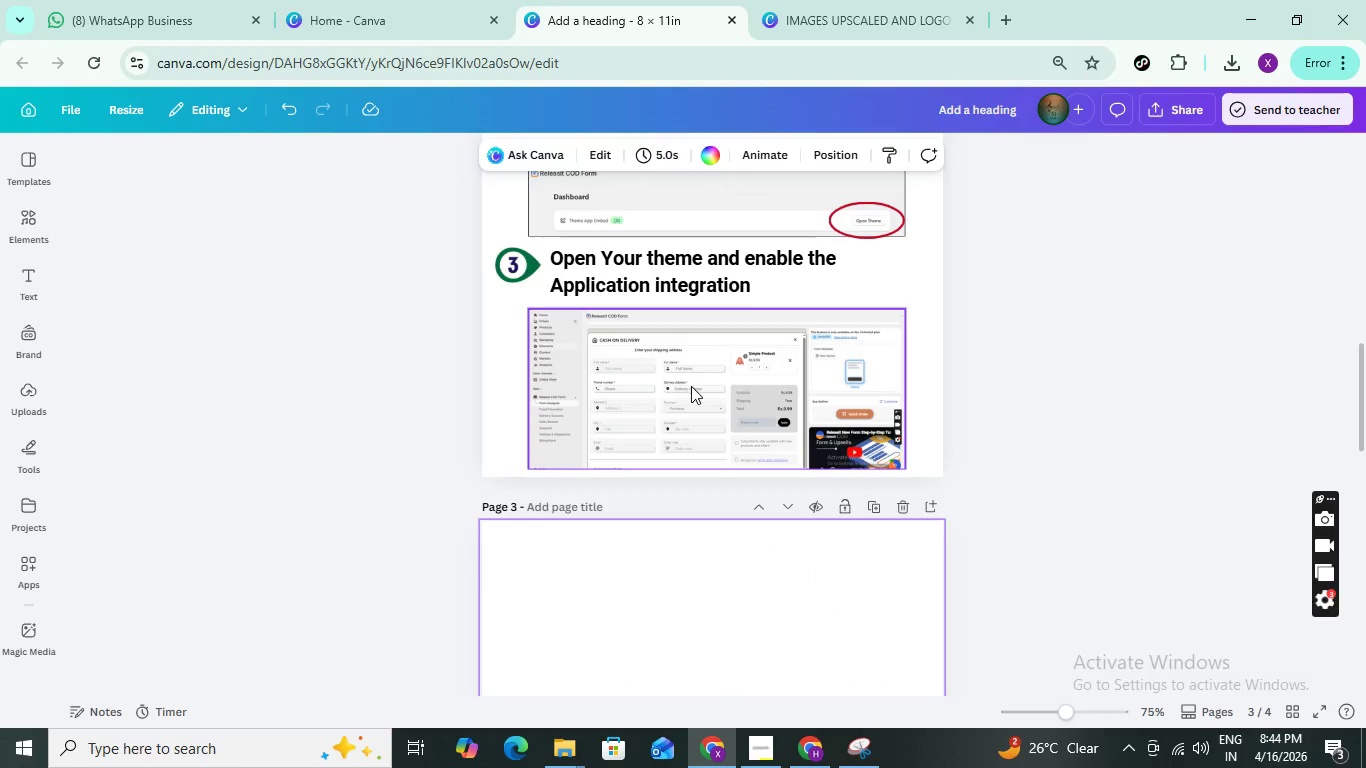 
left_click_drag(start_coordinate=[691, 386], to_coordinate=[686, 624])
 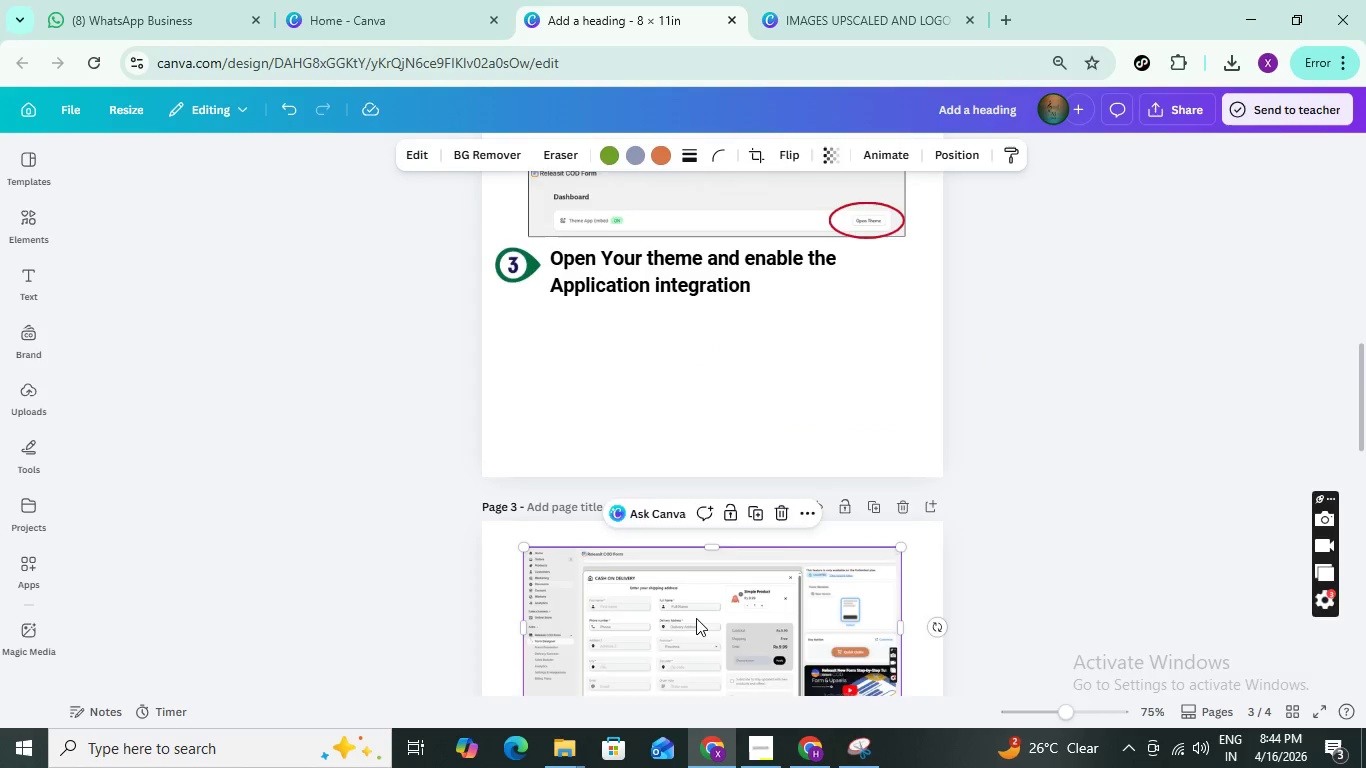 
scroll: coordinate [696, 618], scroll_direction: down, amount: 1.0
 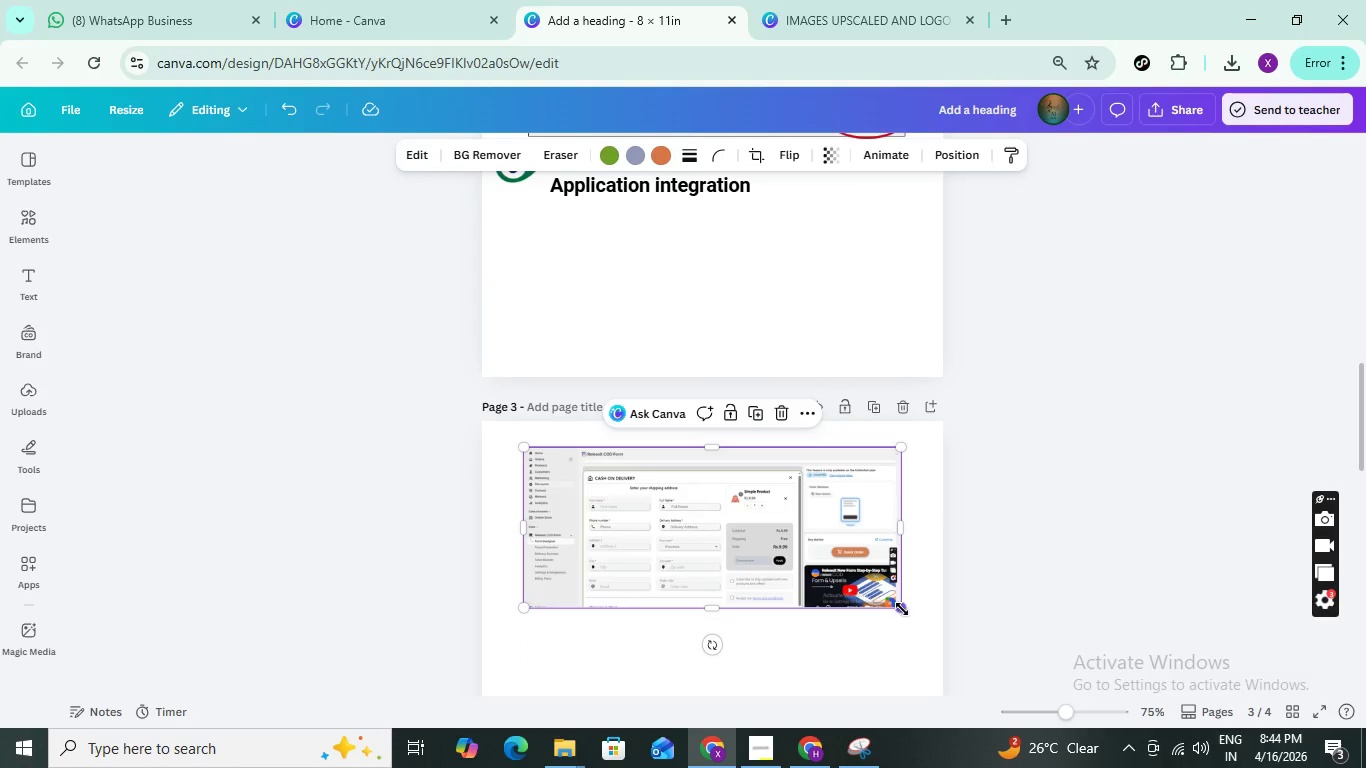 
left_click_drag(start_coordinate=[902, 611], to_coordinate=[892, 615])
 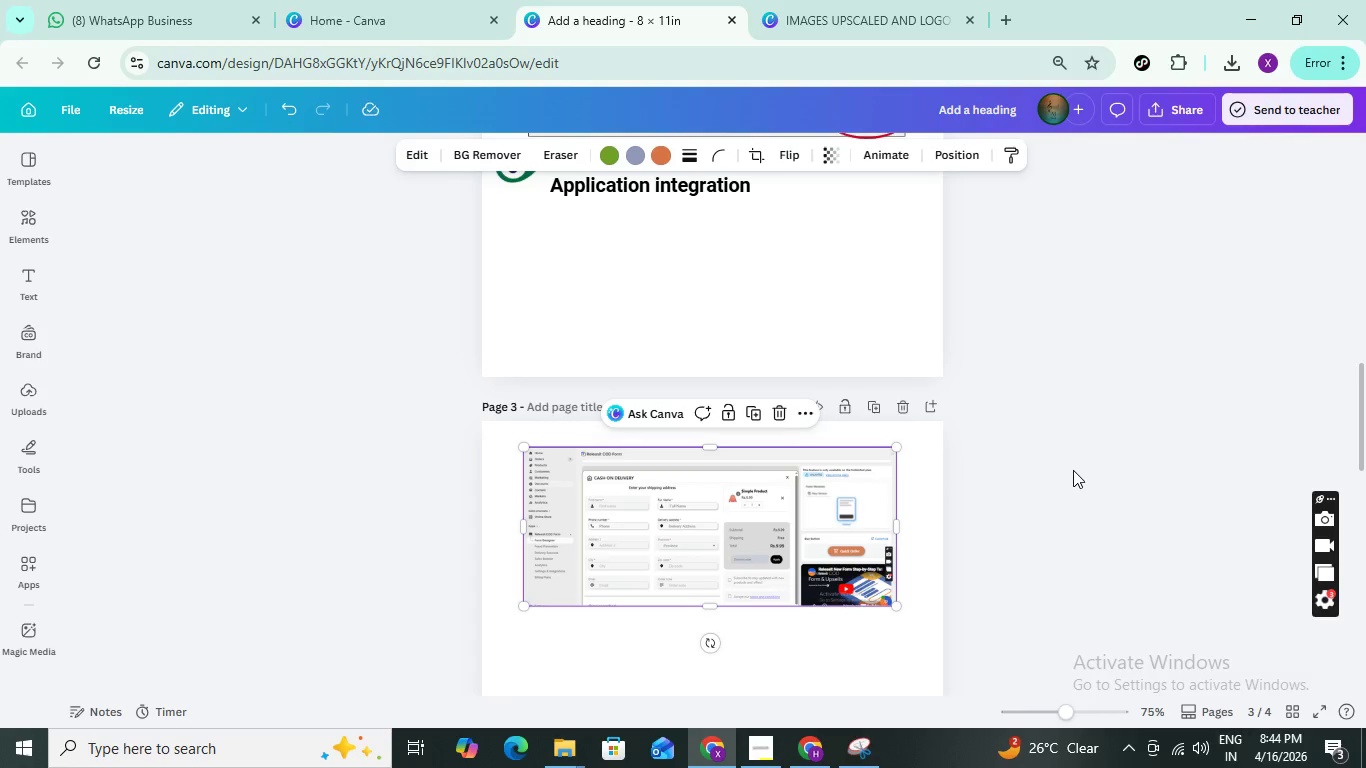 
left_click([1073, 470])
 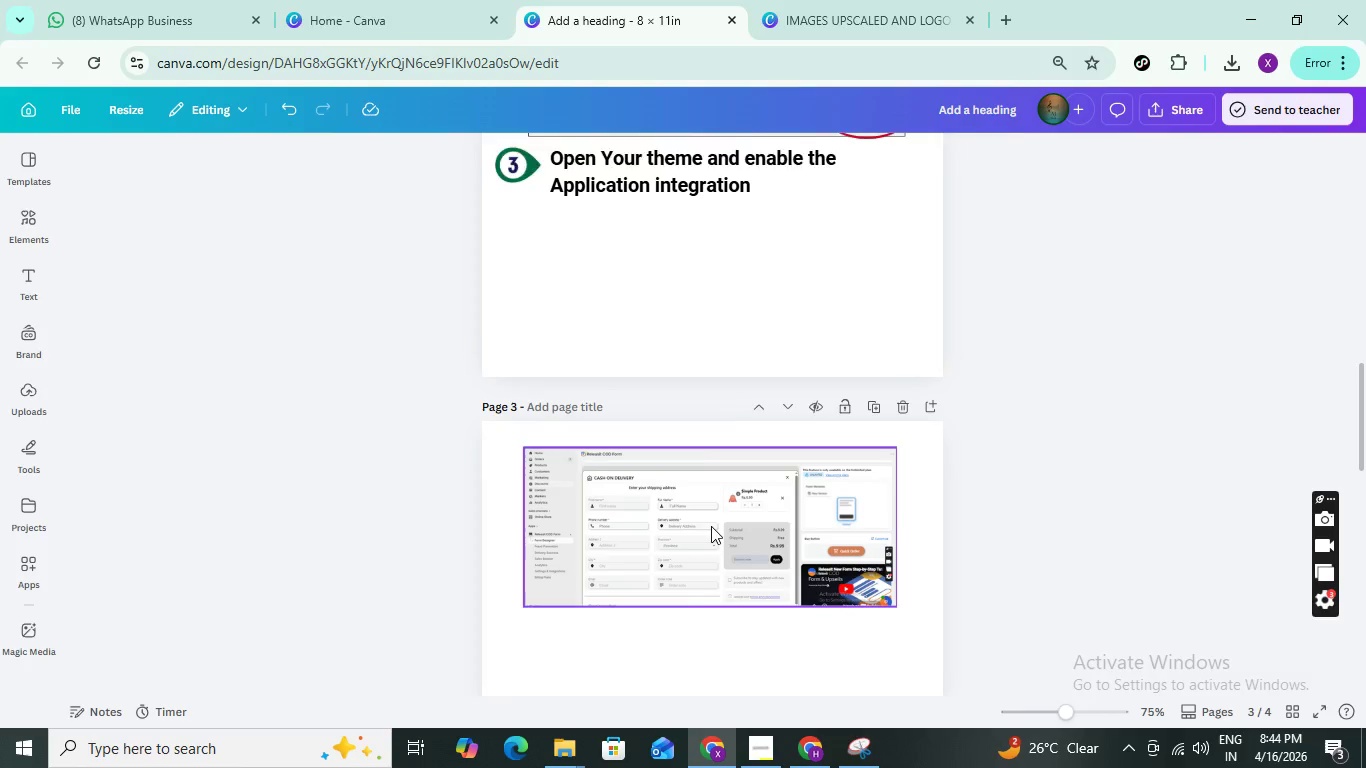 
left_click([711, 526])
 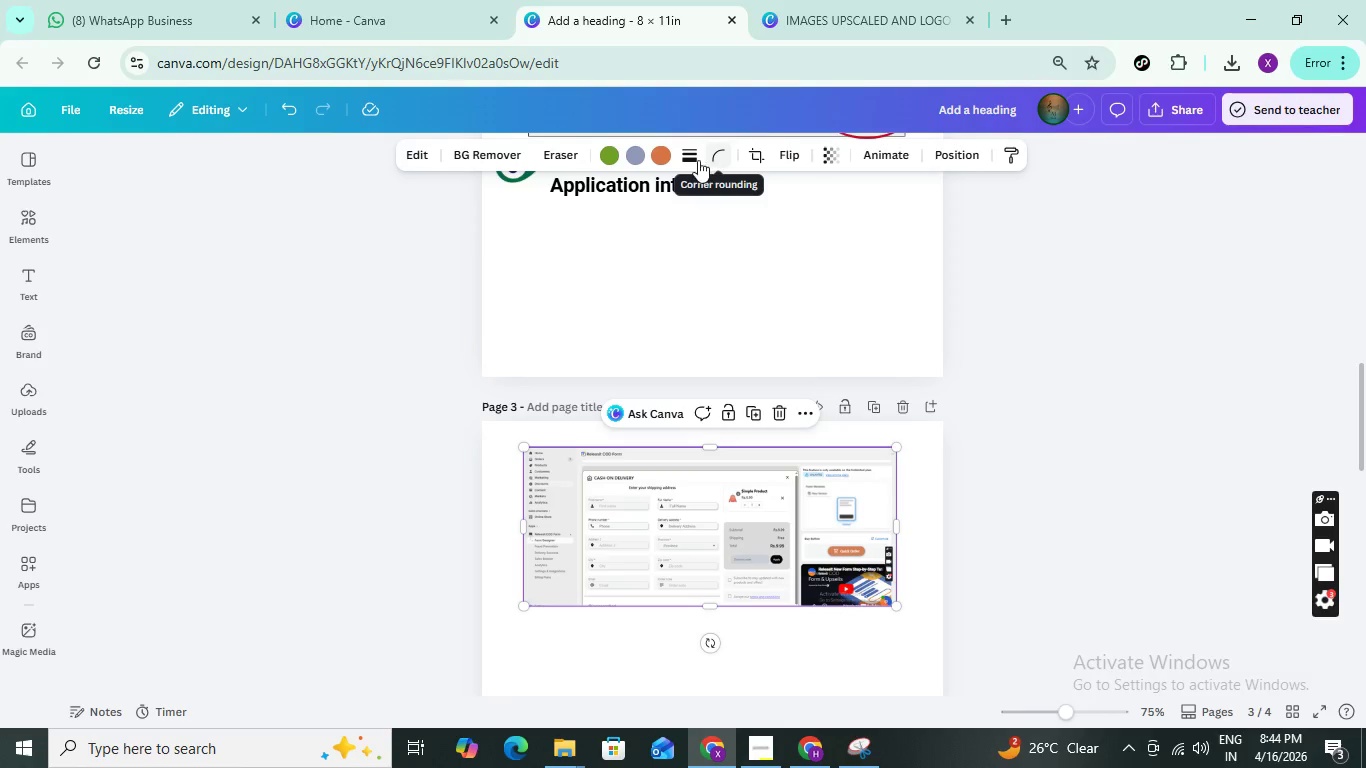 
left_click([698, 160])
 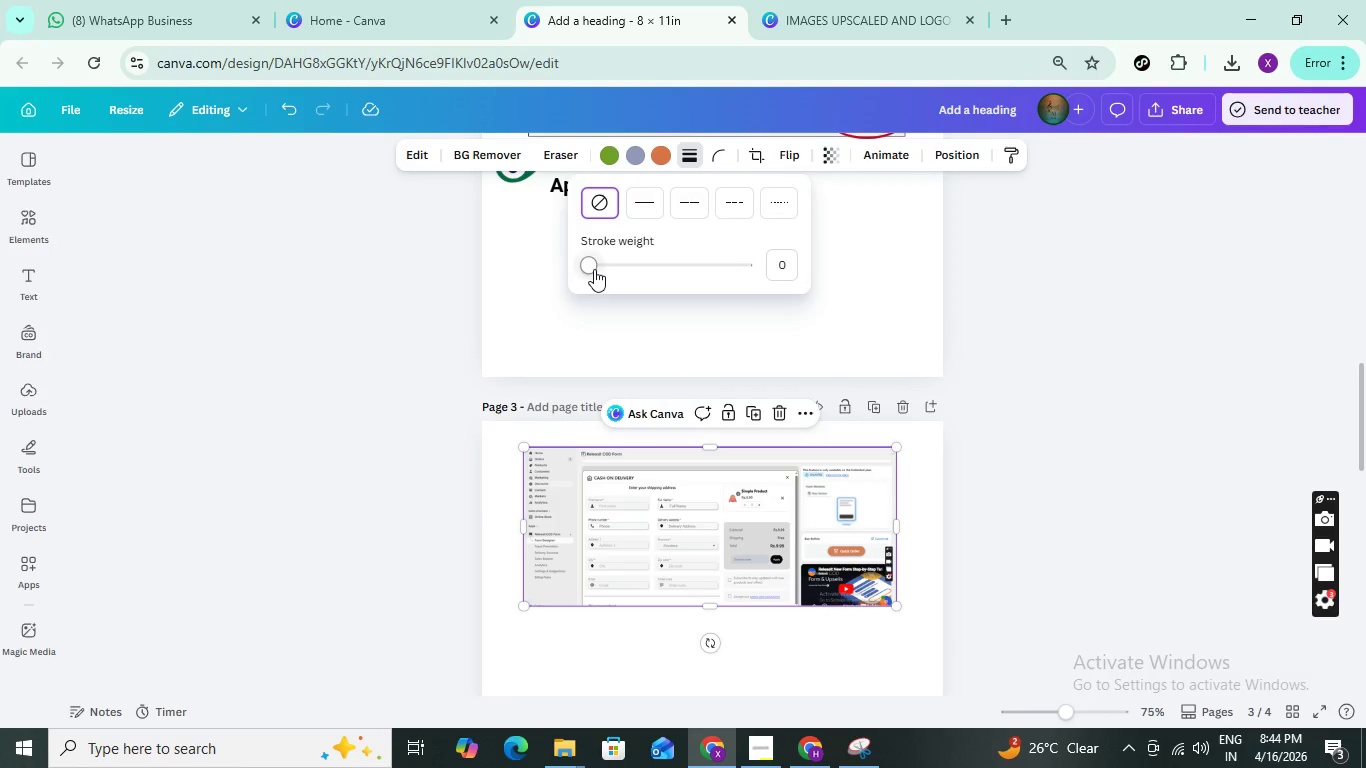 
left_click_drag(start_coordinate=[594, 269], to_coordinate=[589, 269])
 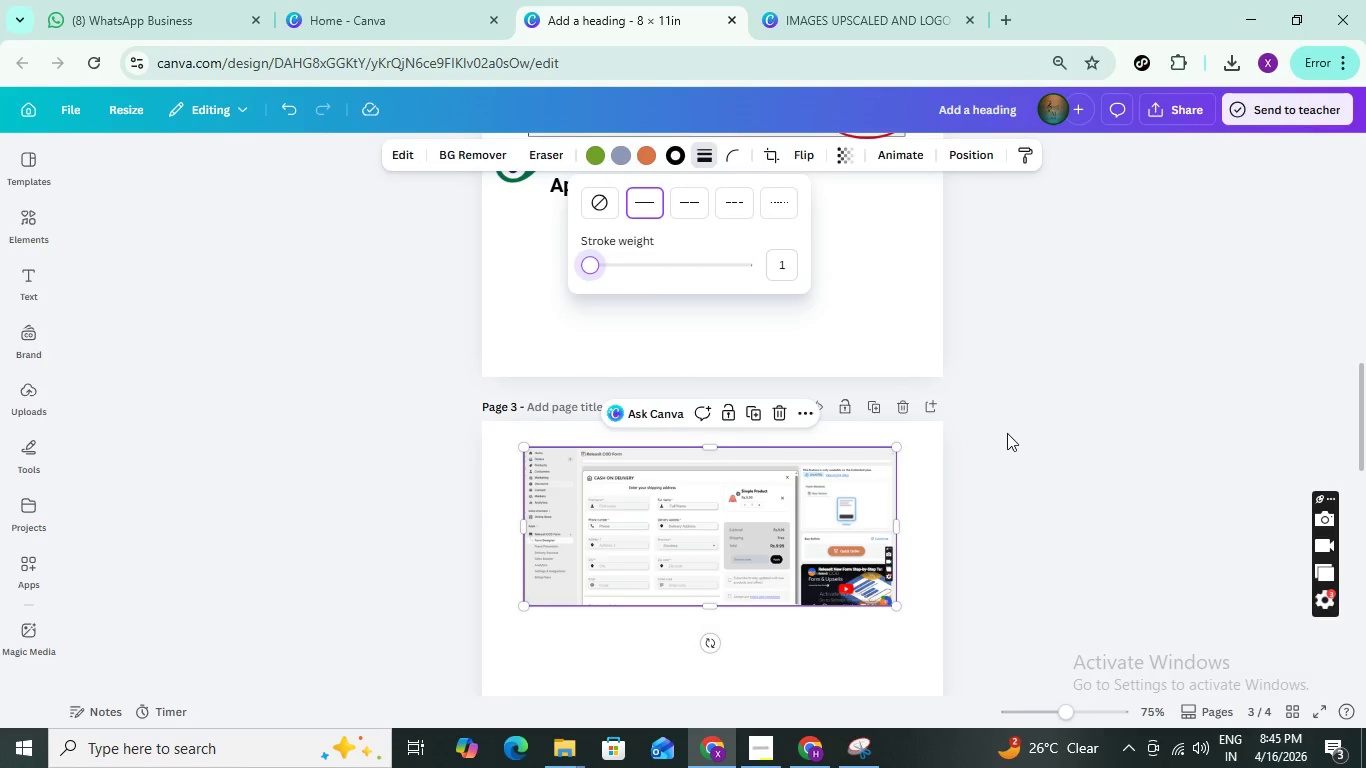 
left_click([1007, 433])
 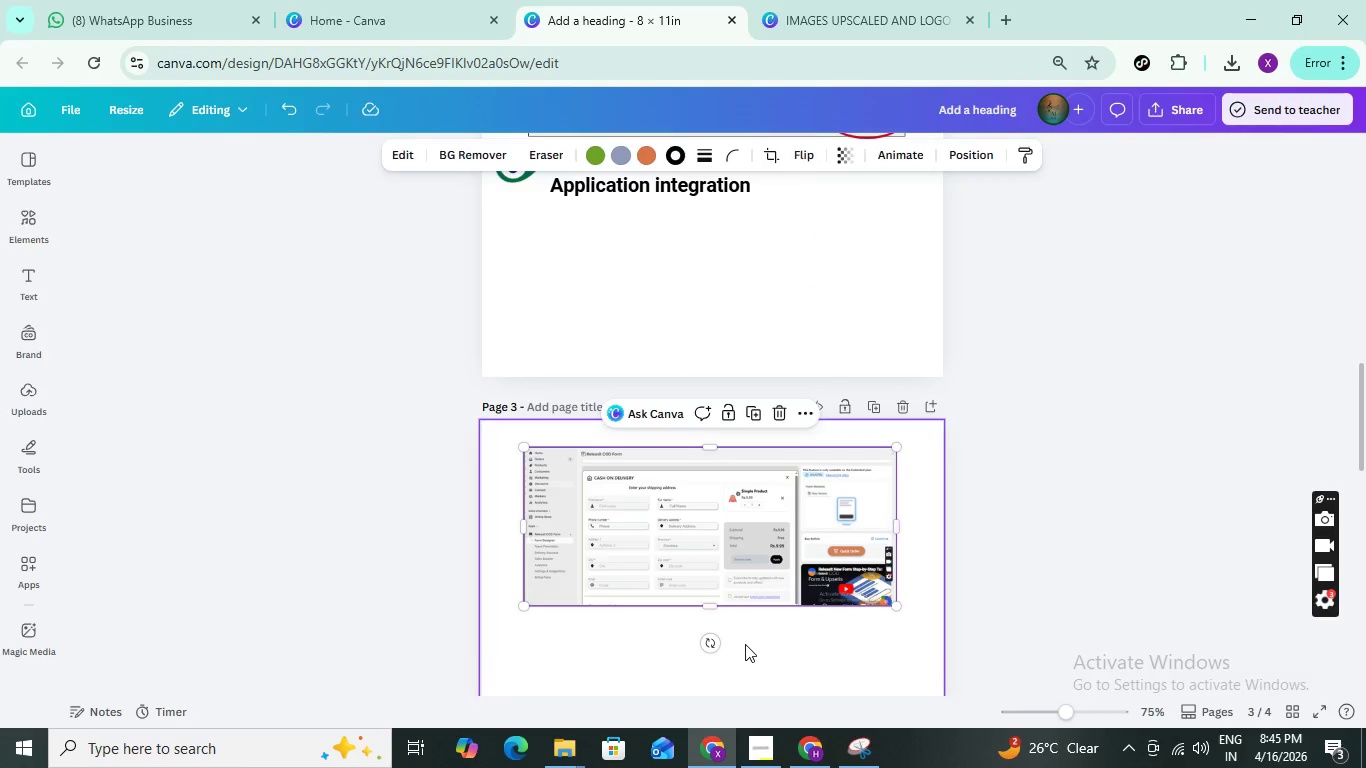 
left_click([736, 644])
 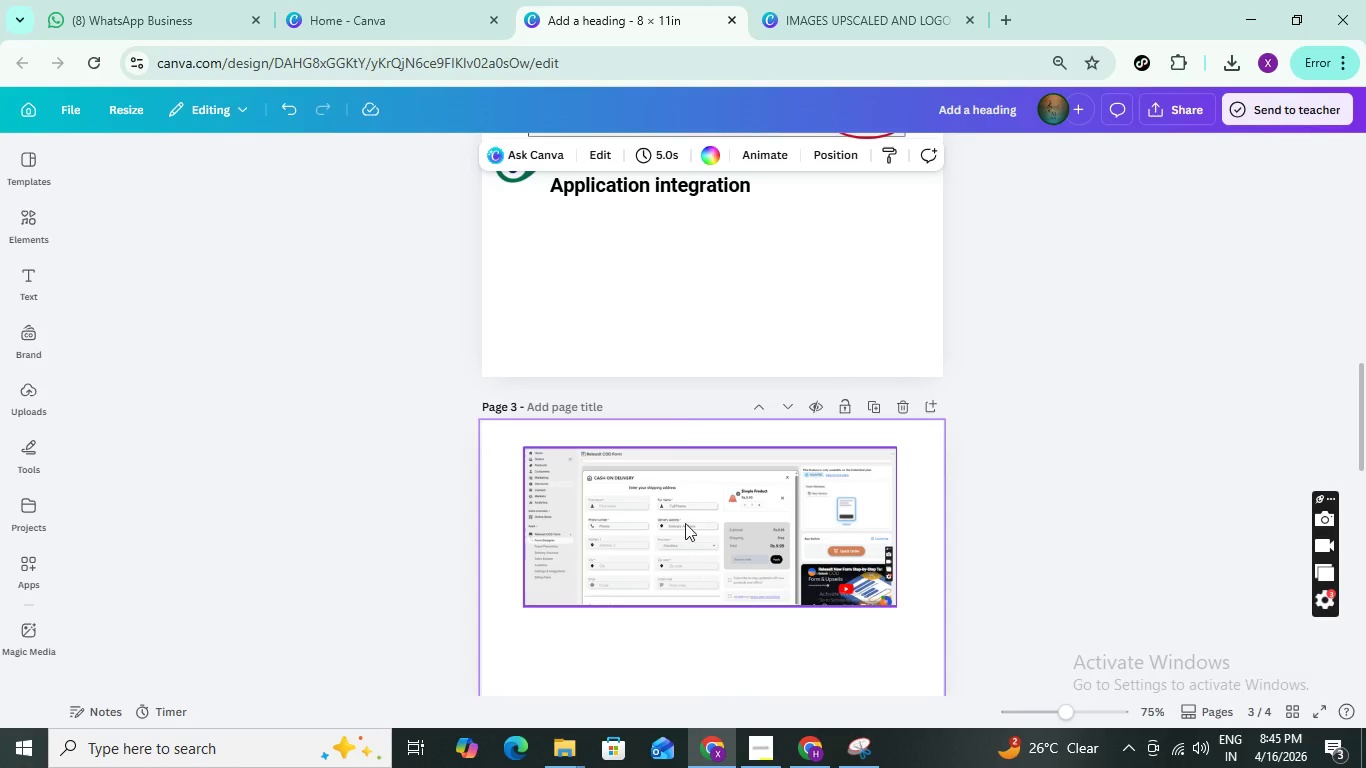 
scroll: coordinate [681, 312], scroll_direction: up, amount: 4.0
 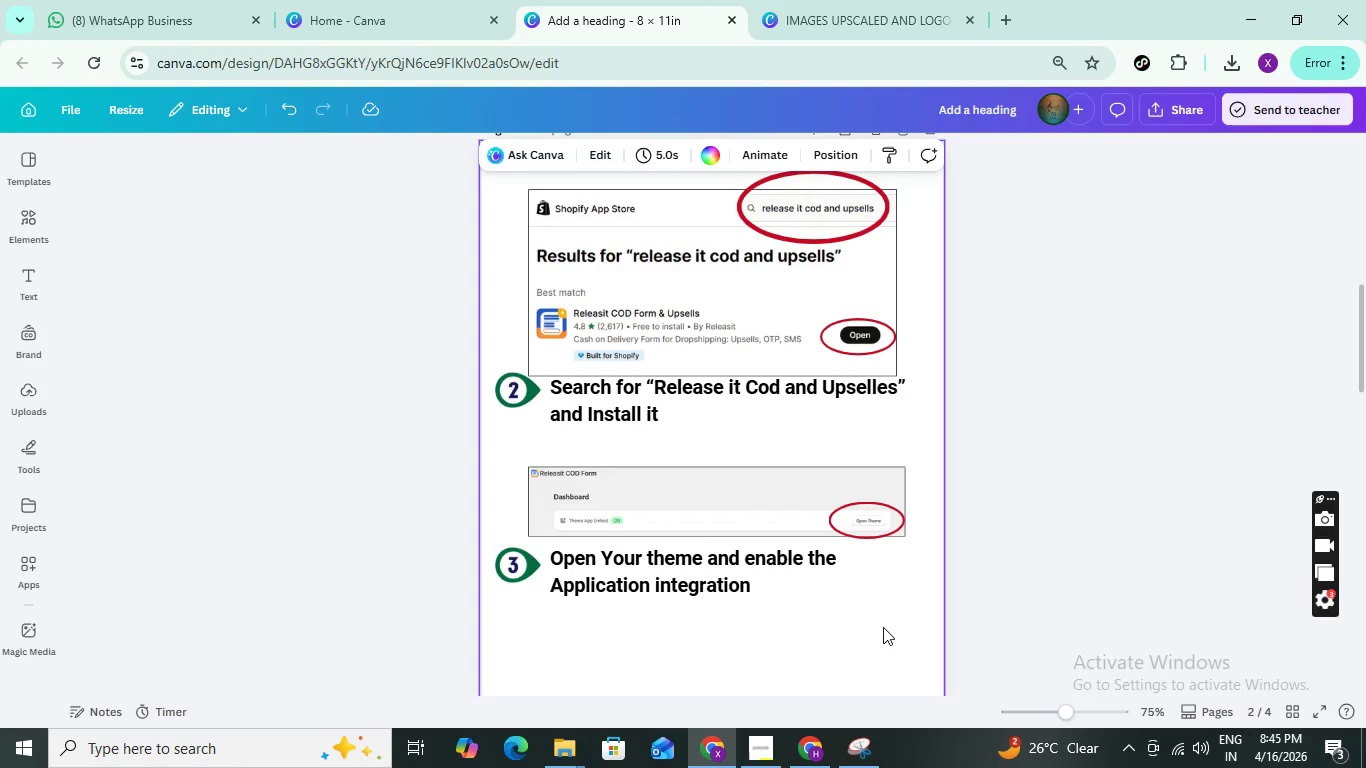 
left_click_drag(start_coordinate=[890, 624], to_coordinate=[500, 468])
 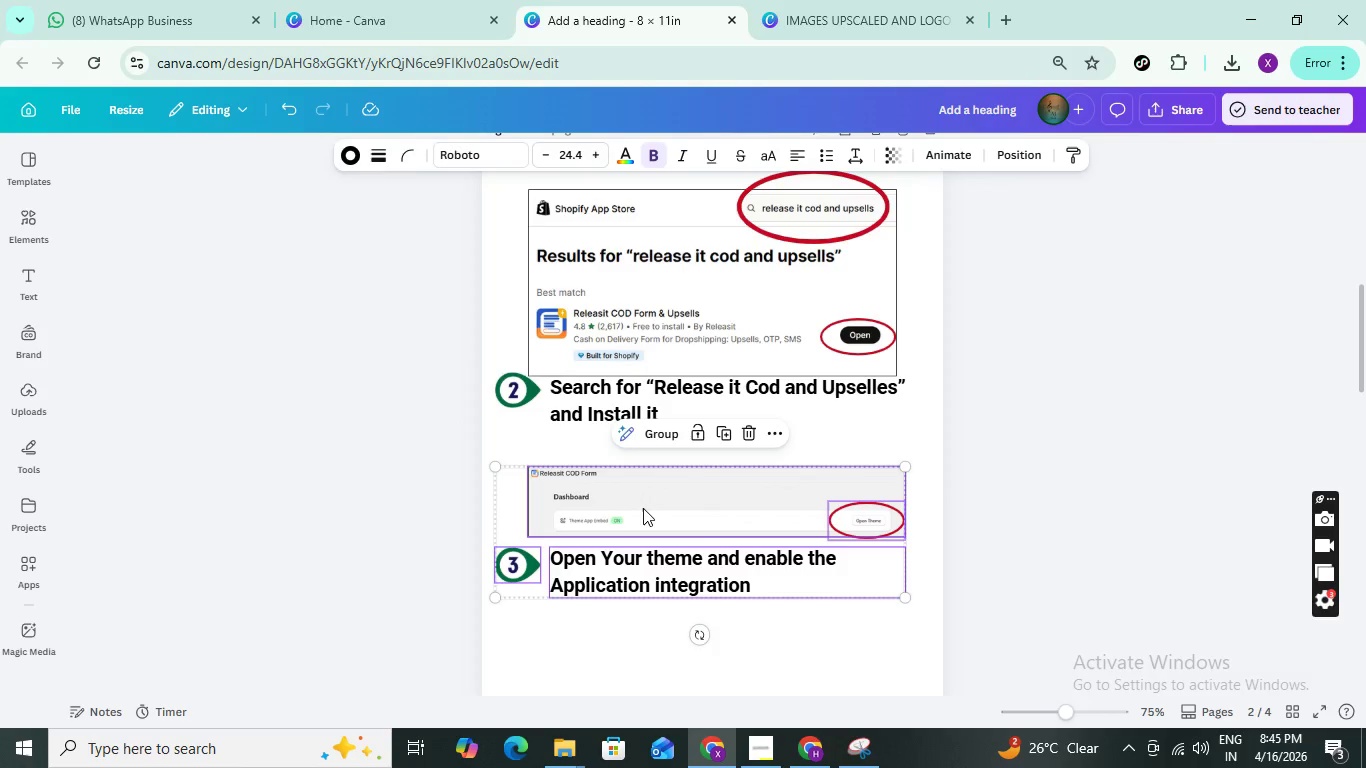 
left_click_drag(start_coordinate=[643, 508], to_coordinate=[644, 596])
 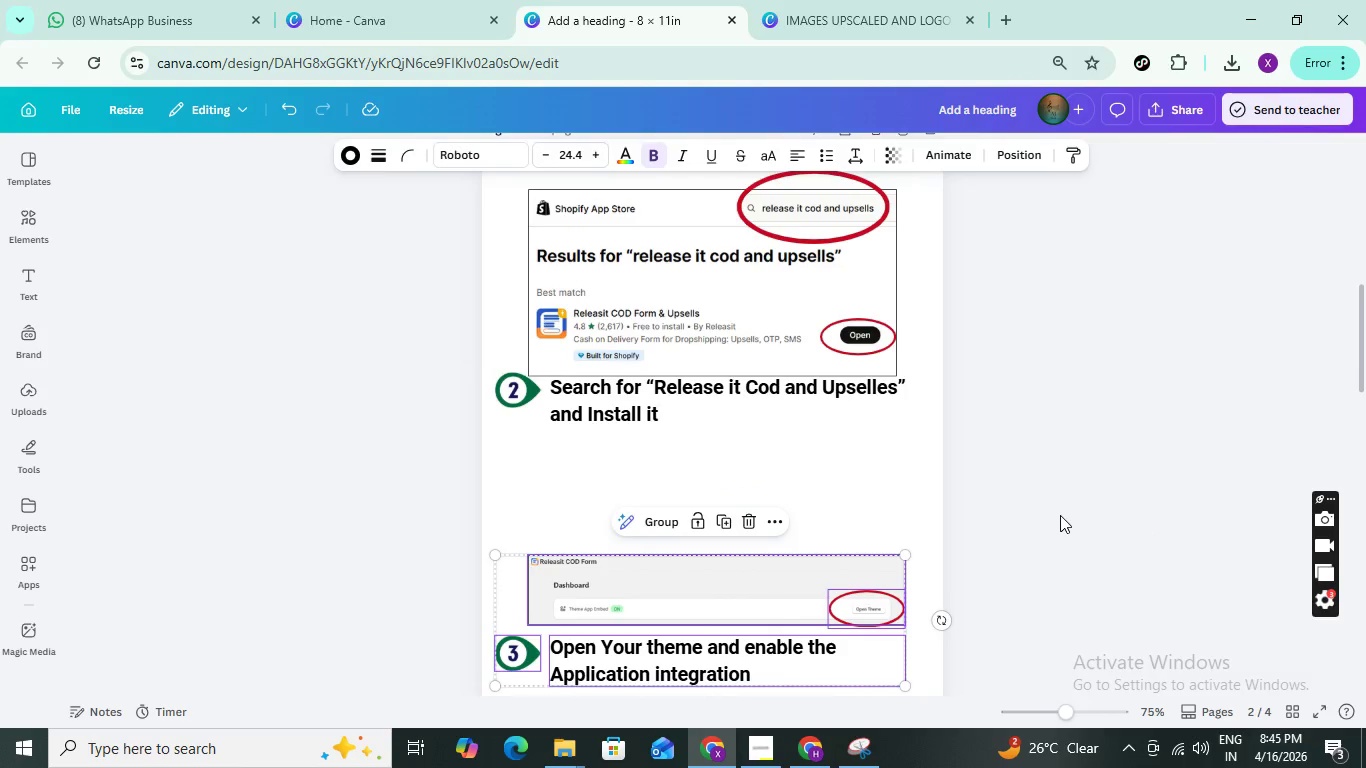 
scroll: coordinate [1060, 515], scroll_direction: down, amount: 2.0
 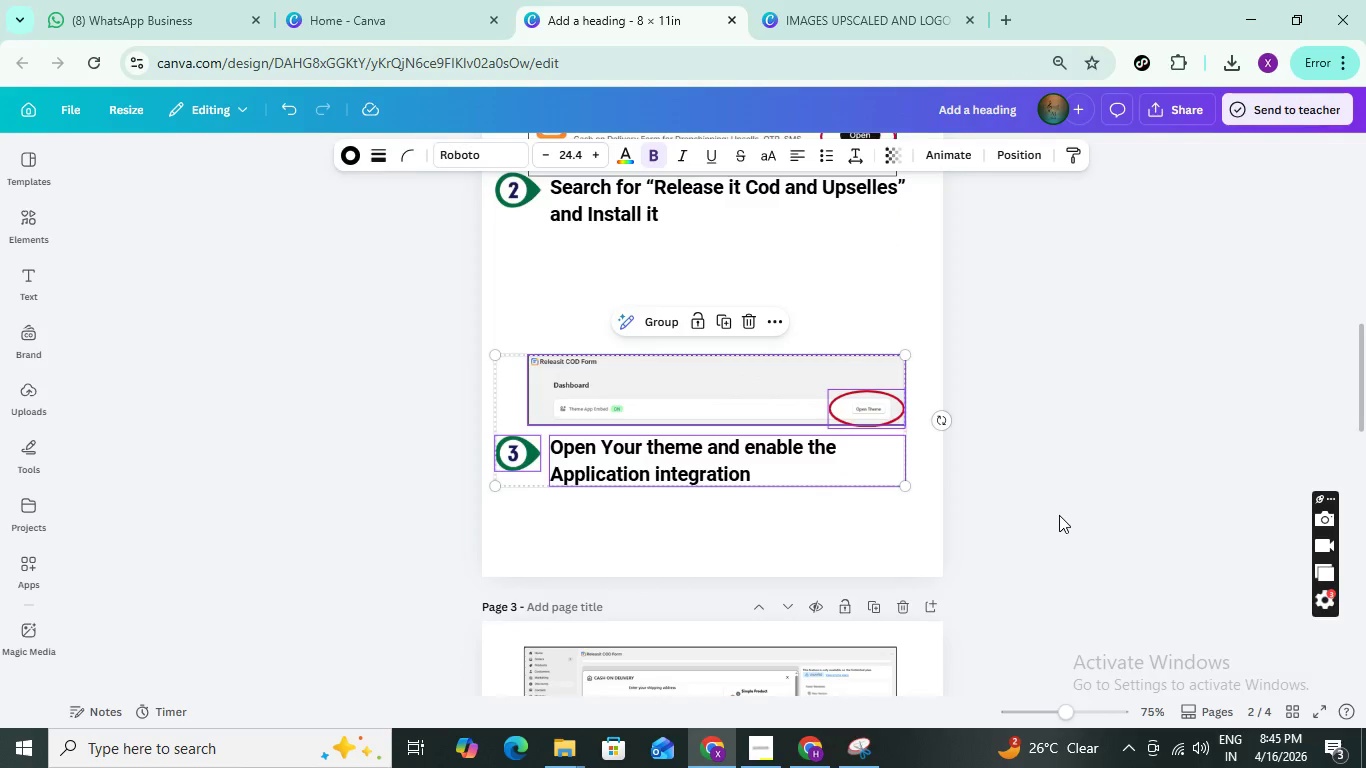 
scroll: coordinate [1059, 515], scroll_direction: up, amount: 3.0
 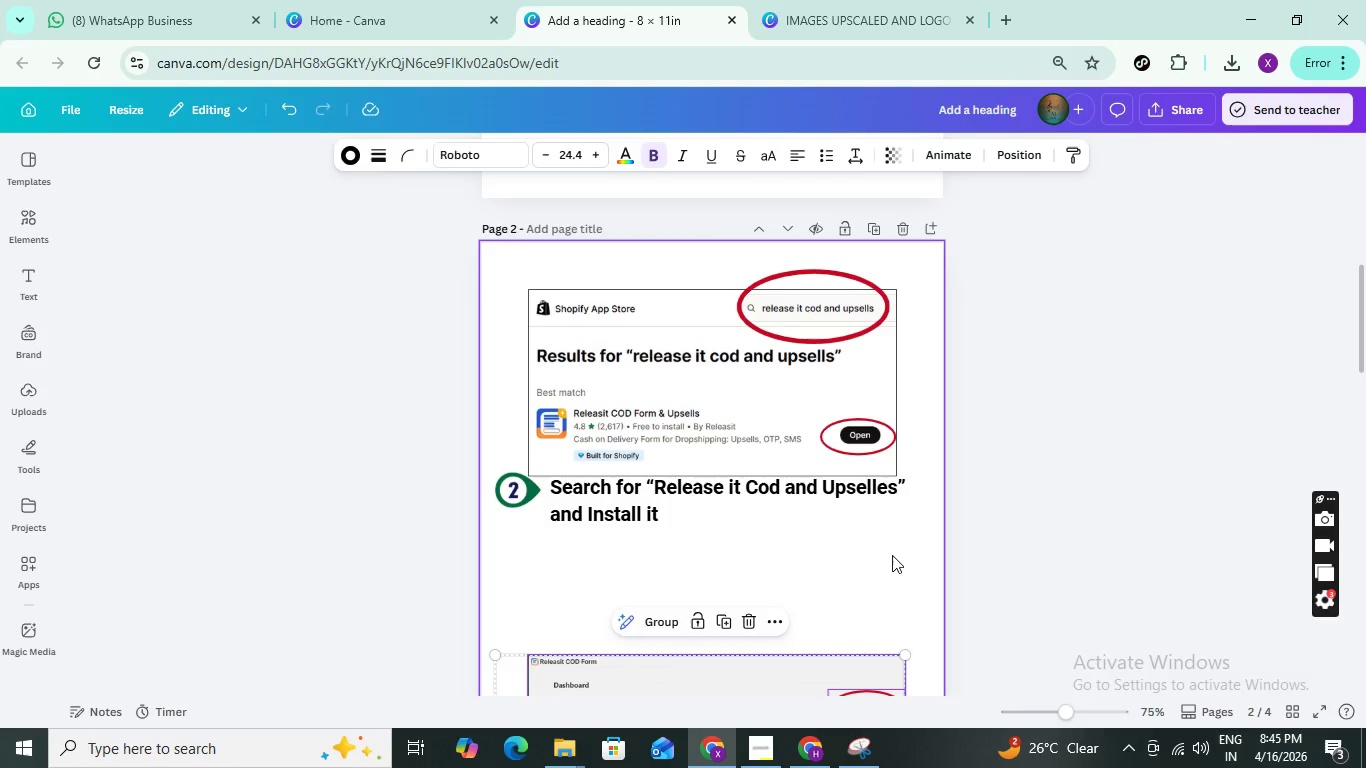 
left_click_drag(start_coordinate=[892, 555], to_coordinate=[505, 315])
 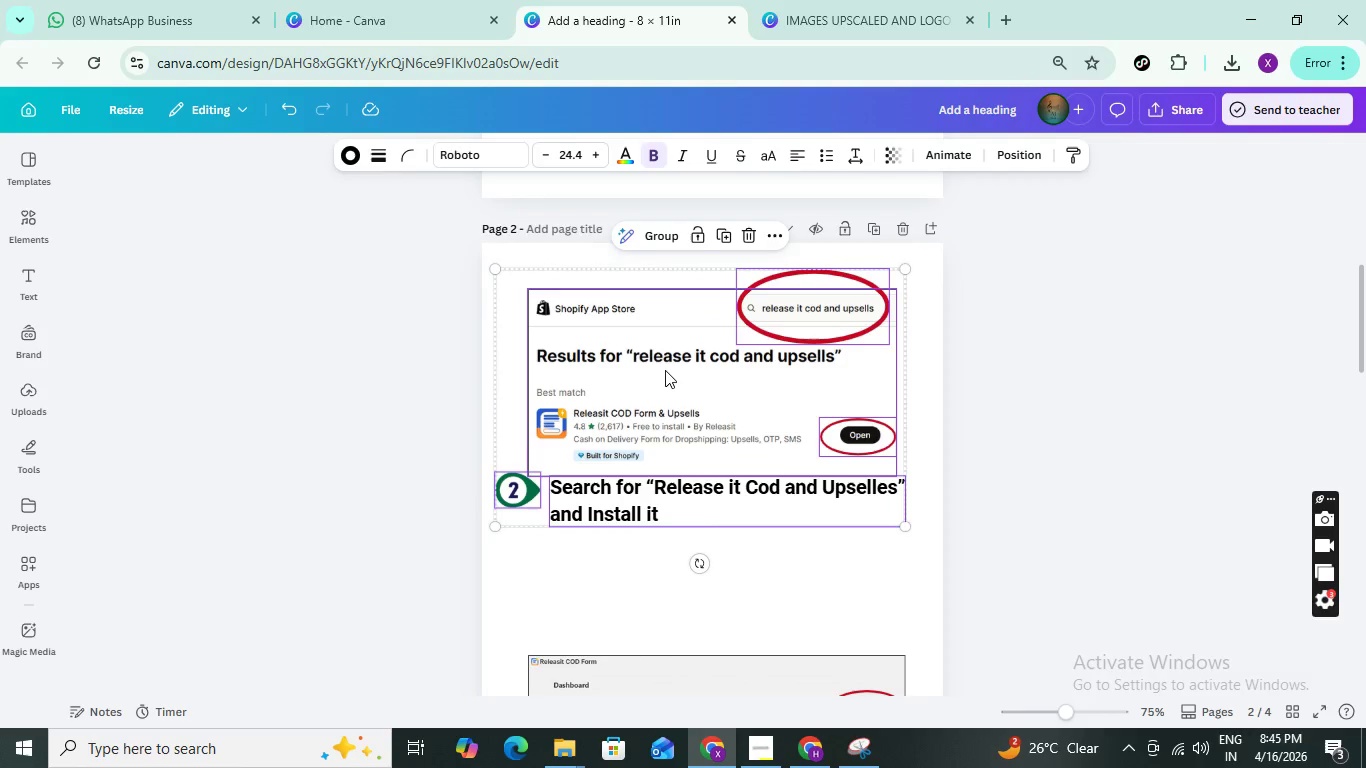 
left_click_drag(start_coordinate=[665, 369], to_coordinate=[665, 402])
 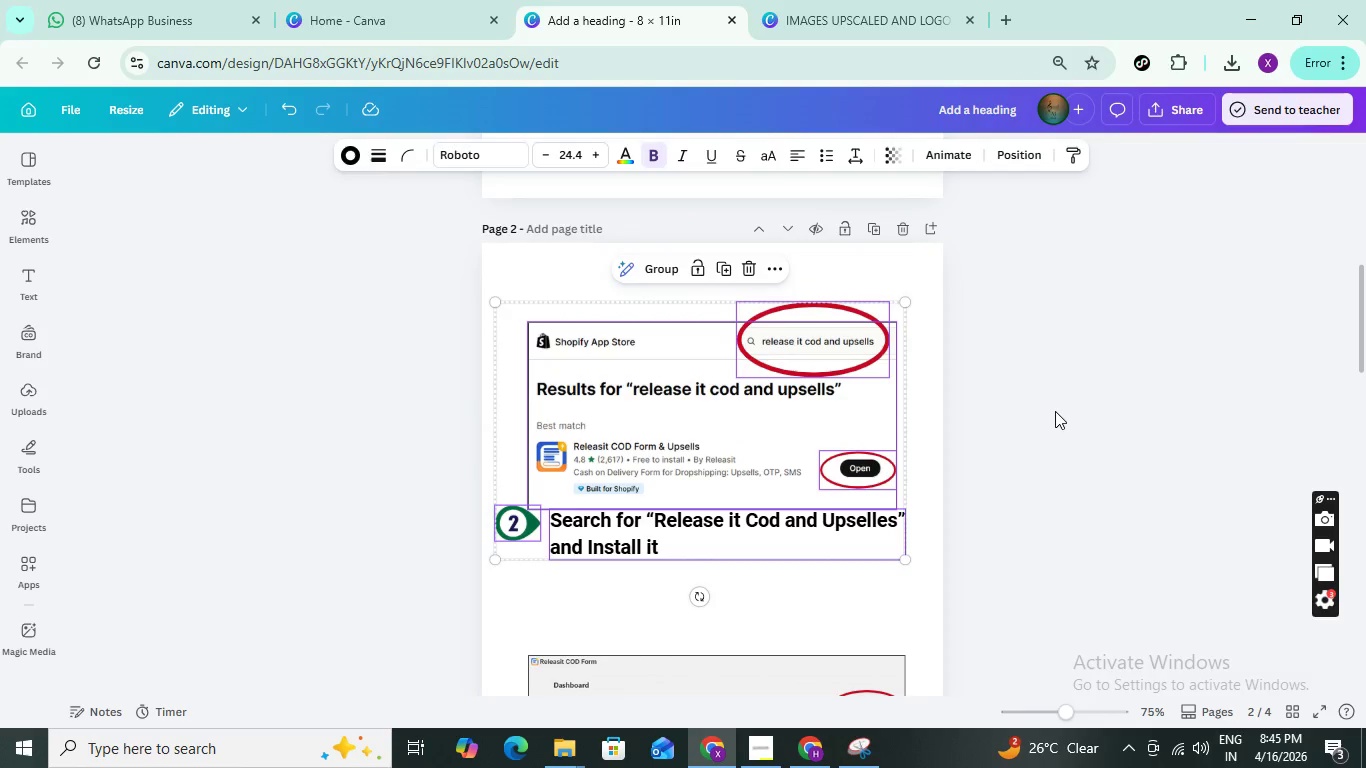 
left_click([1055, 411])
 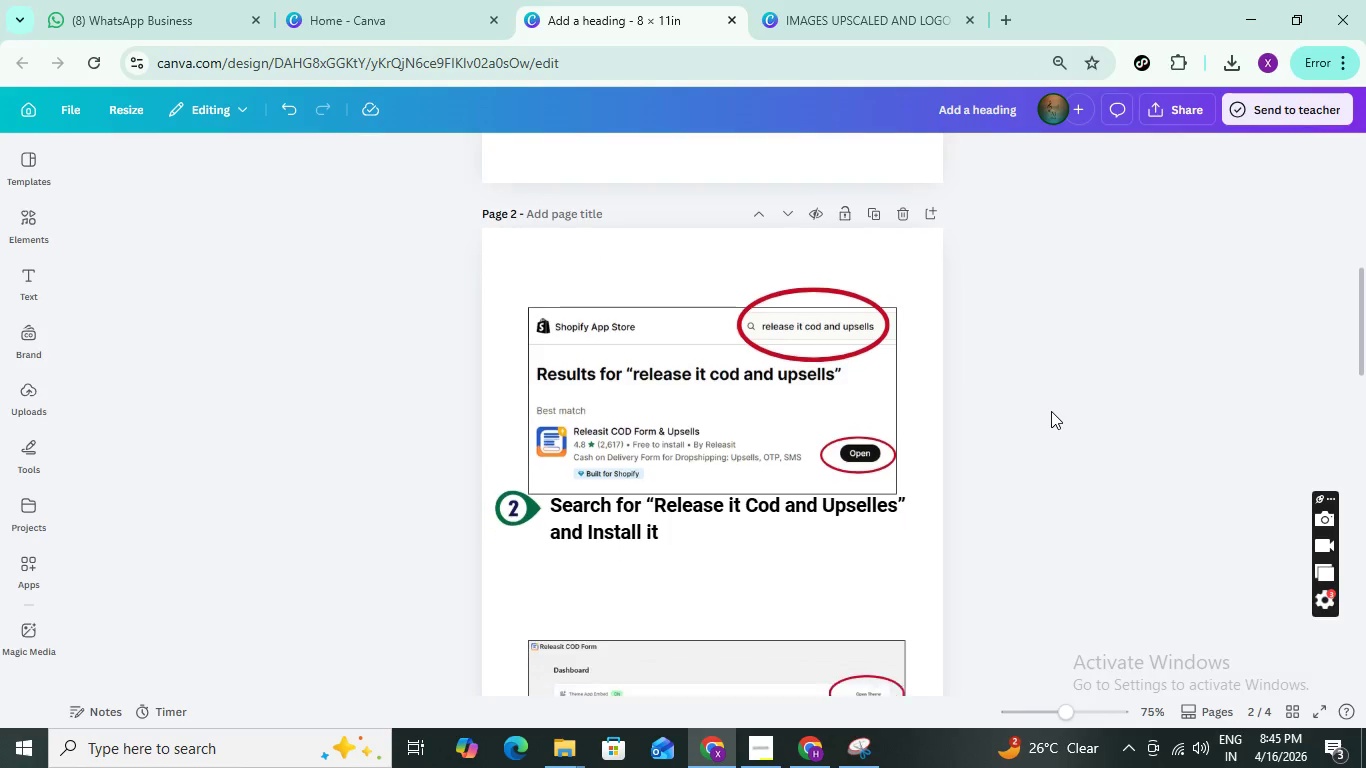 
scroll: coordinate [1051, 411], scroll_direction: down, amount: 7.0
 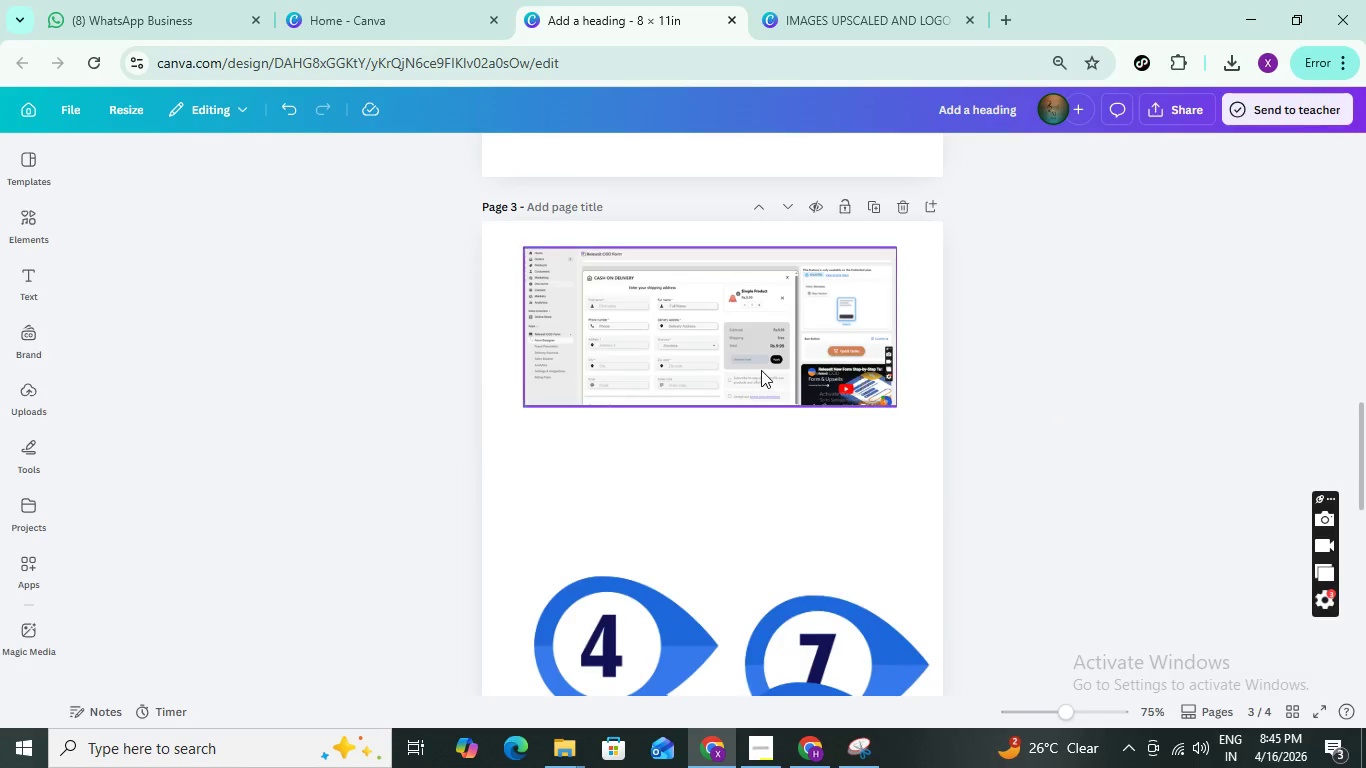 
scroll: coordinate [761, 369], scroll_direction: up, amount: 13.0
 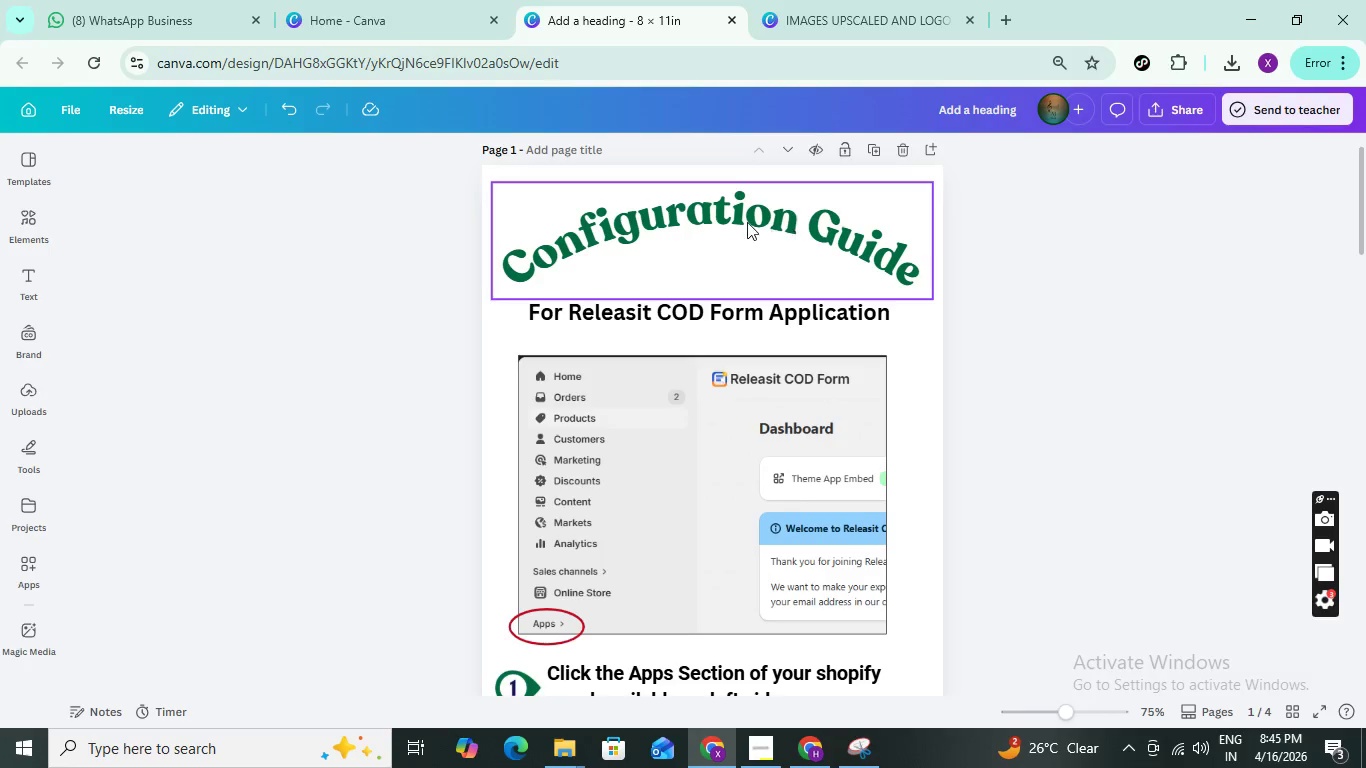 
left_click_drag(start_coordinate=[723, 211], to_coordinate=[723, 193])
 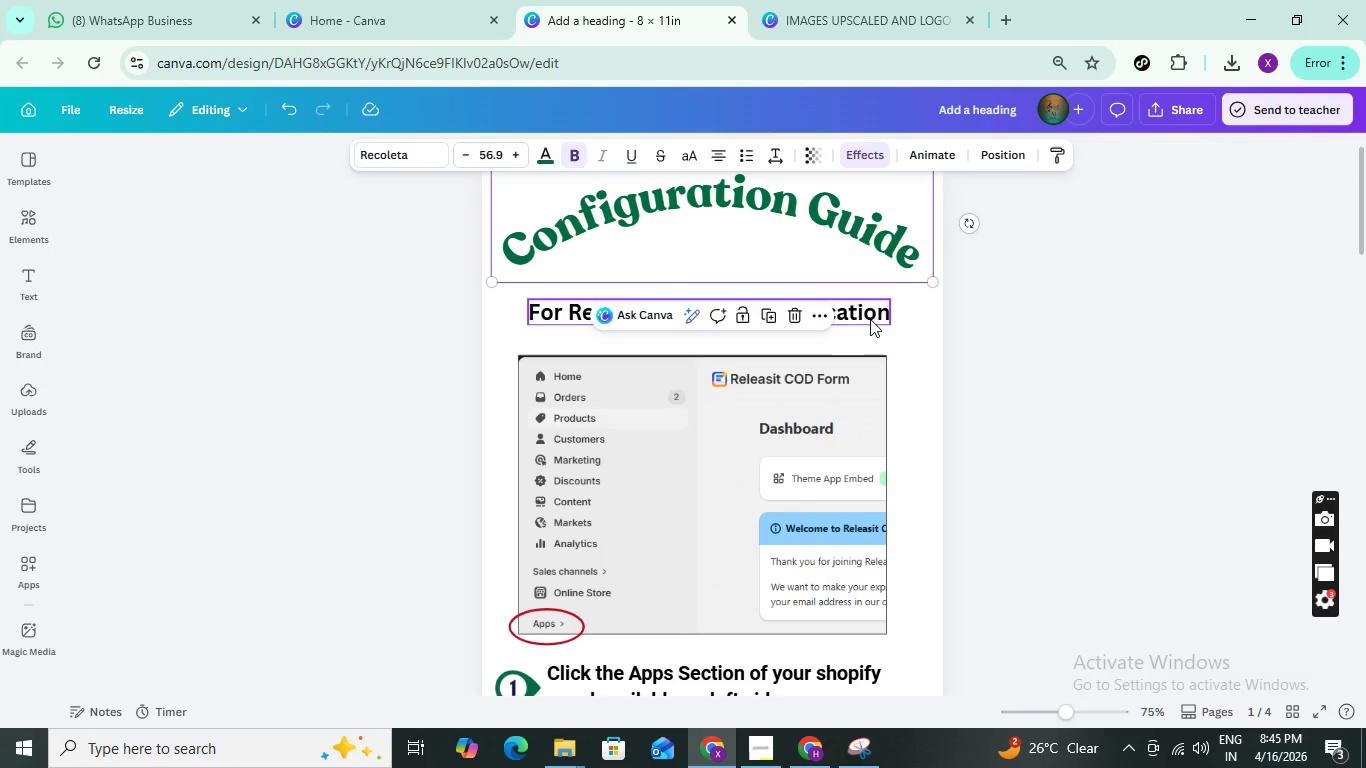 
left_click([876, 317])
 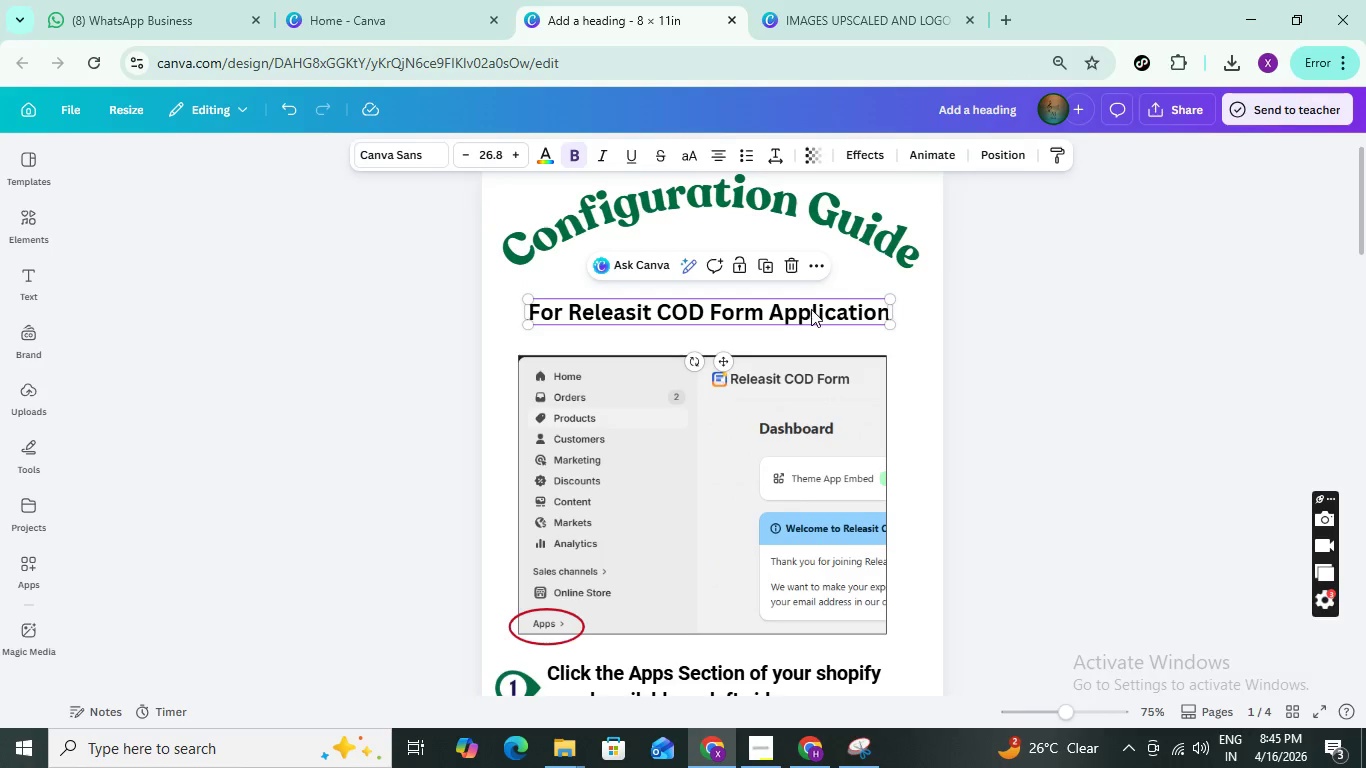 
left_click_drag(start_coordinate=[811, 309], to_coordinate=[818, 278])
 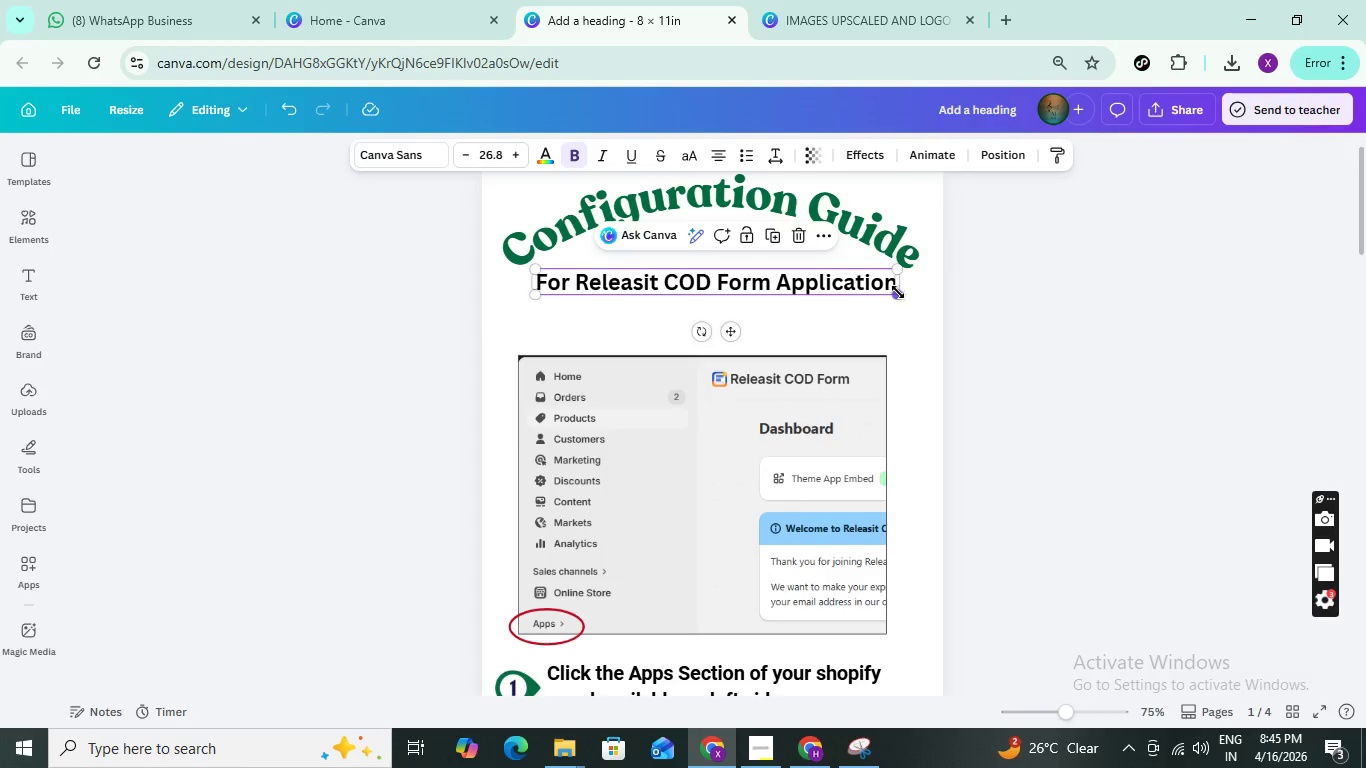 
left_click_drag(start_coordinate=[898, 292], to_coordinate=[830, 290])
 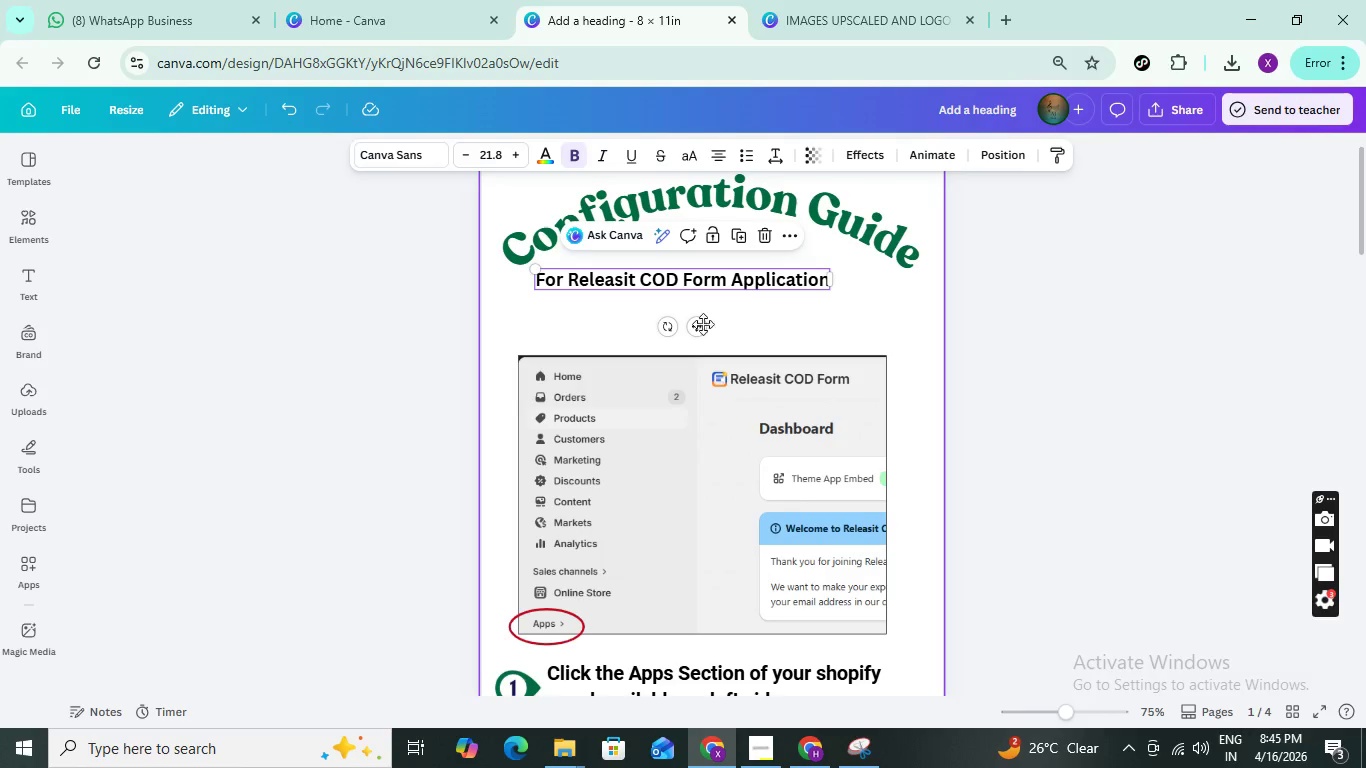 
left_click_drag(start_coordinate=[692, 327], to_coordinate=[720, 311])
 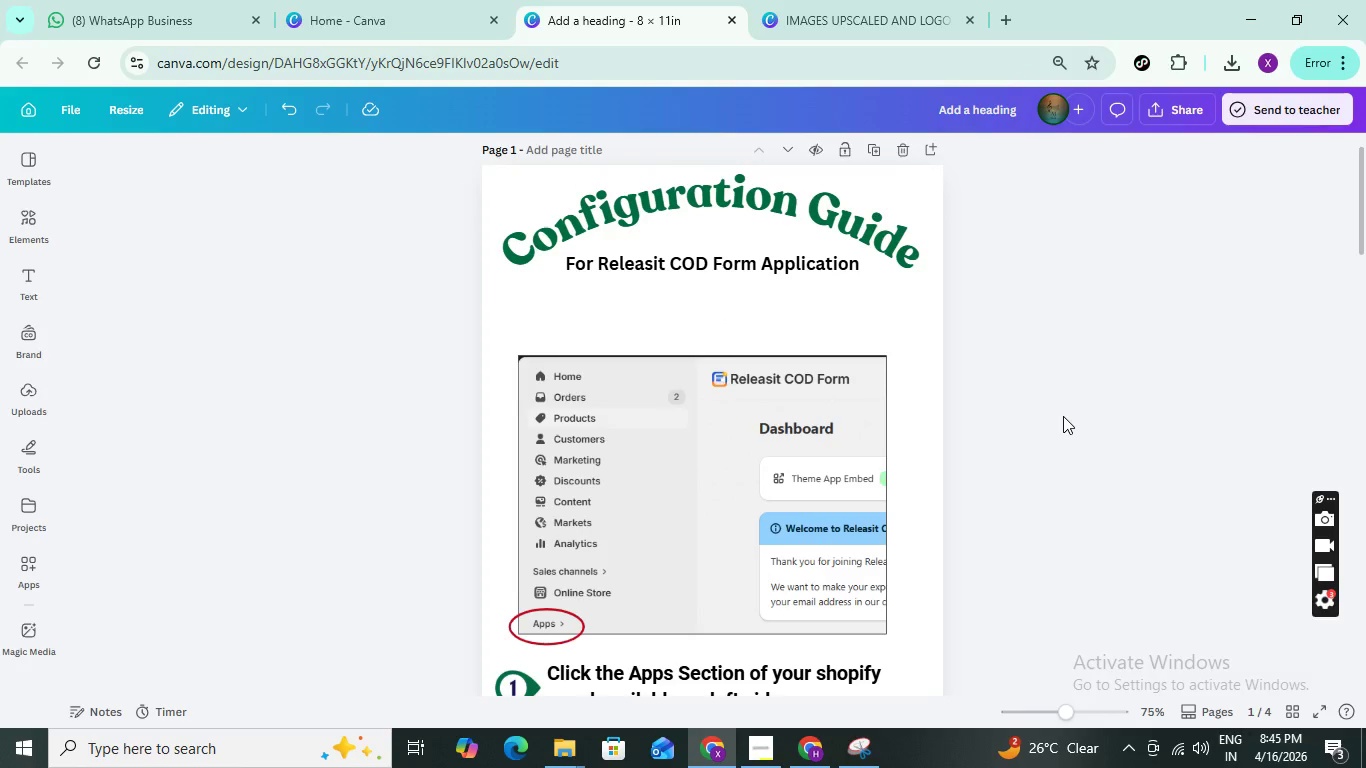 
scroll: coordinate [1063, 416], scroll_direction: down, amount: 1.0
 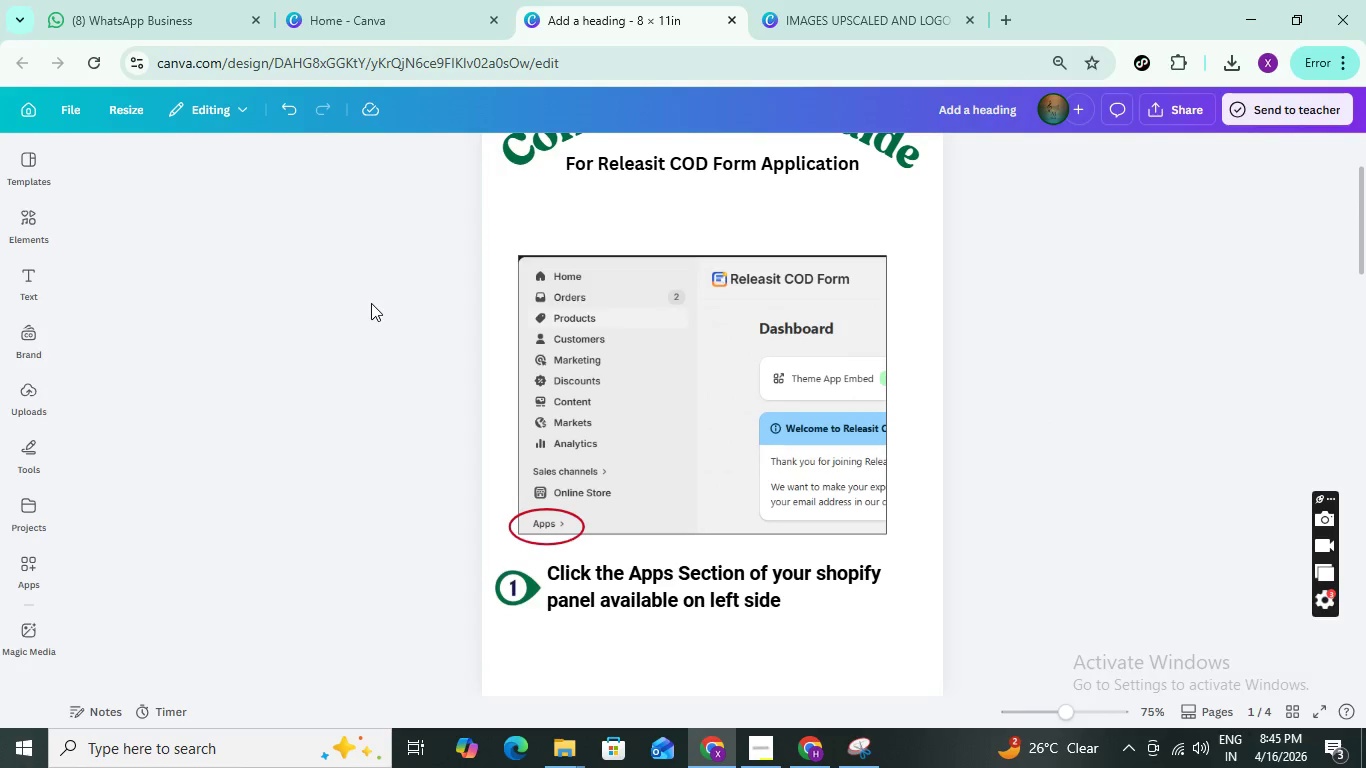 
left_click_drag(start_coordinate=[383, 310], to_coordinate=[788, 614])
 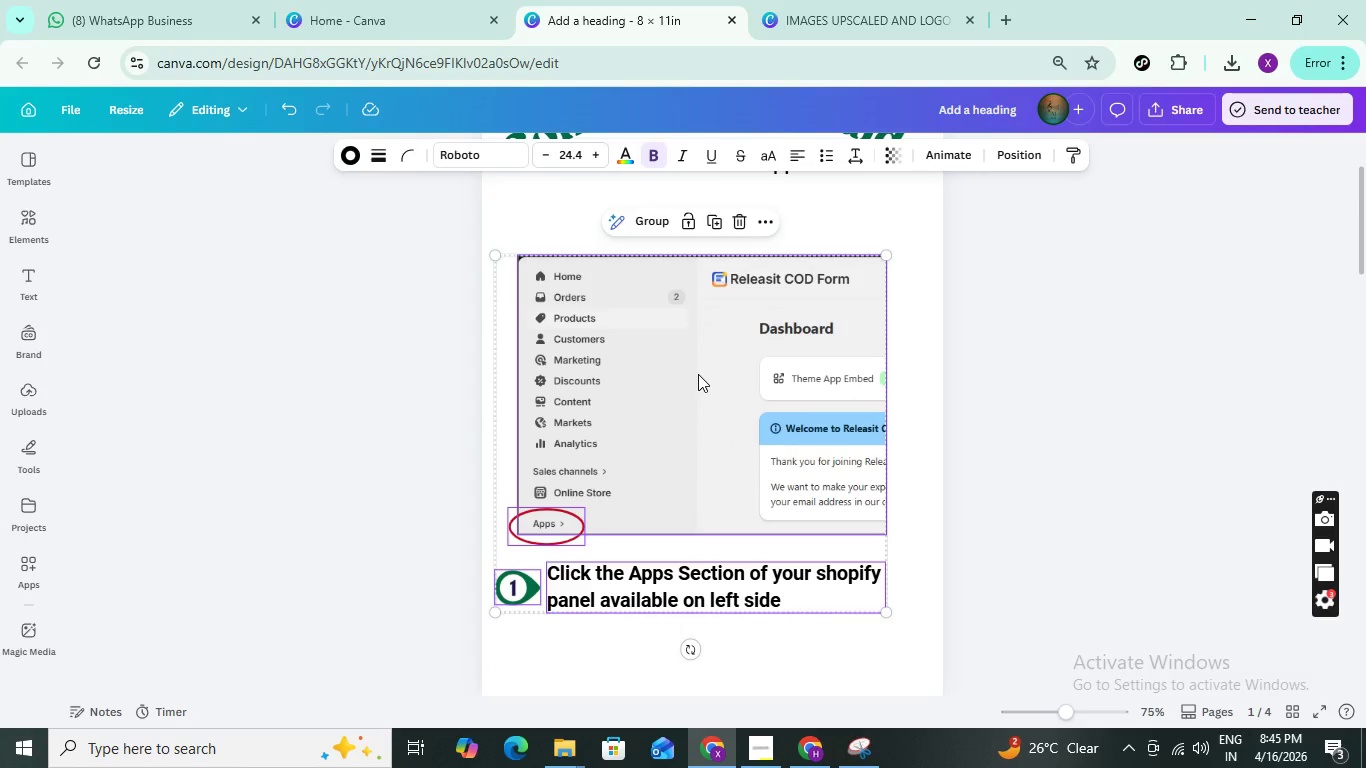 
left_click_drag(start_coordinate=[697, 374], to_coordinate=[697, 312])
 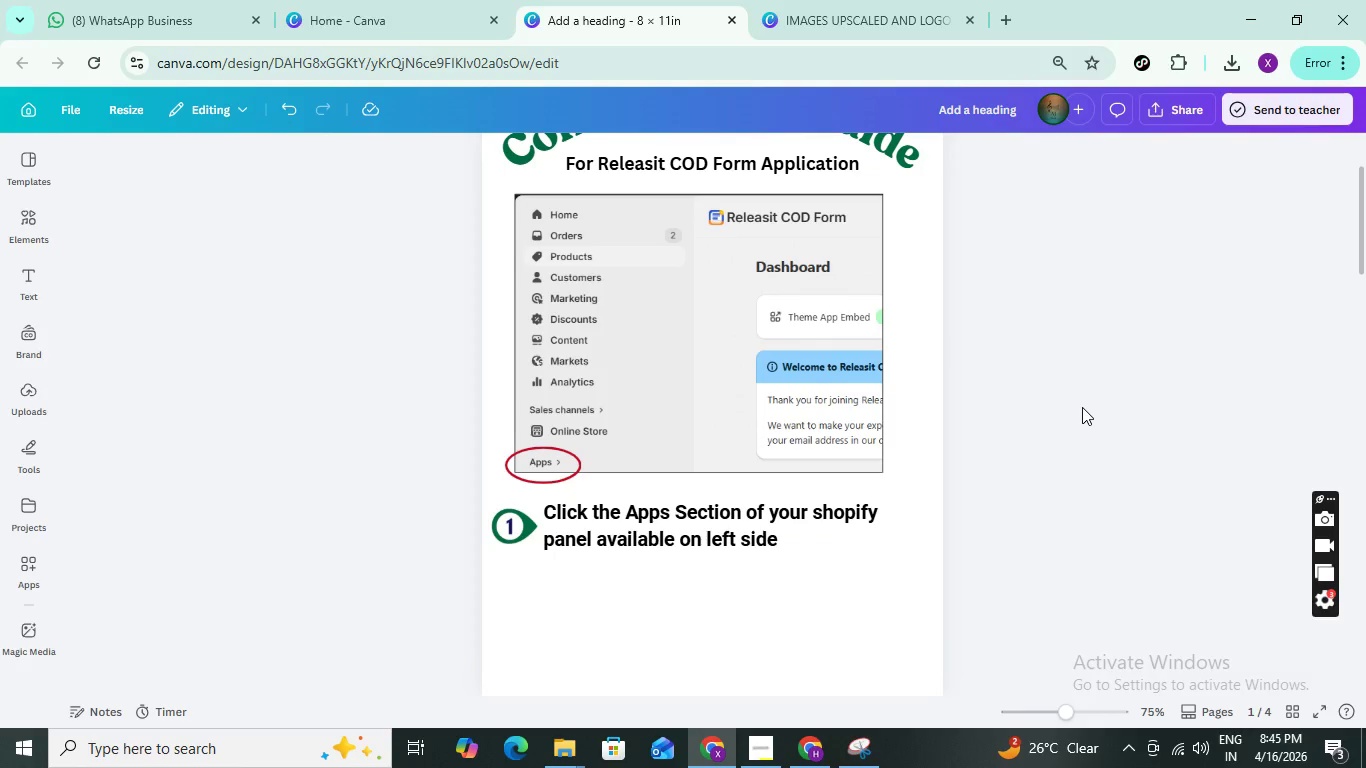 
scroll: coordinate [1079, 412], scroll_direction: down, amount: 3.0
 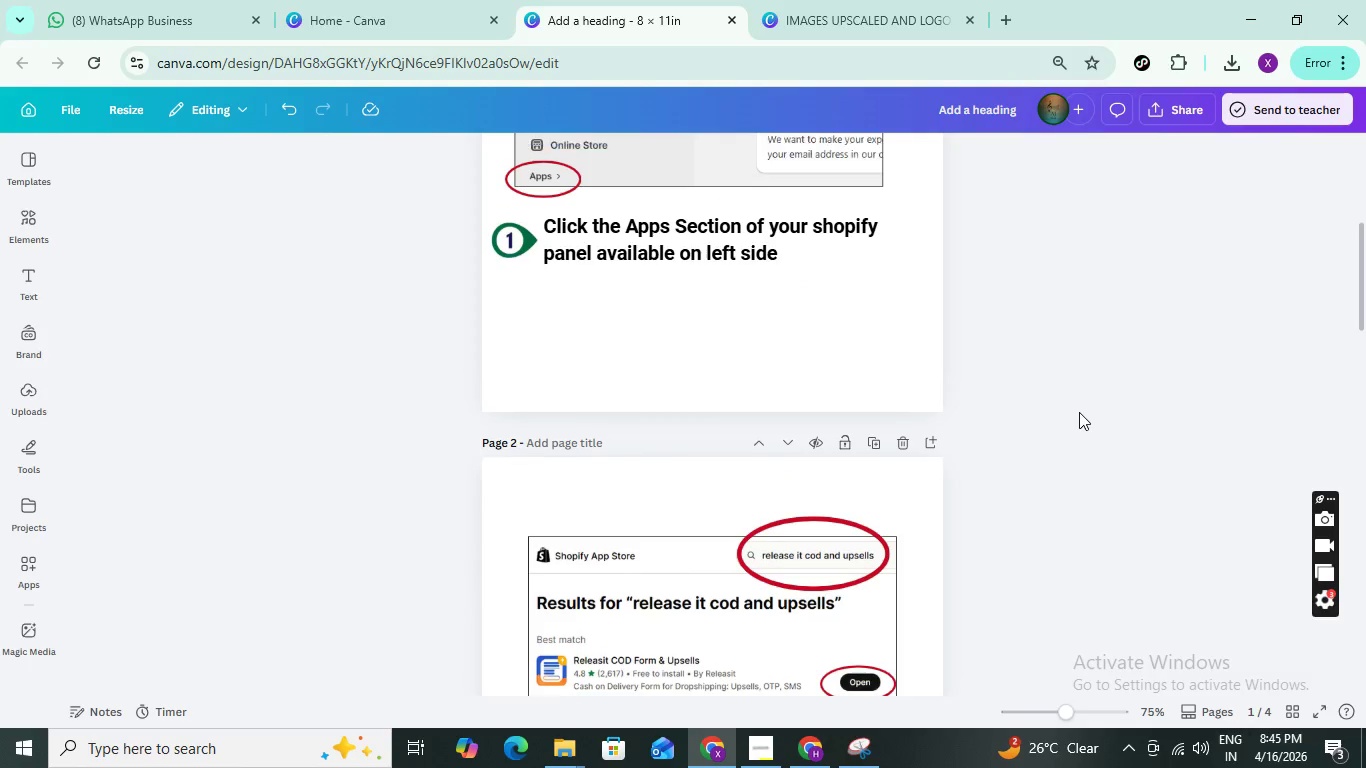 
scroll: coordinate [1079, 412], scroll_direction: up, amount: 5.0
 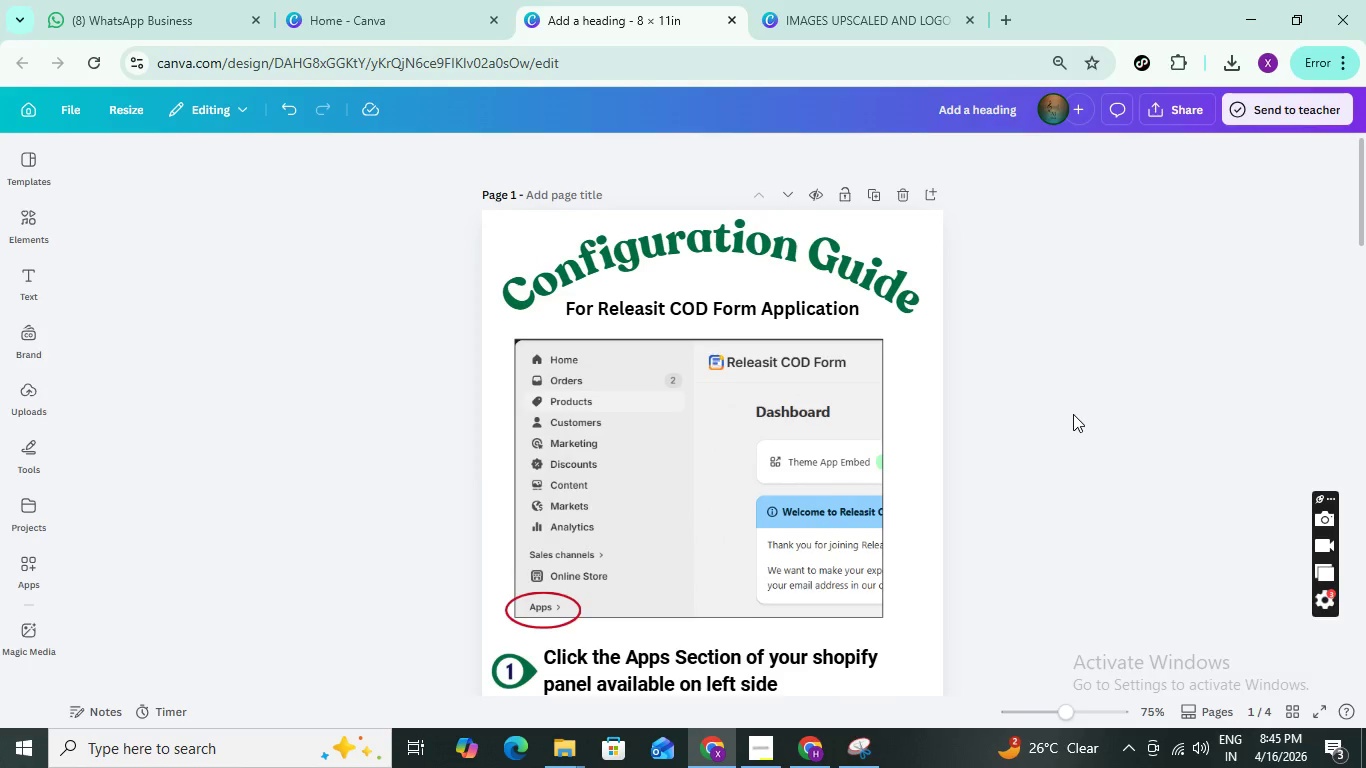 
scroll: coordinate [1073, 414], scroll_direction: down, amount: 2.0
 